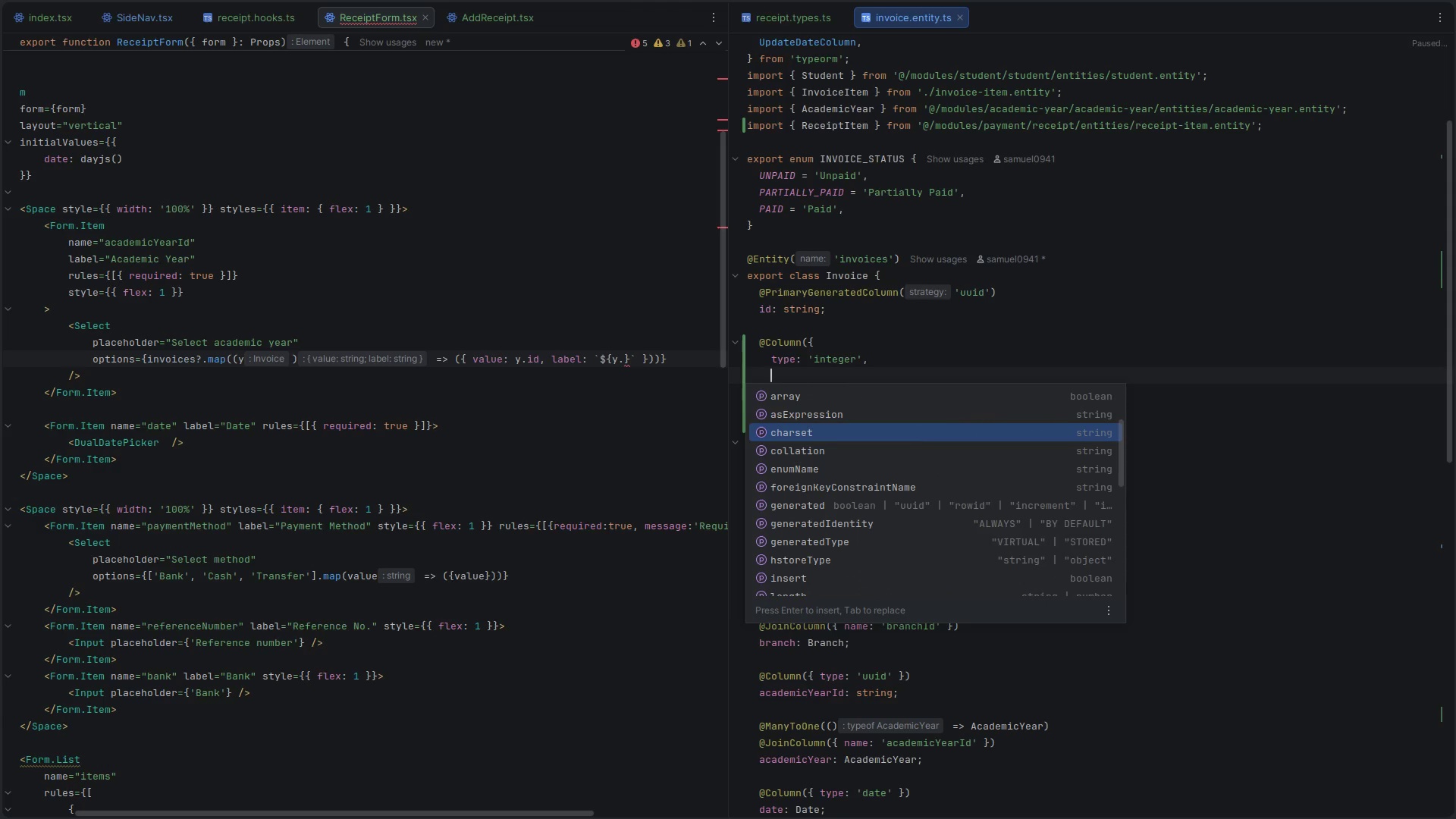 
key(ArrowUp)
 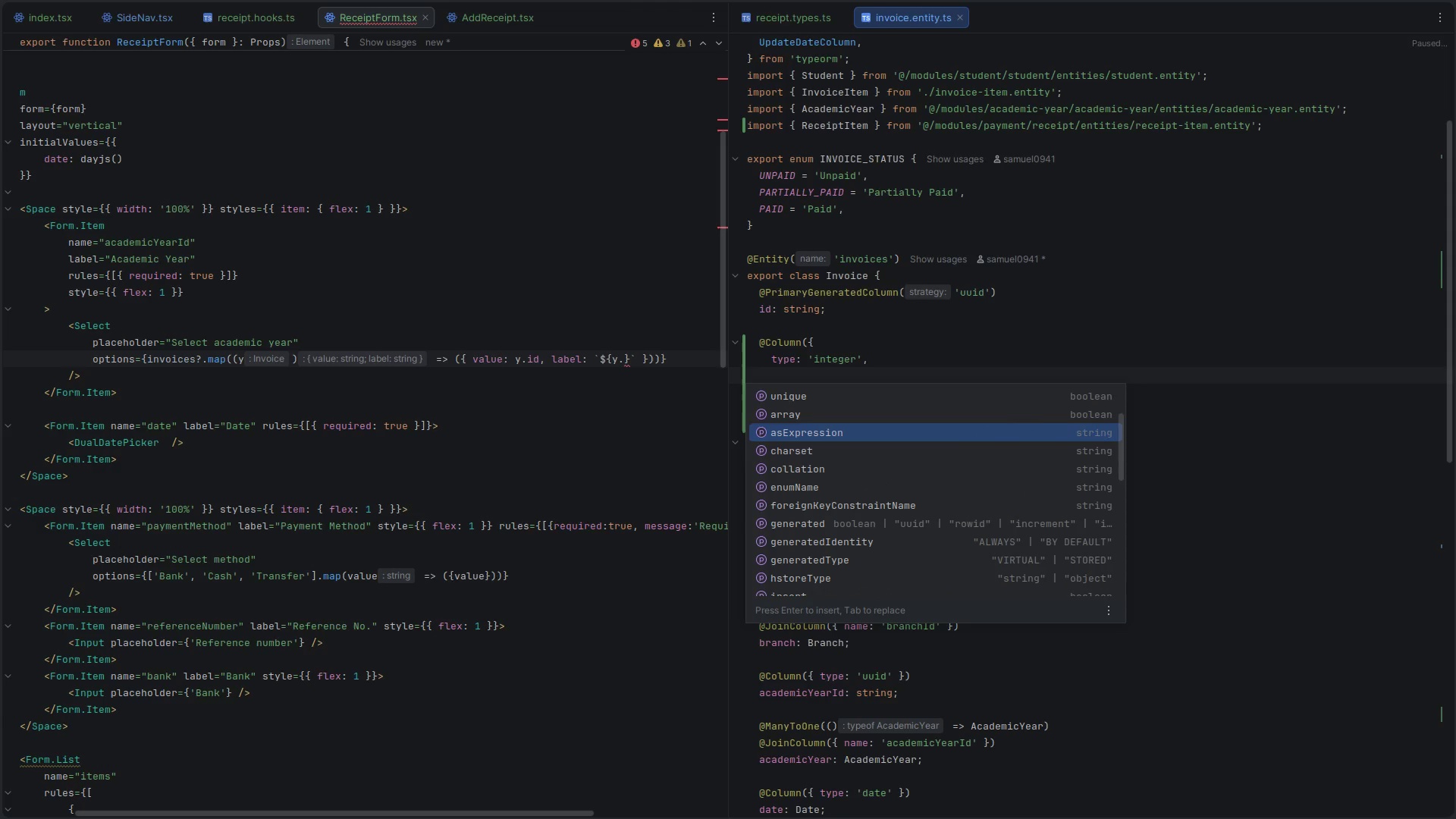 
hold_key(key=ArrowDown, duration=0.68)
 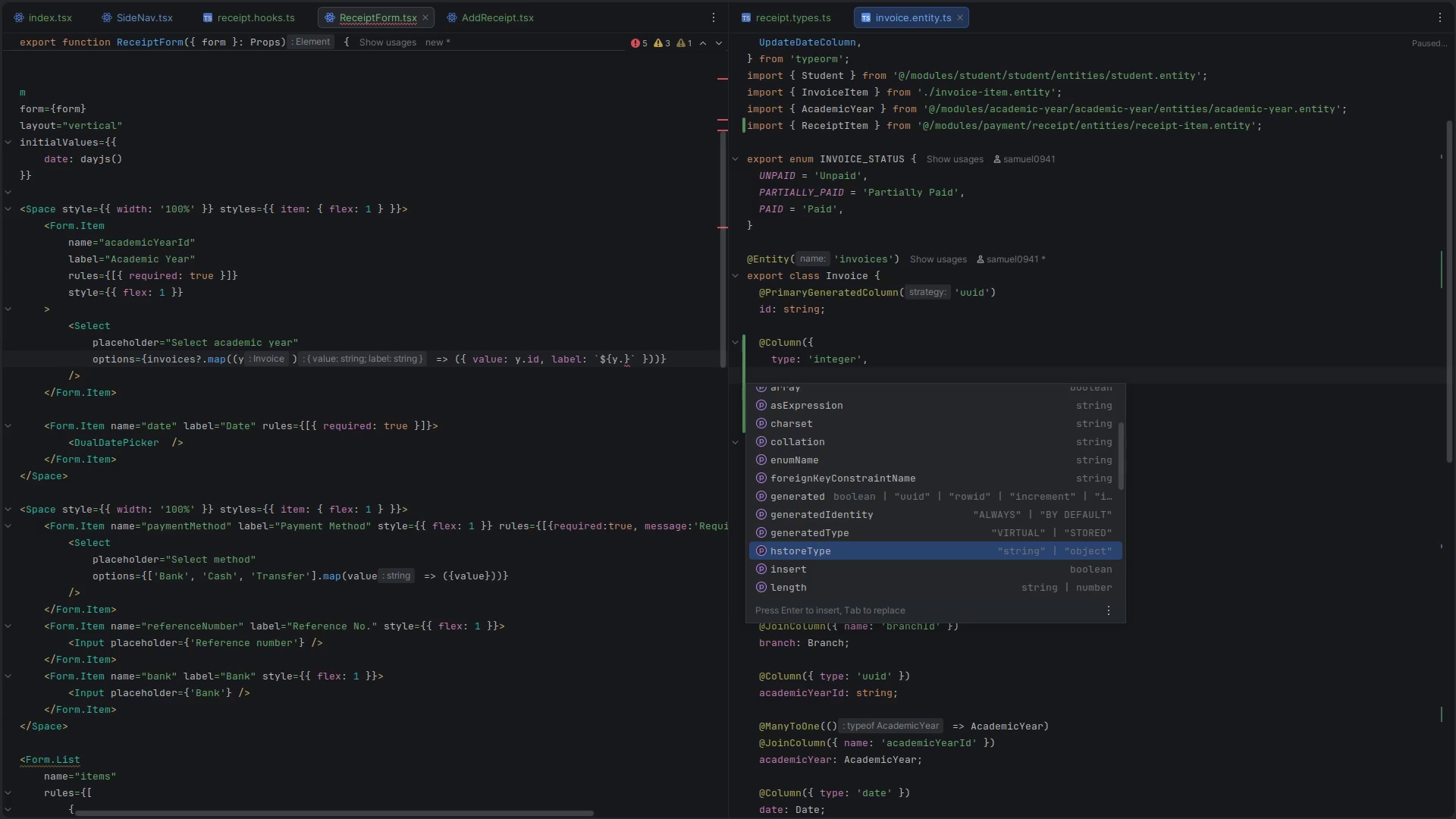 
hold_key(key=ArrowUp, duration=0.6)
 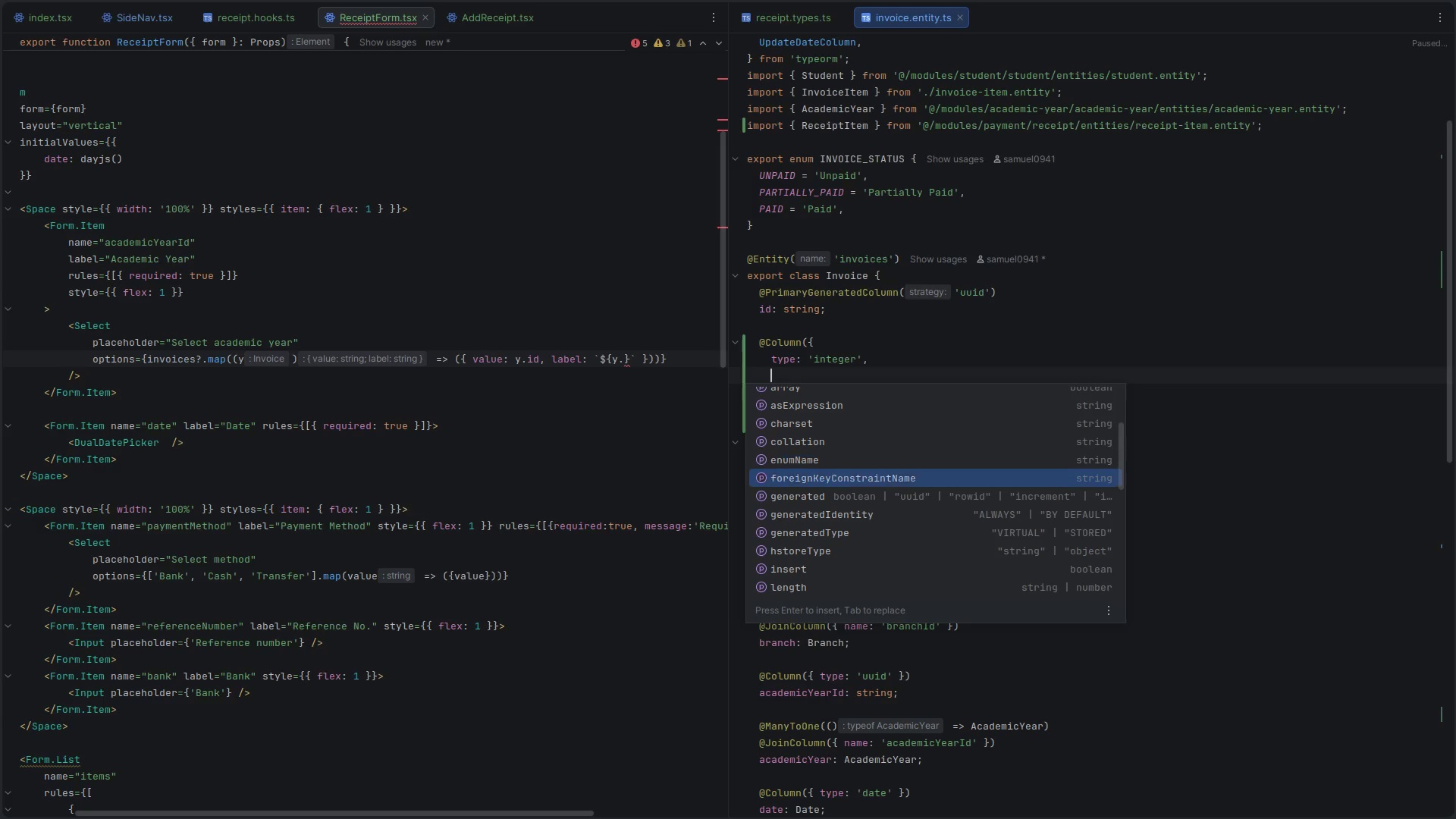 
hold_key(key=ArrowDown, duration=0.7)
 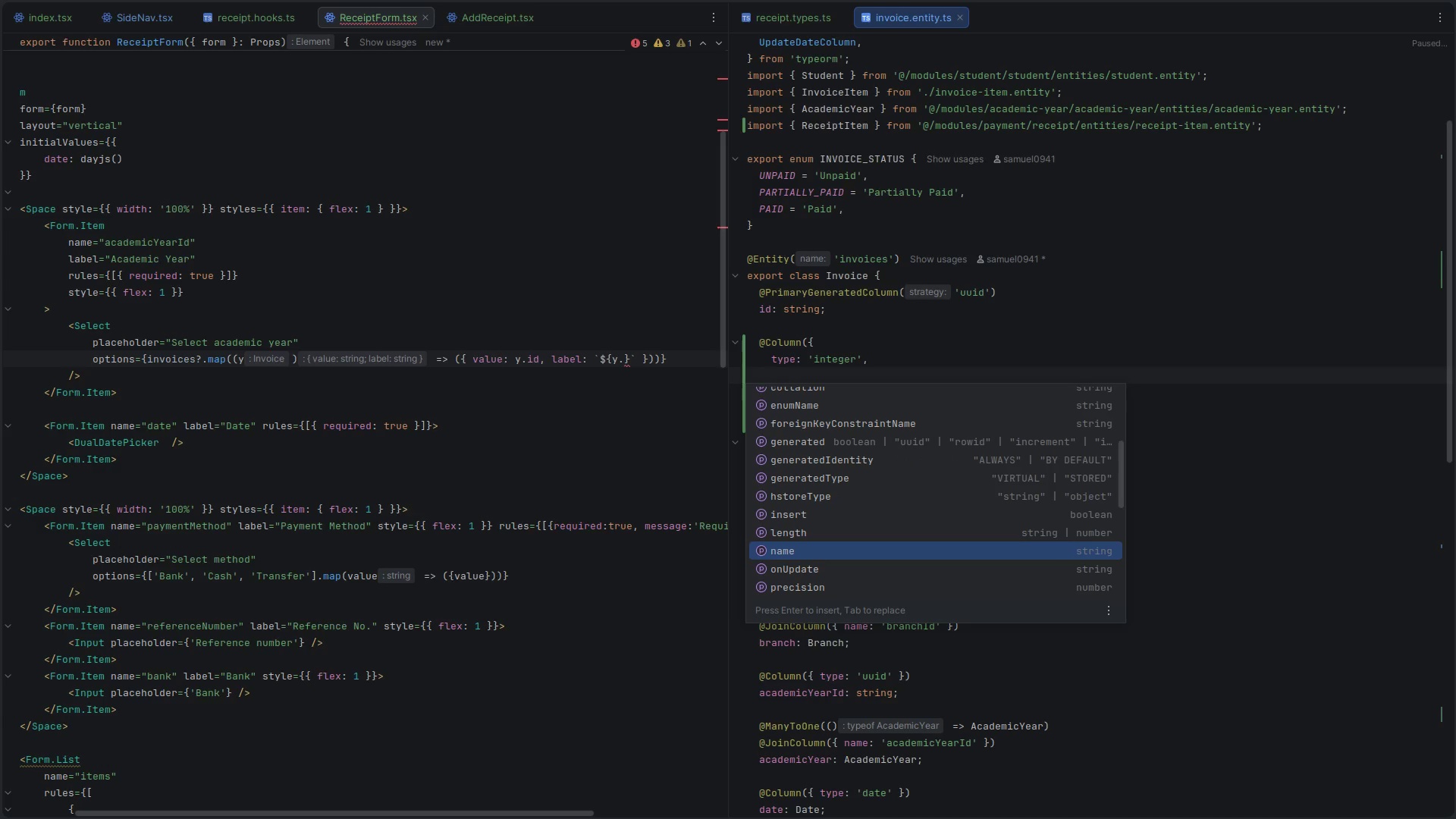 
key(ArrowUp)
 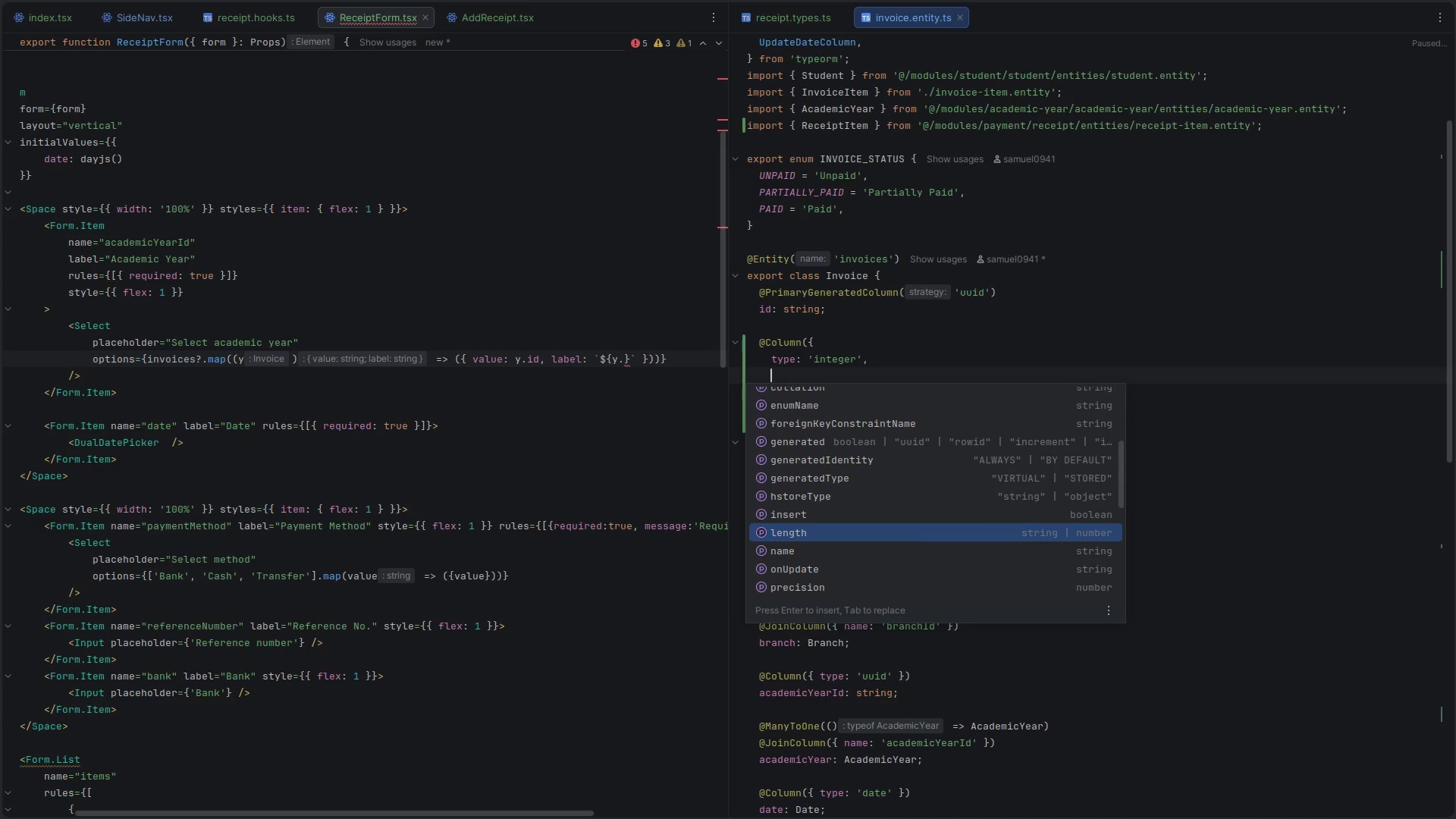 
key(ArrowDown)
 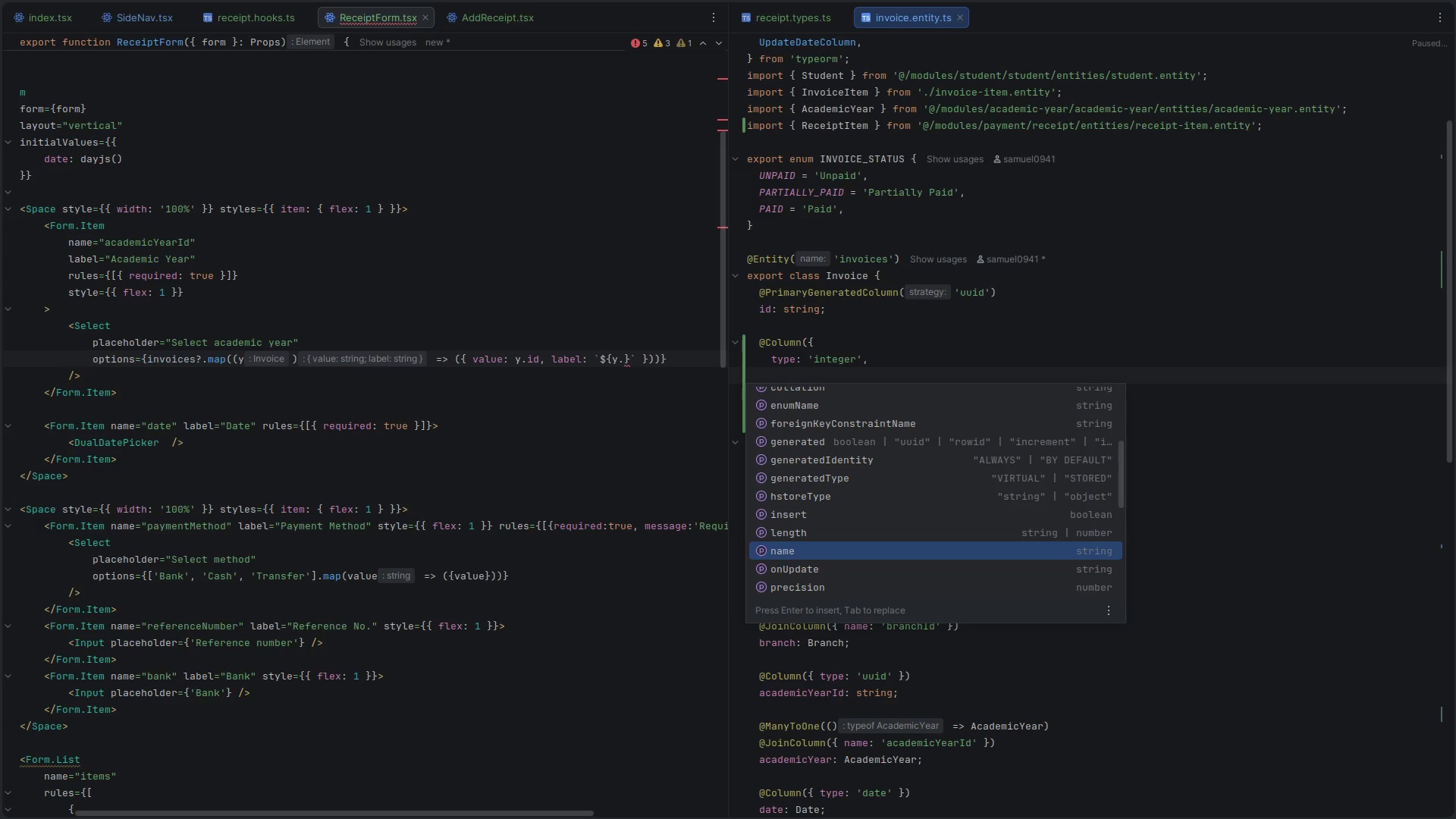 
key(ArrowDown)
 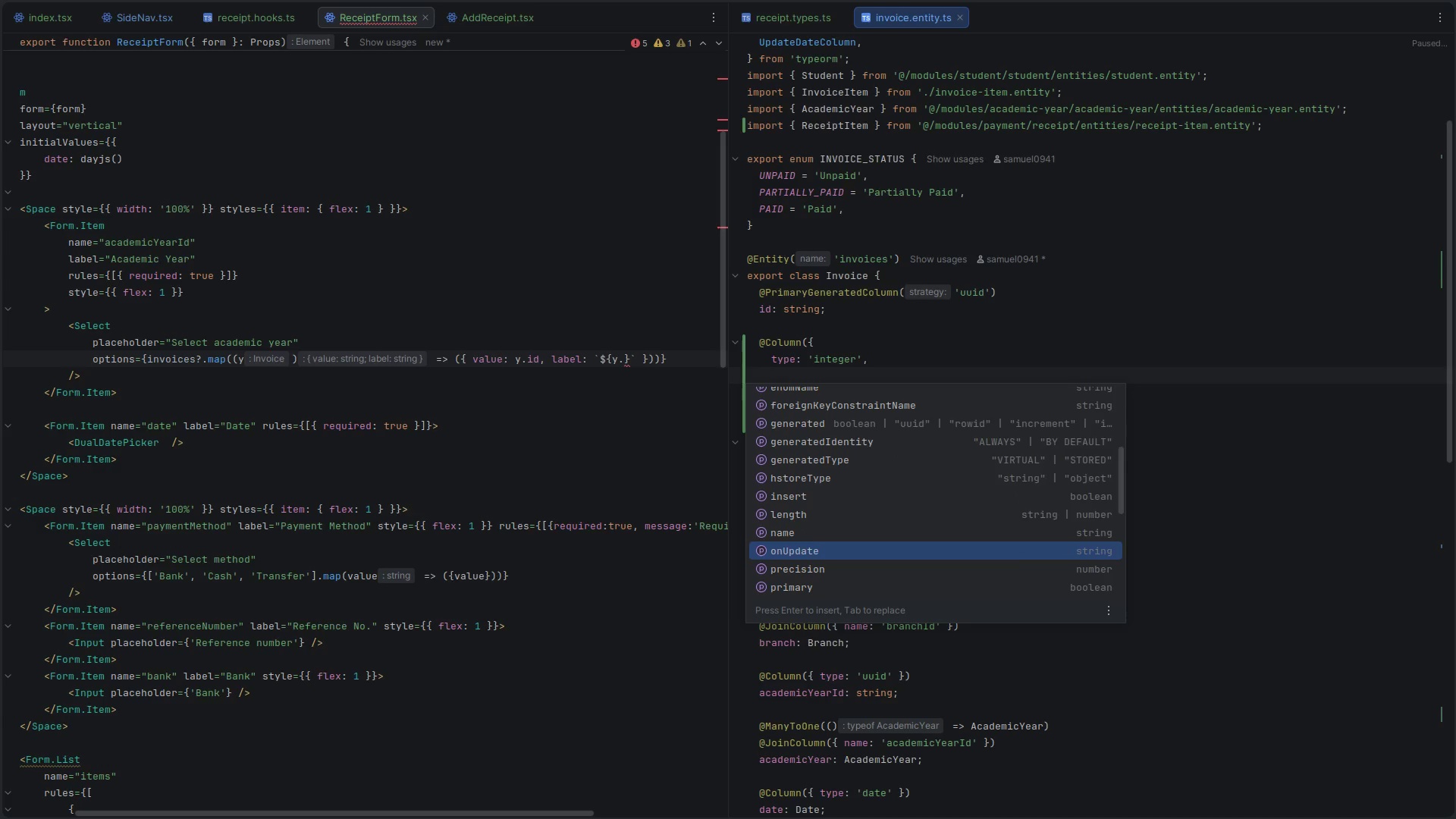 
key(ArrowDown)
 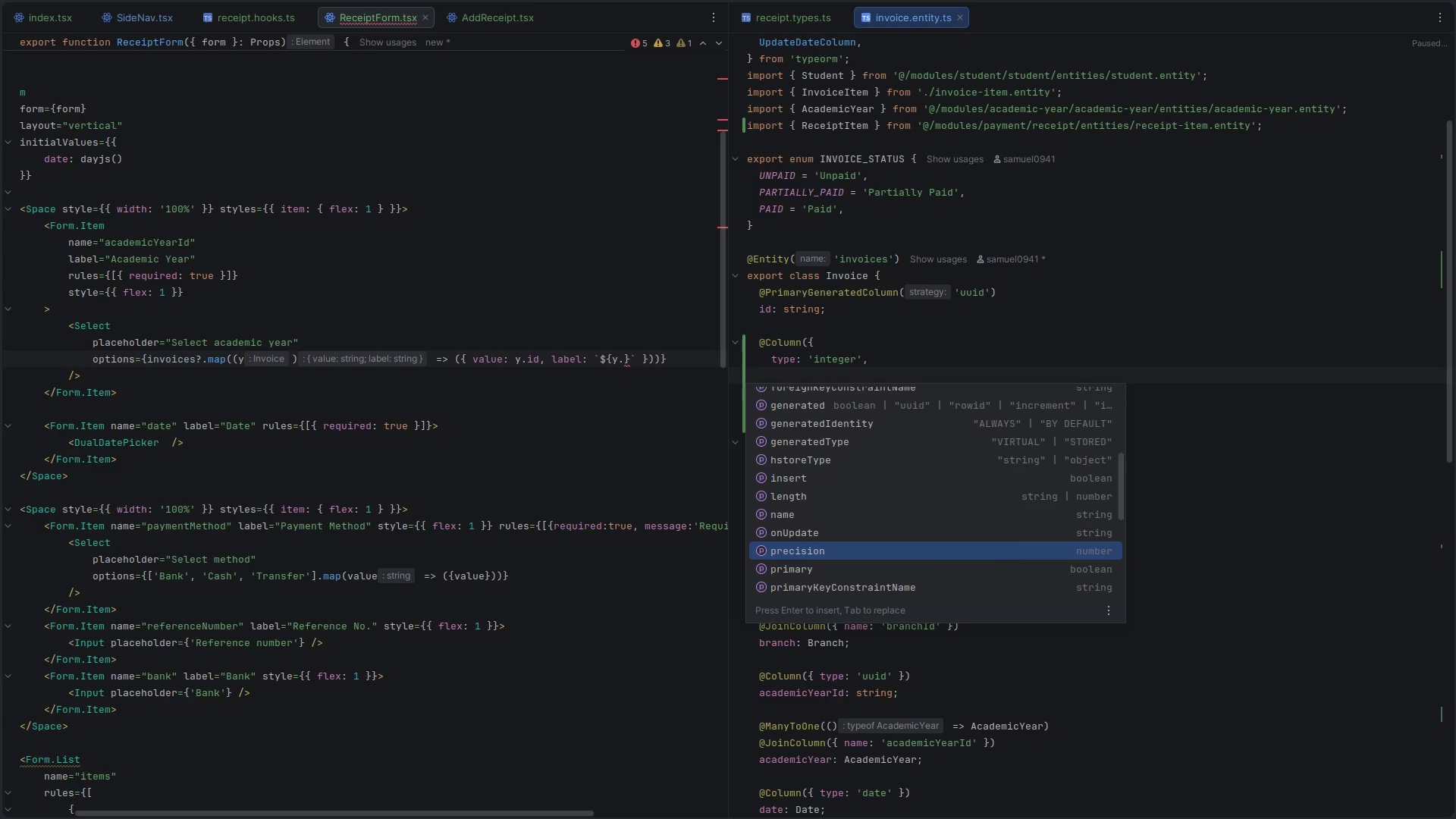 
key(ArrowDown)
 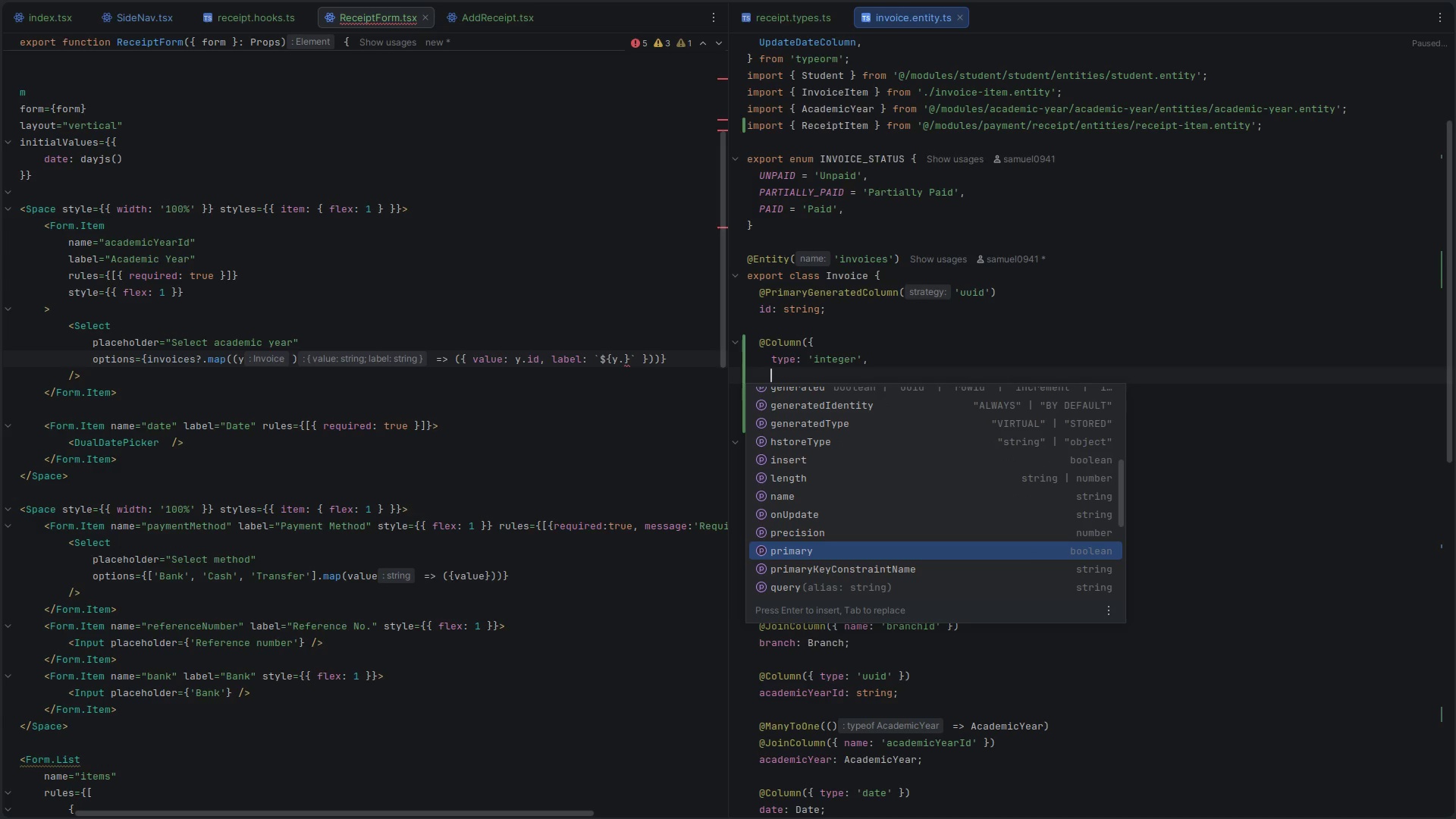 
key(ArrowDown)
 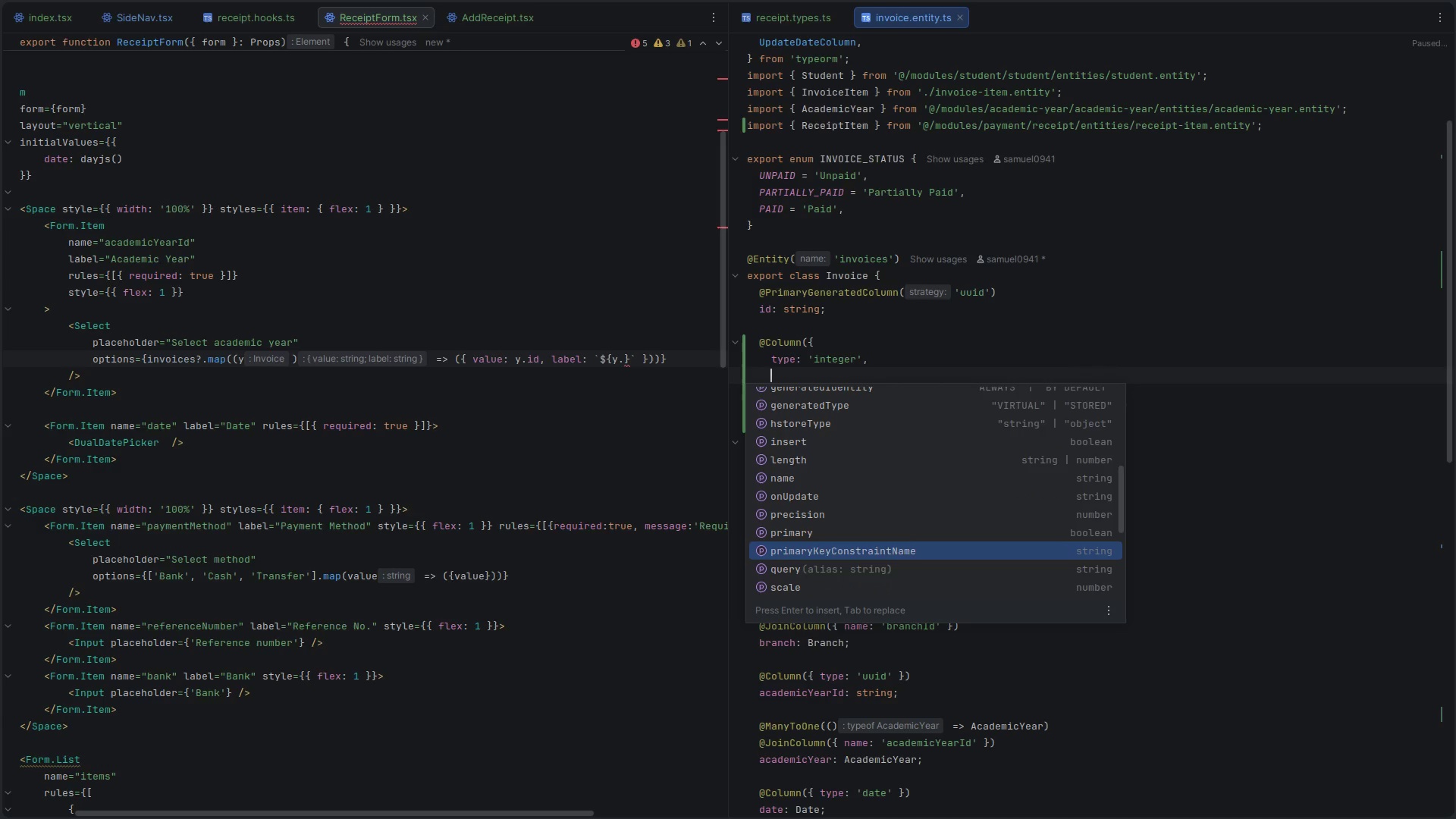 
key(ArrowDown)
 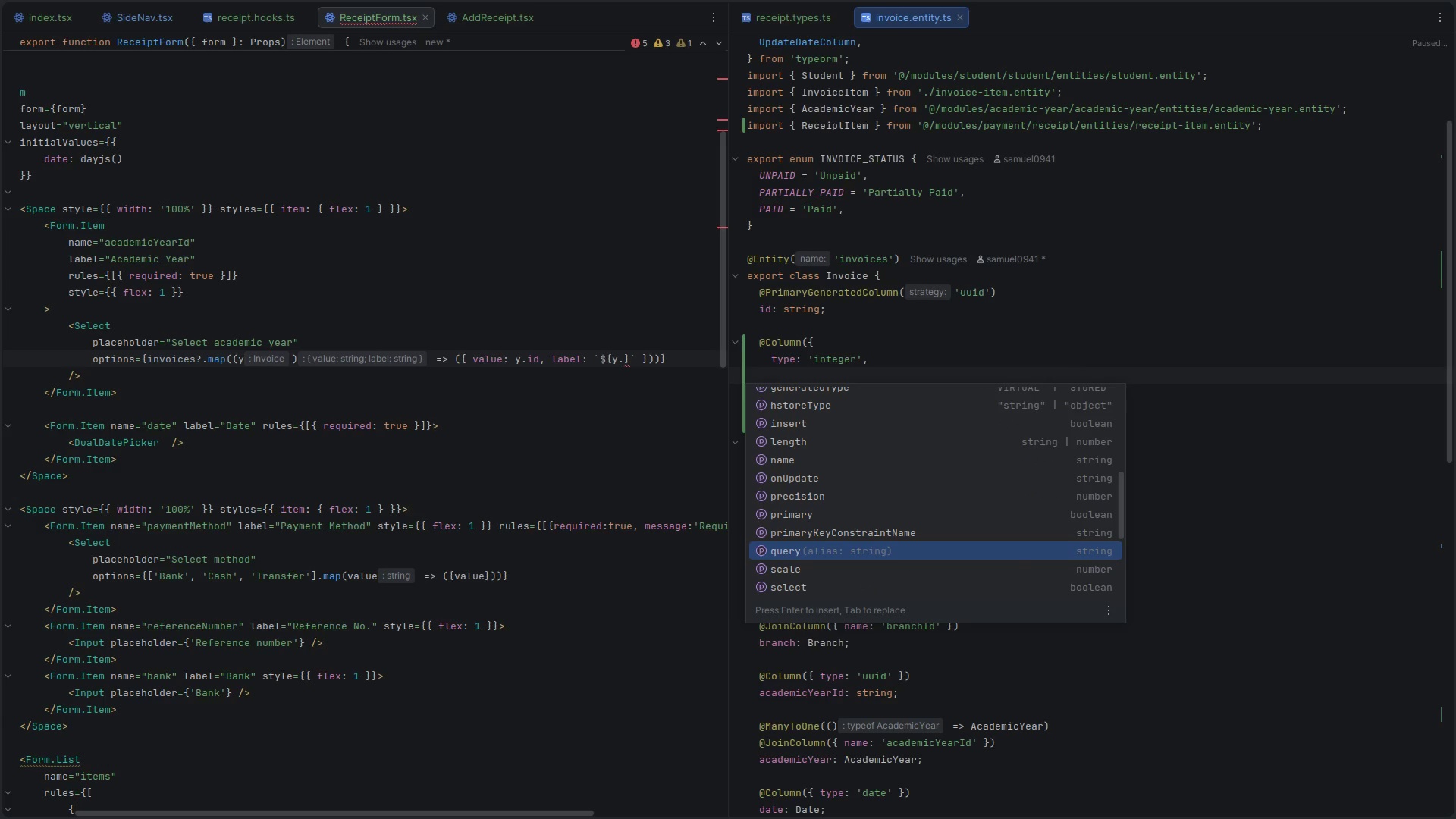 
key(ArrowDown)
 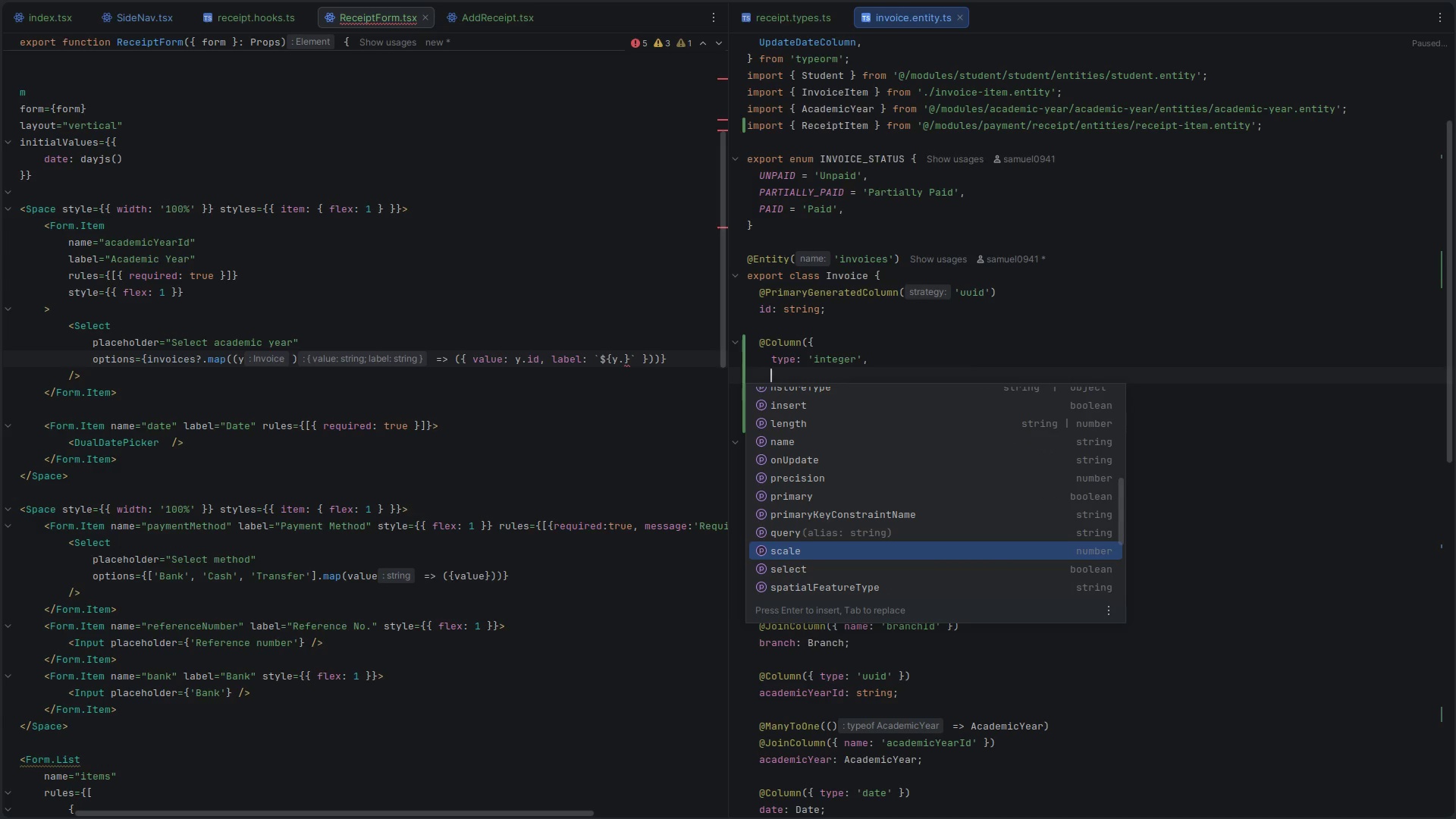 
key(ArrowDown)
 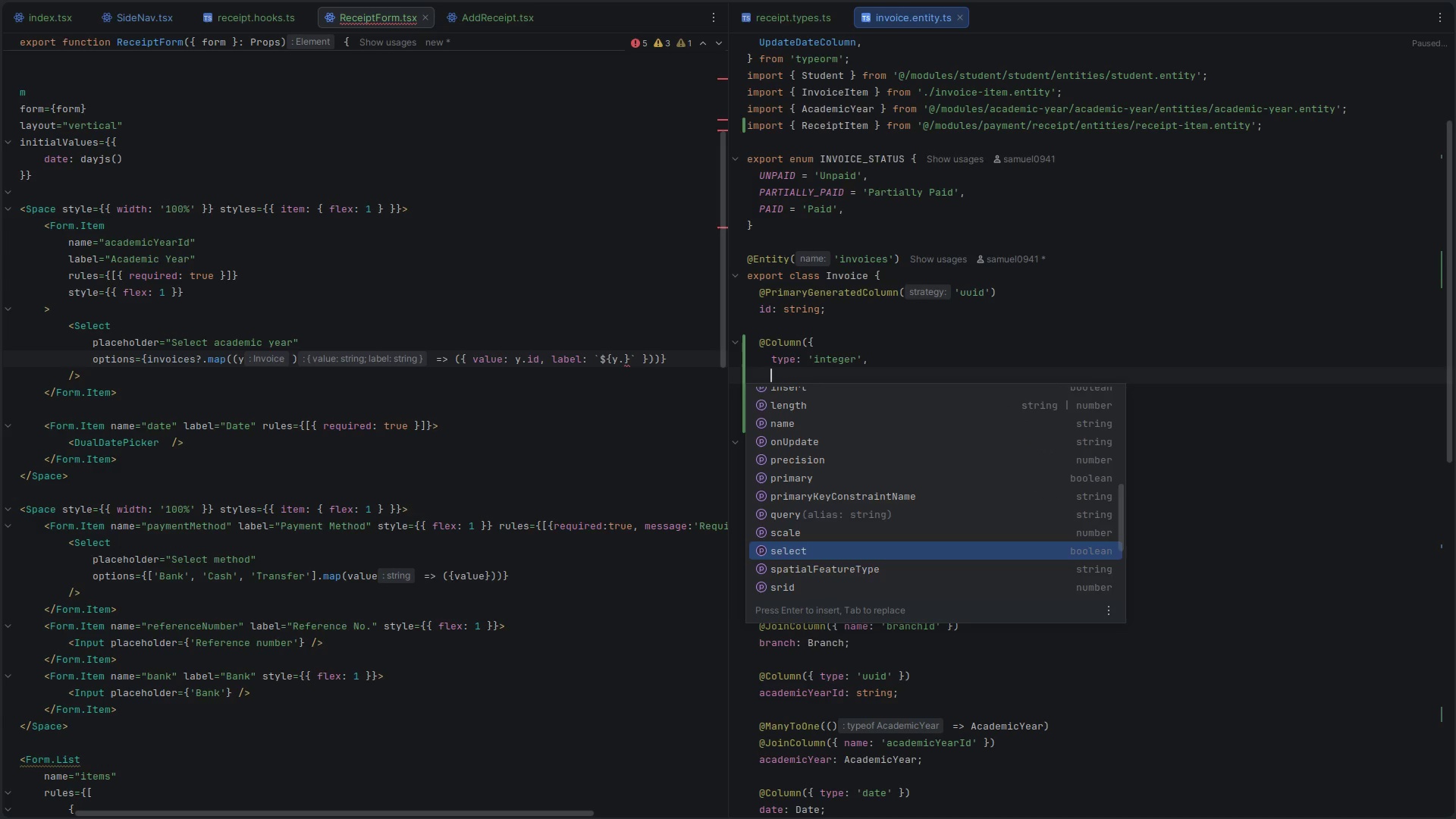 
key(ArrowDown)
 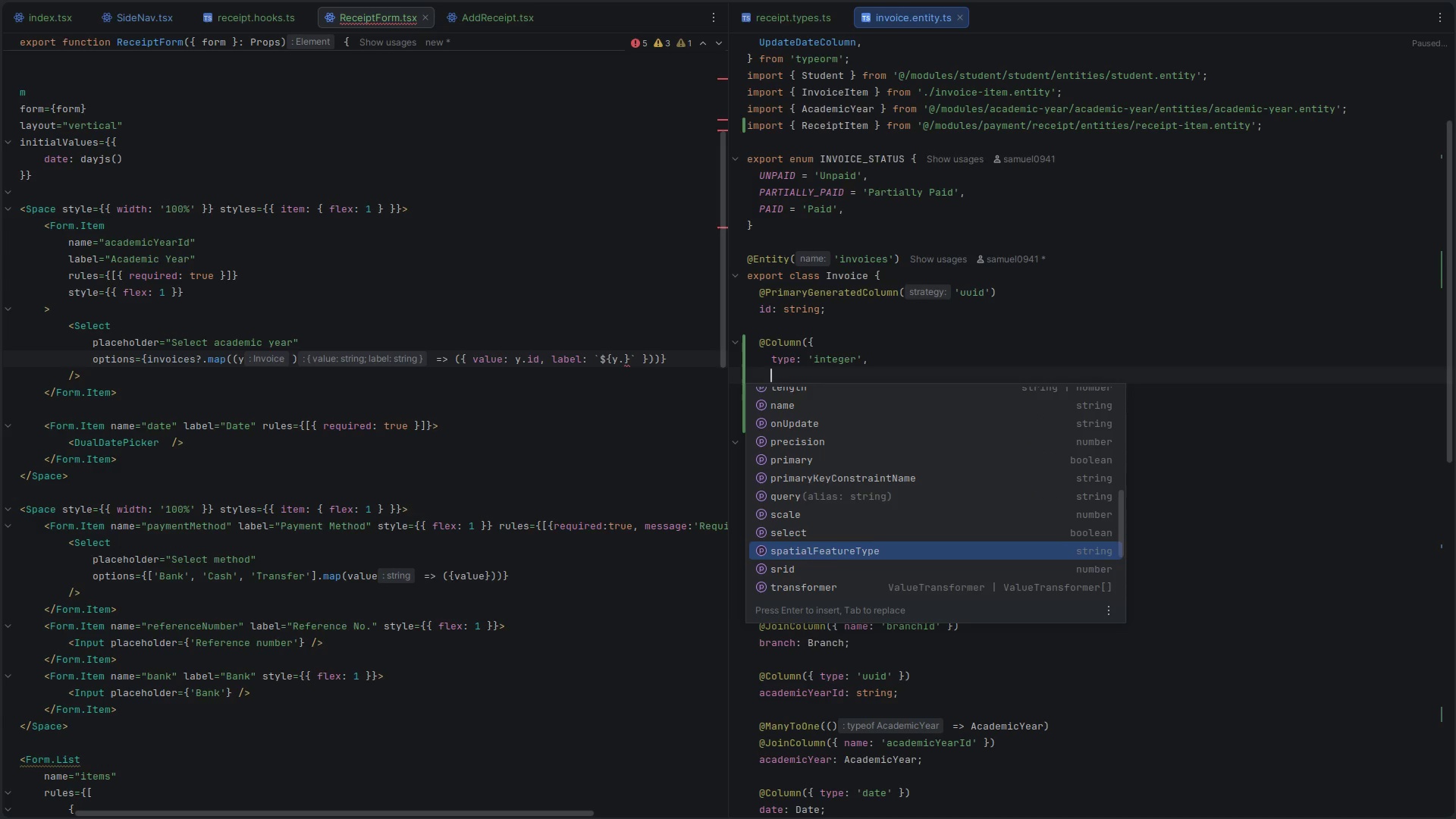 
key(ArrowDown)
 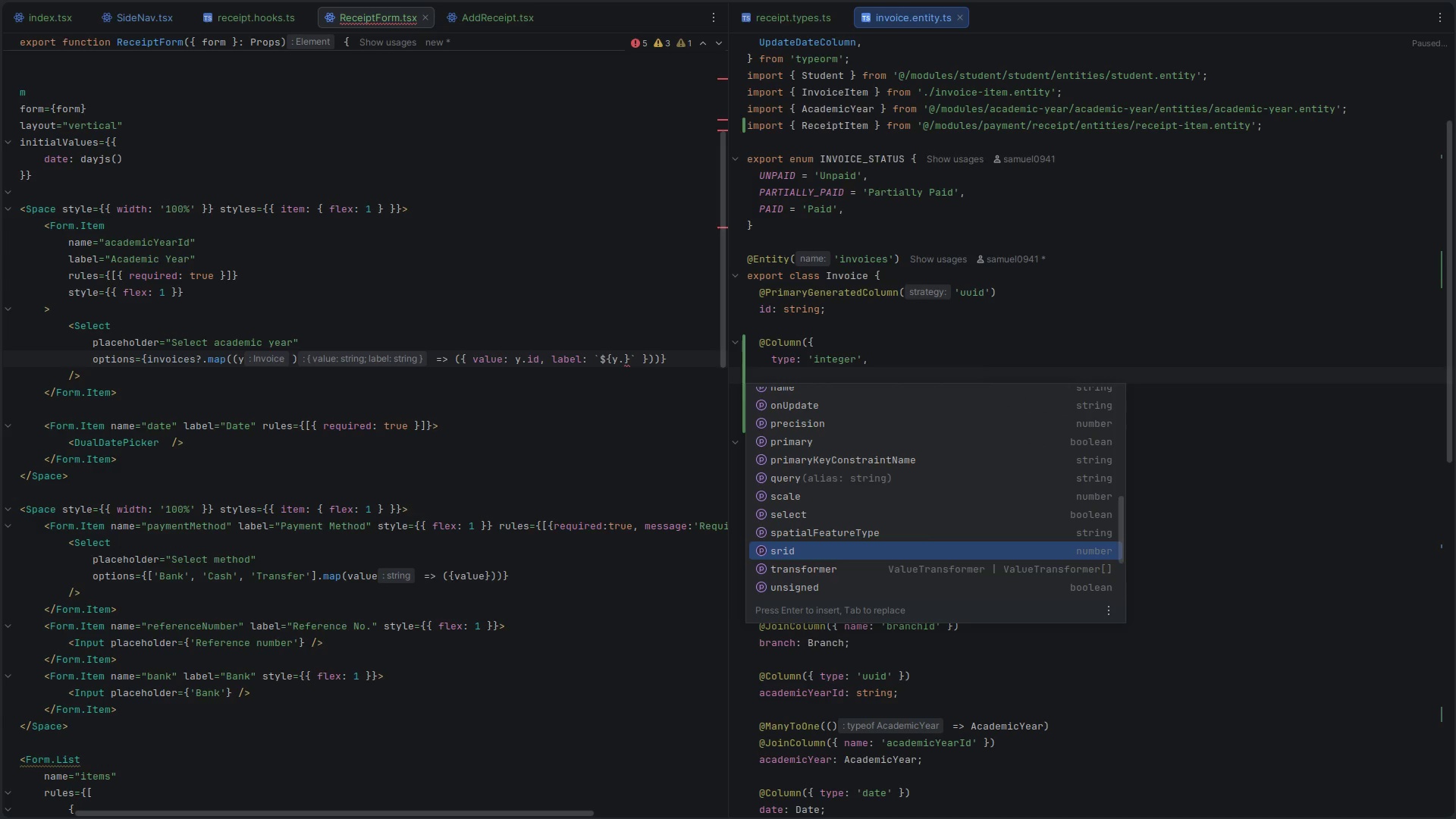 
key(ArrowDown)
 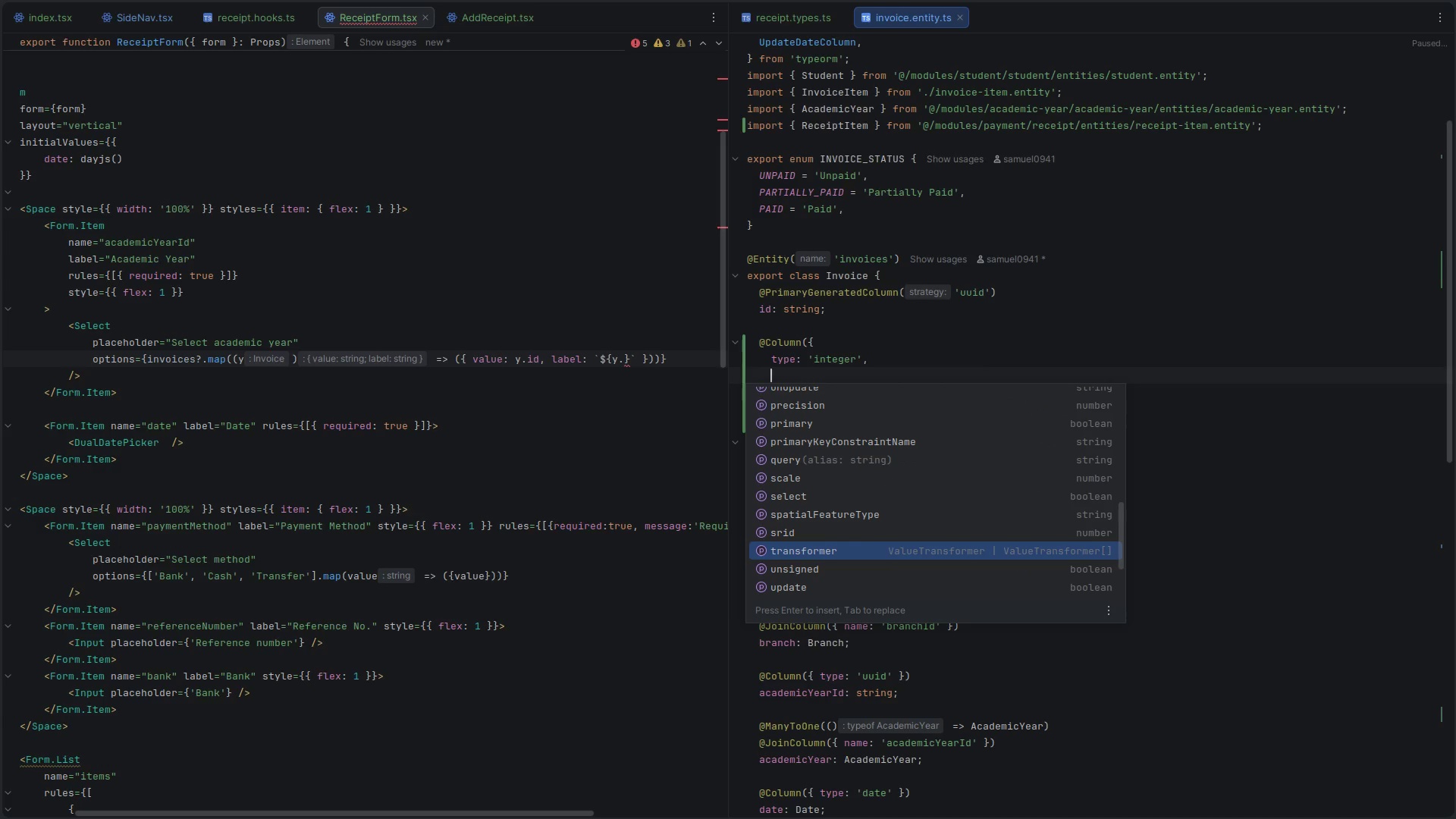 
key(ArrowDown)
 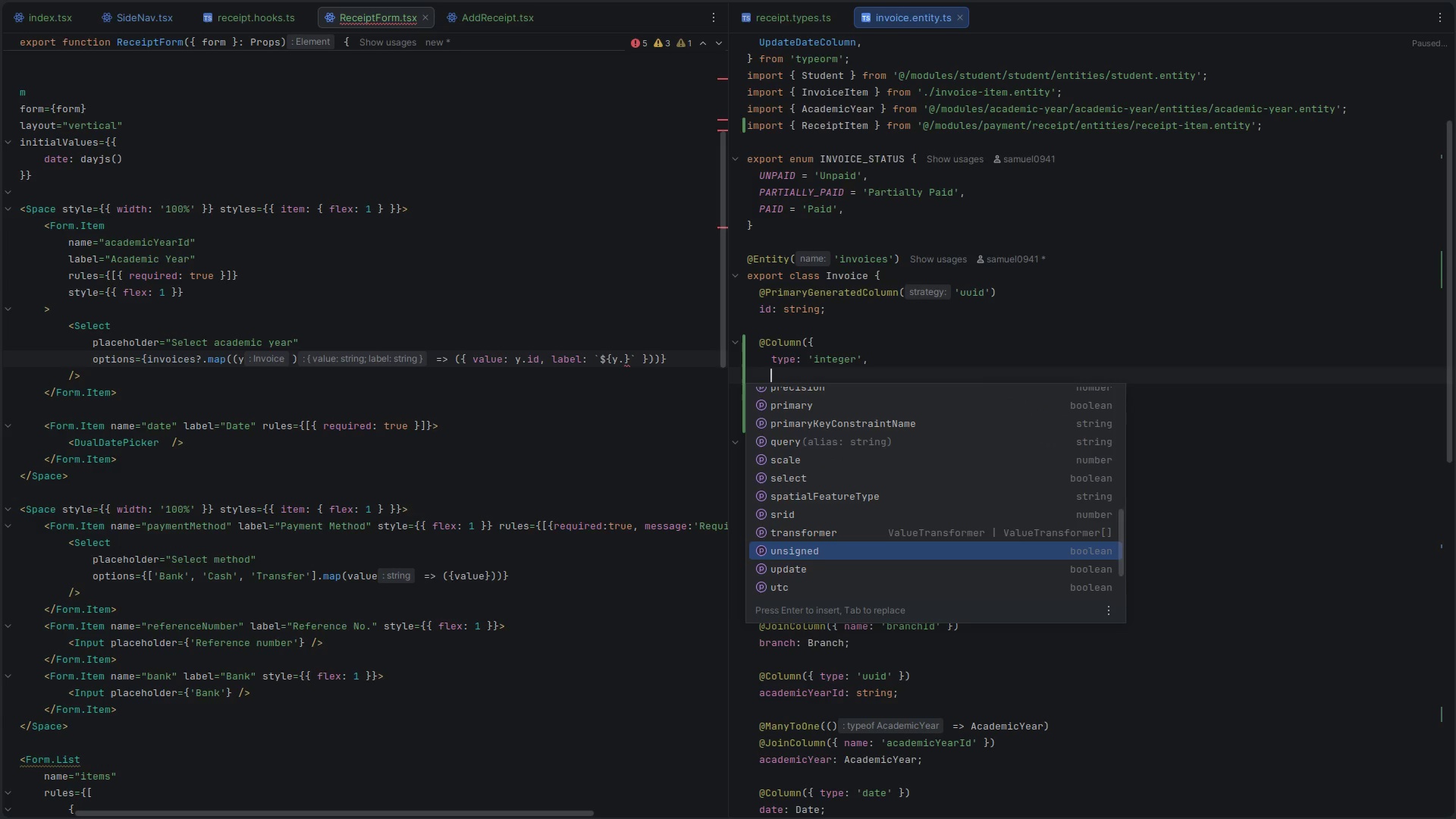 
key(ArrowDown)
 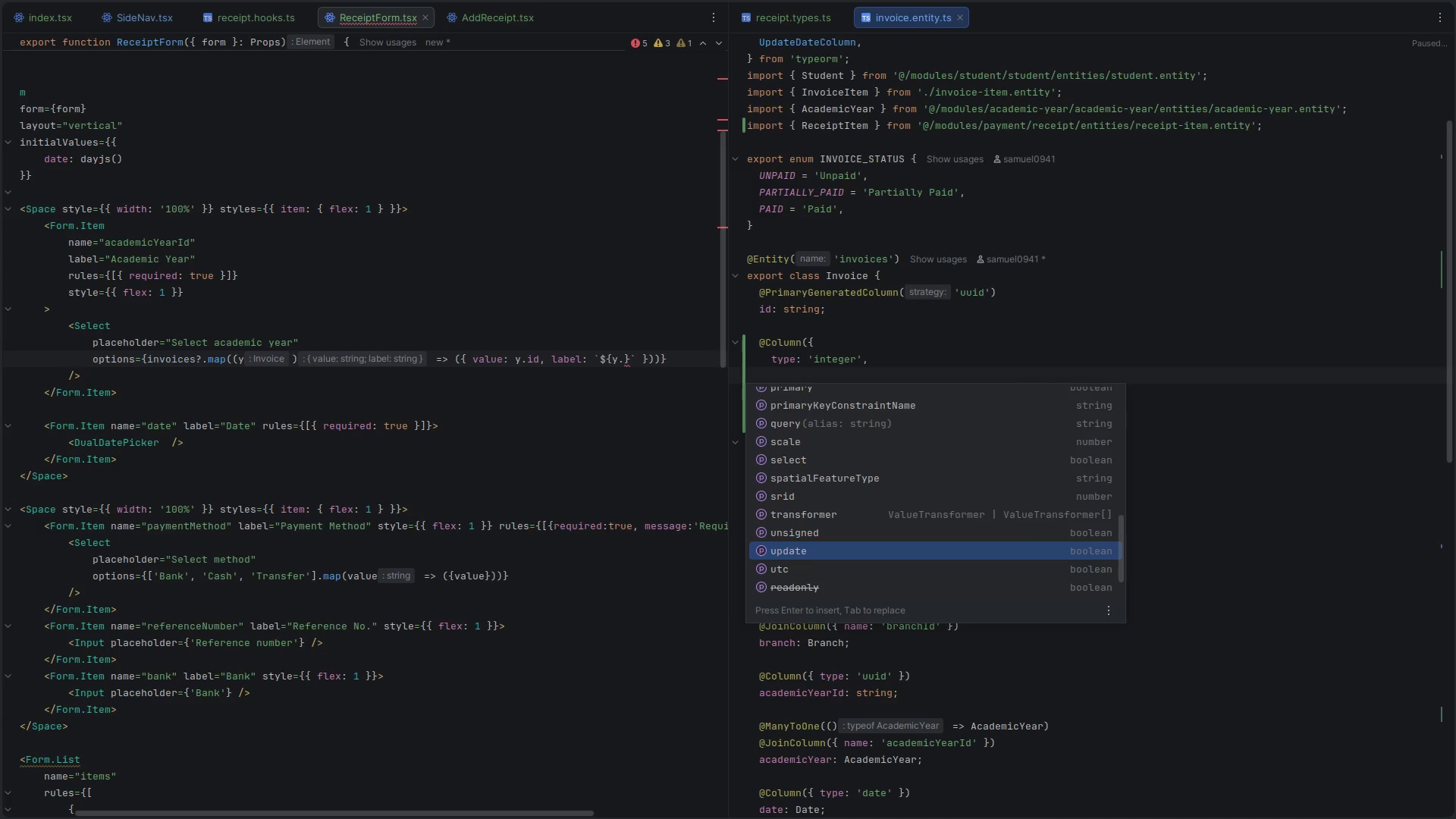 
key(ArrowDown)
 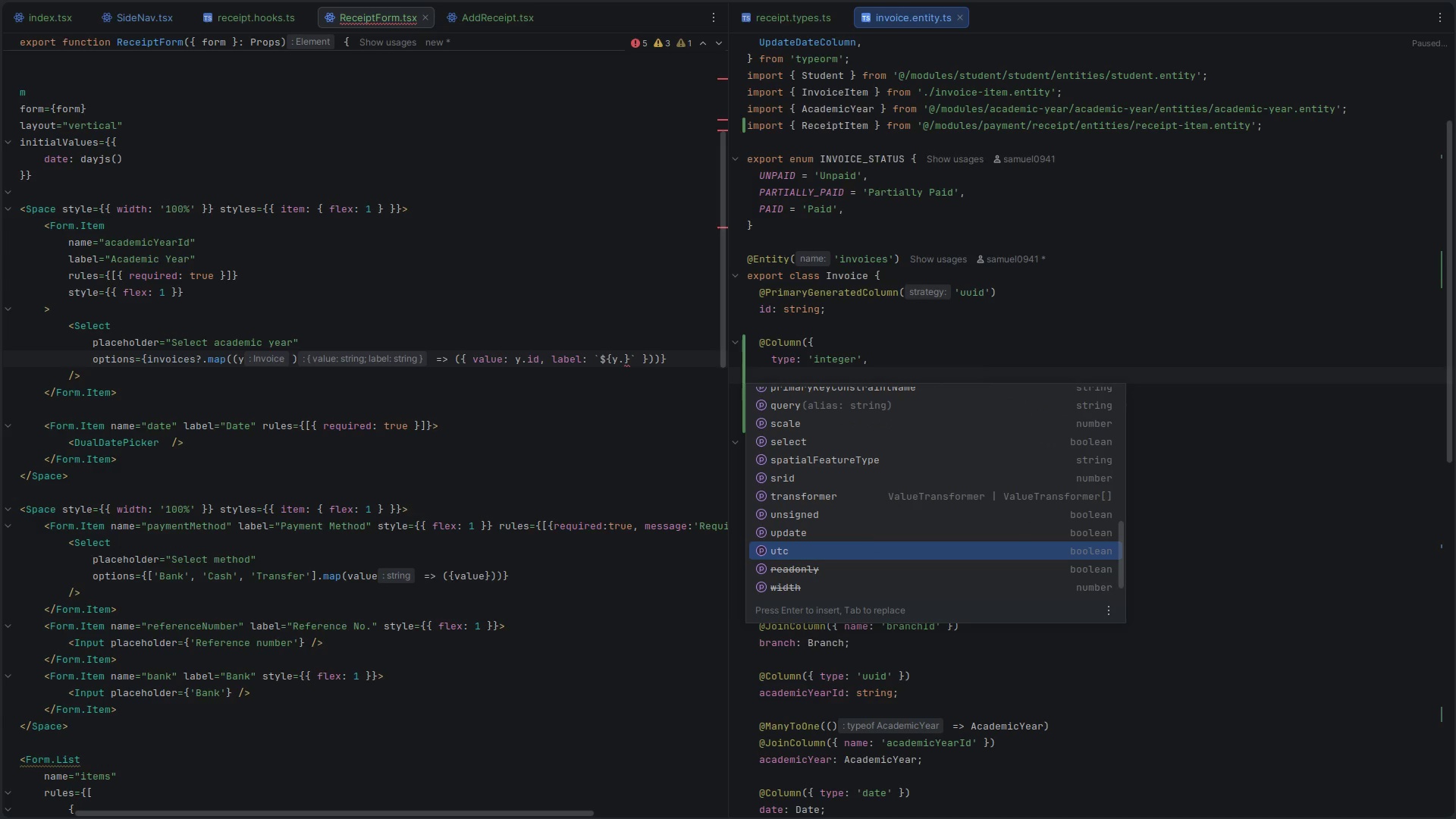 
key(ArrowDown)
 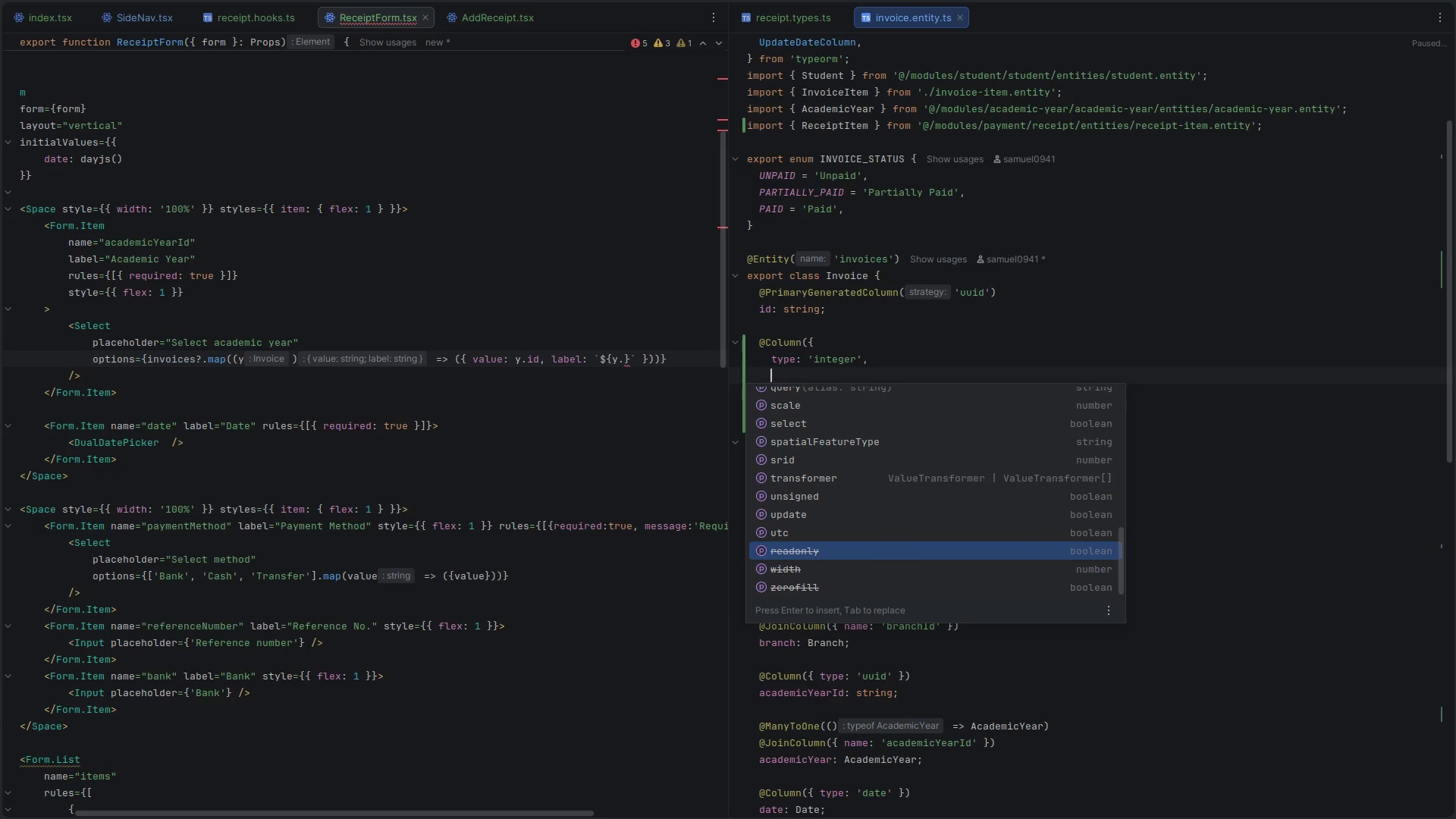 
key(ArrowDown)
 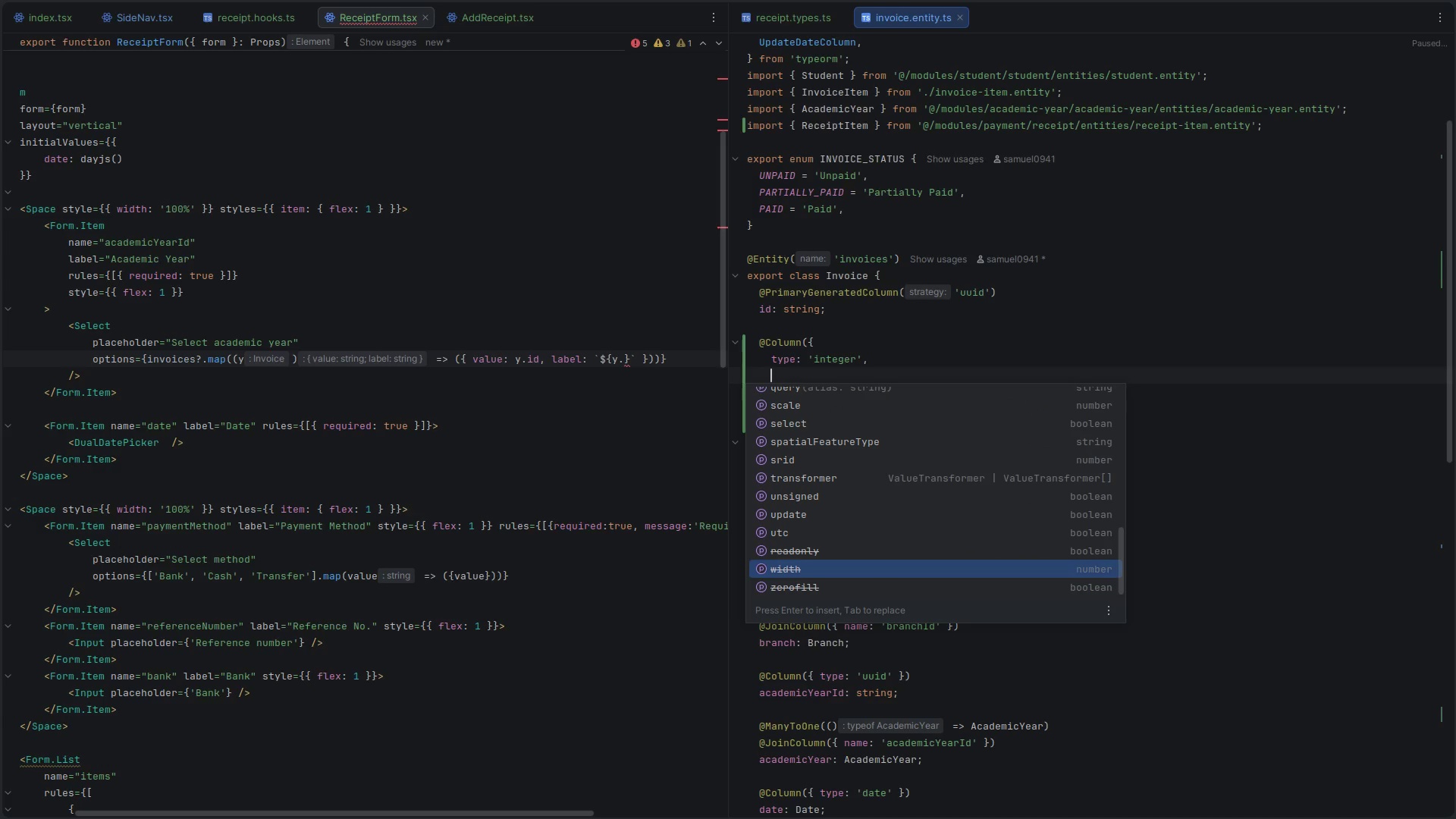 
key(ArrowDown)
 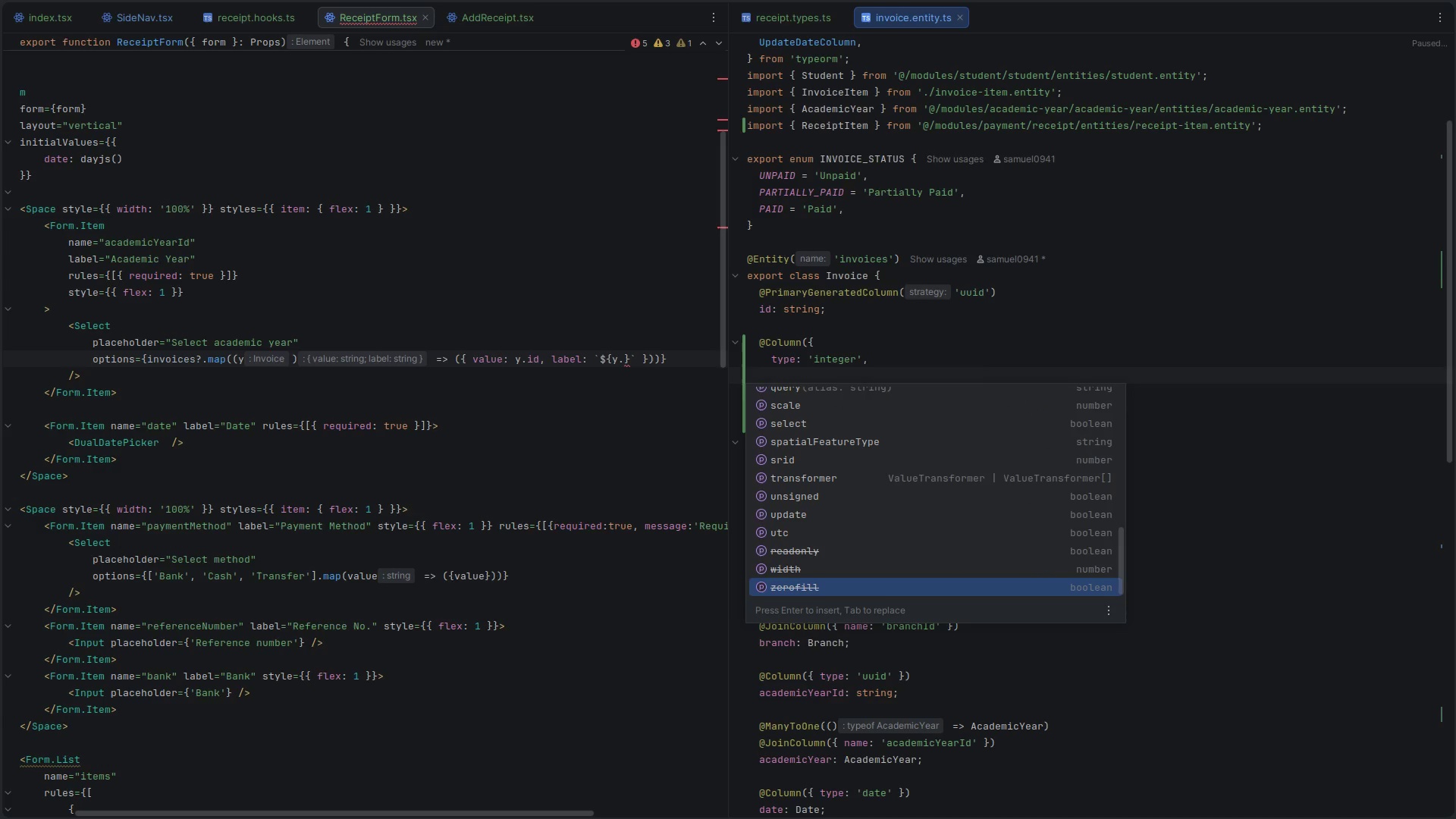 
key(ArrowDown)
 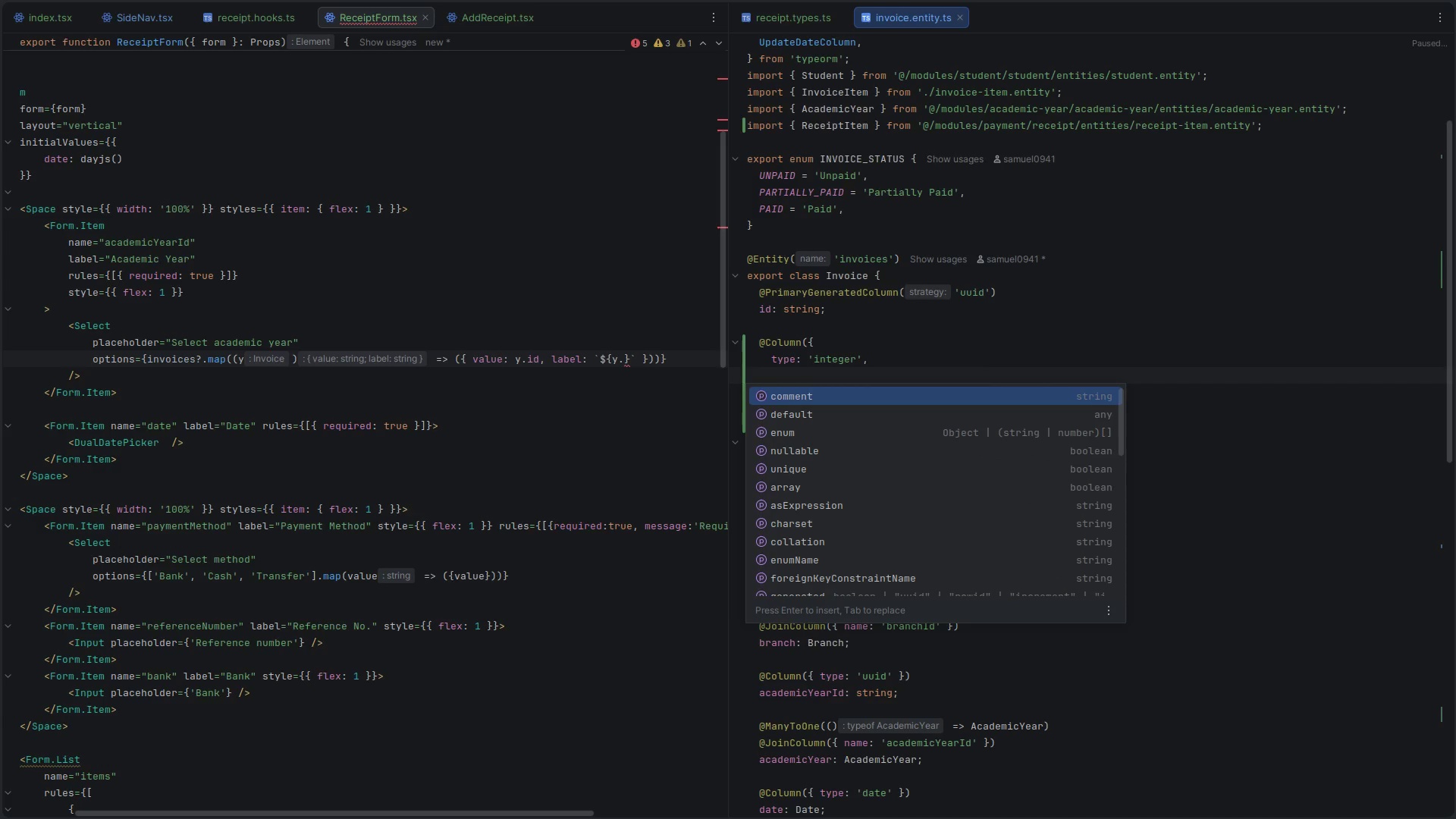 
key(ArrowDown)
 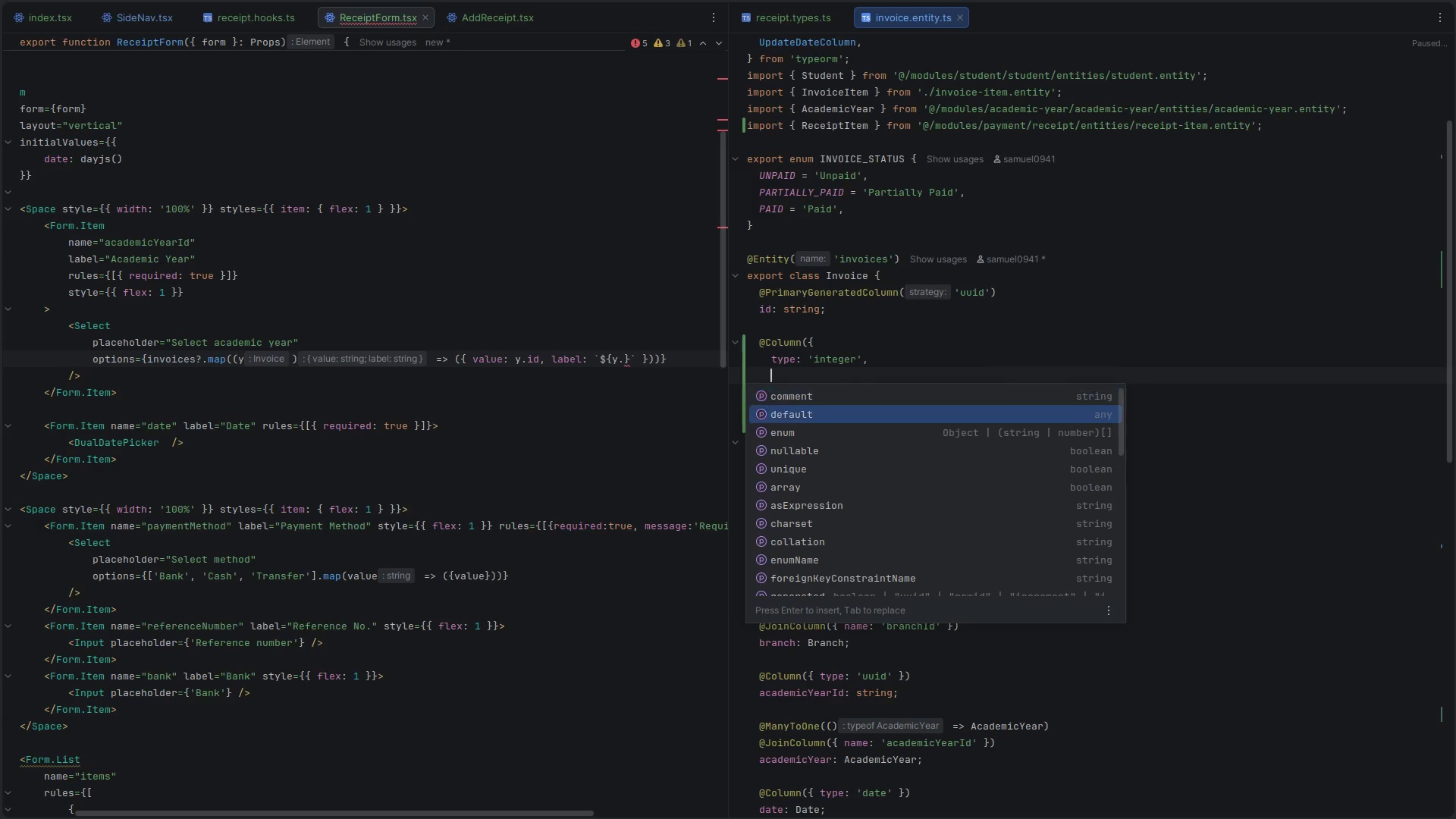 
key(ArrowDown)
 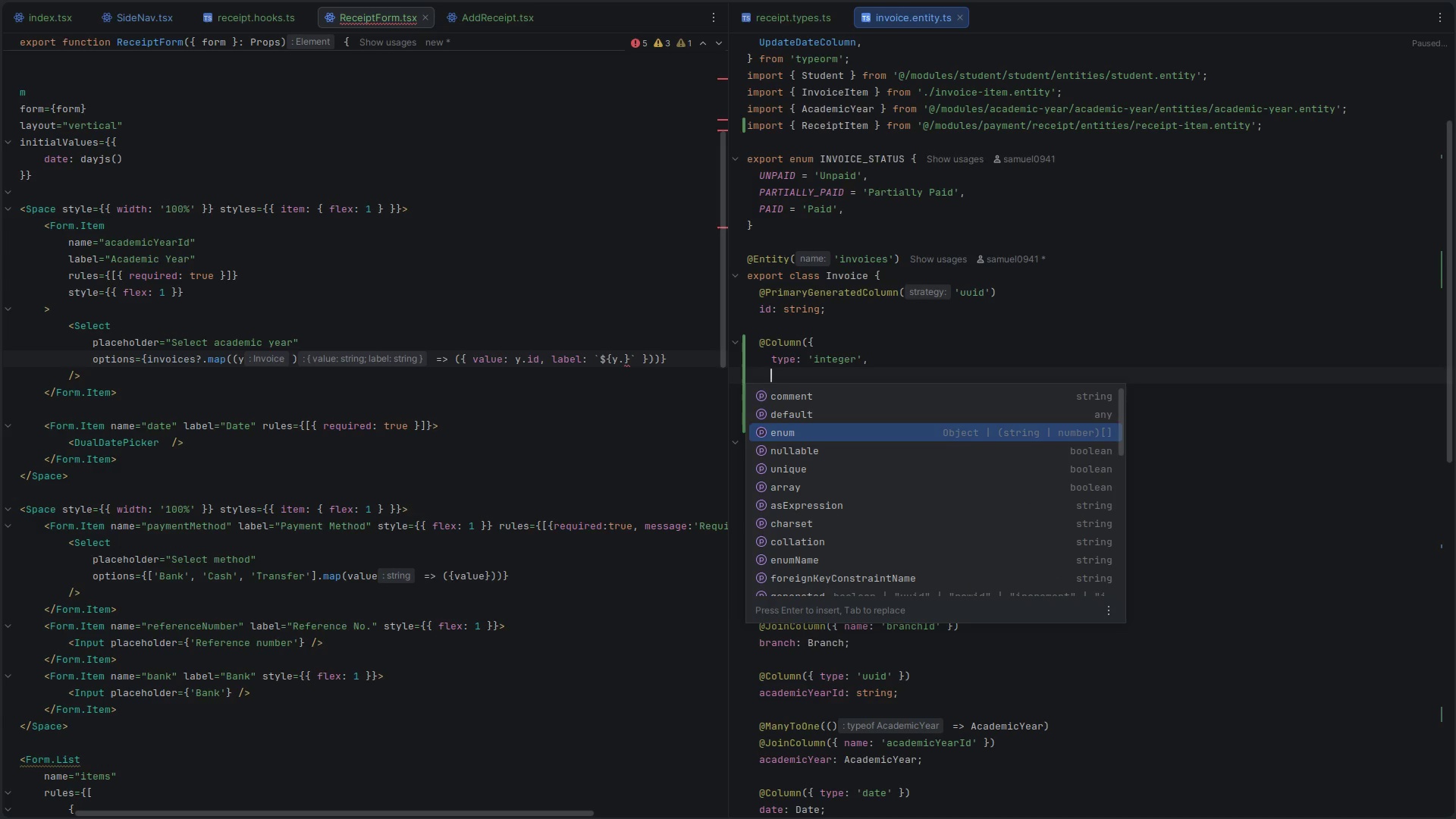 
key(ArrowUp)
 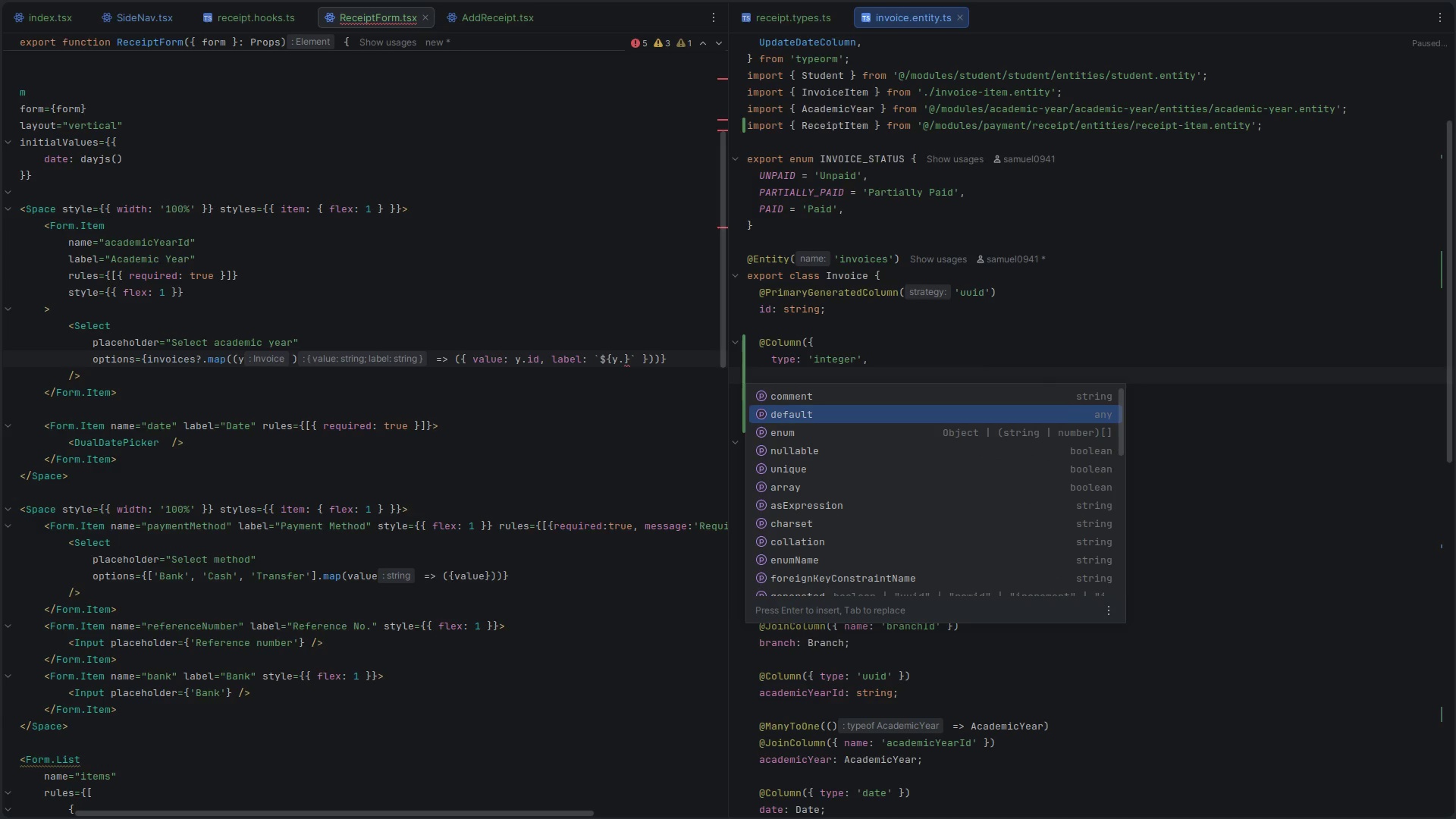 
key(ArrowUp)
 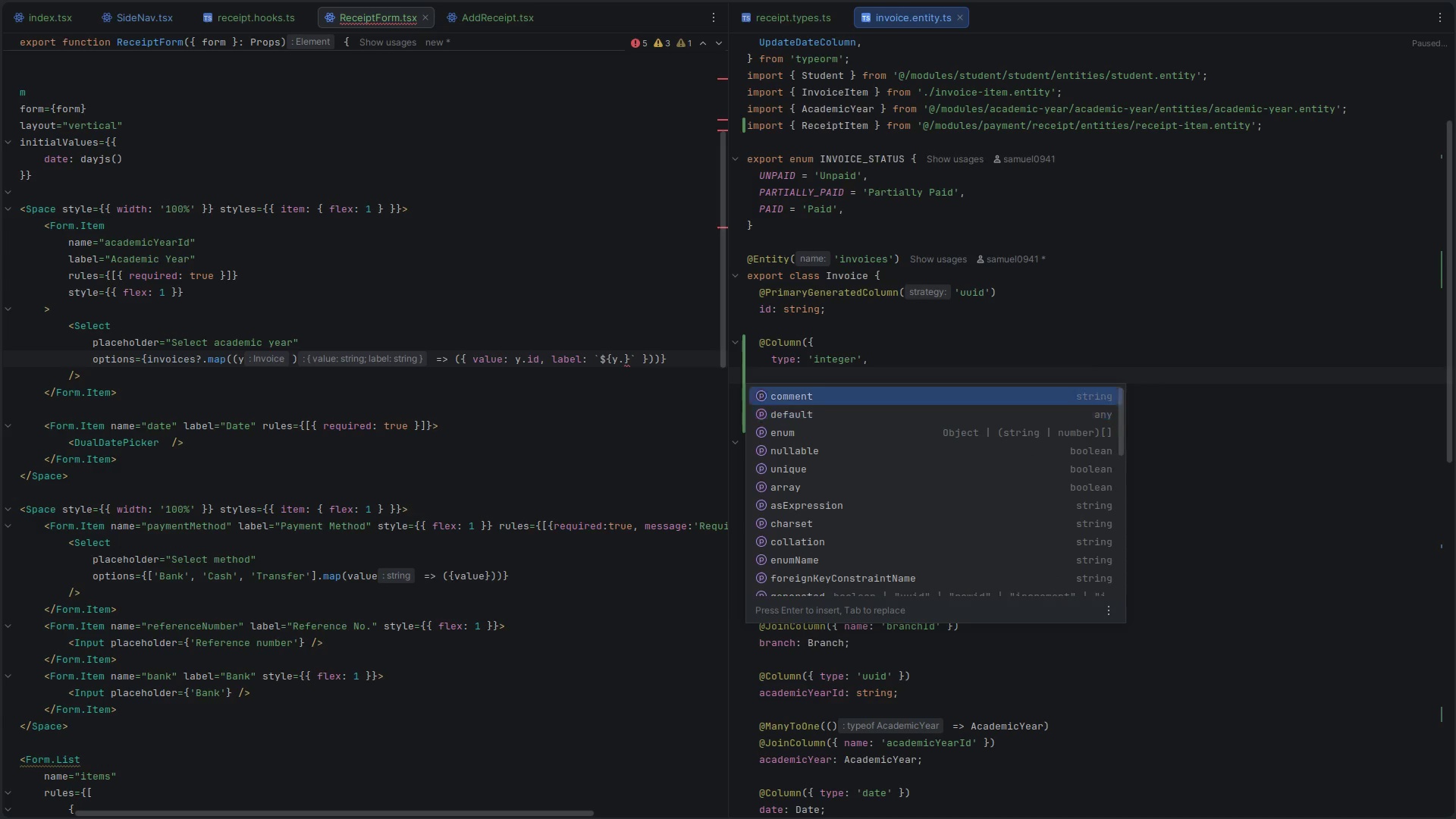 
key(ArrowUp)
 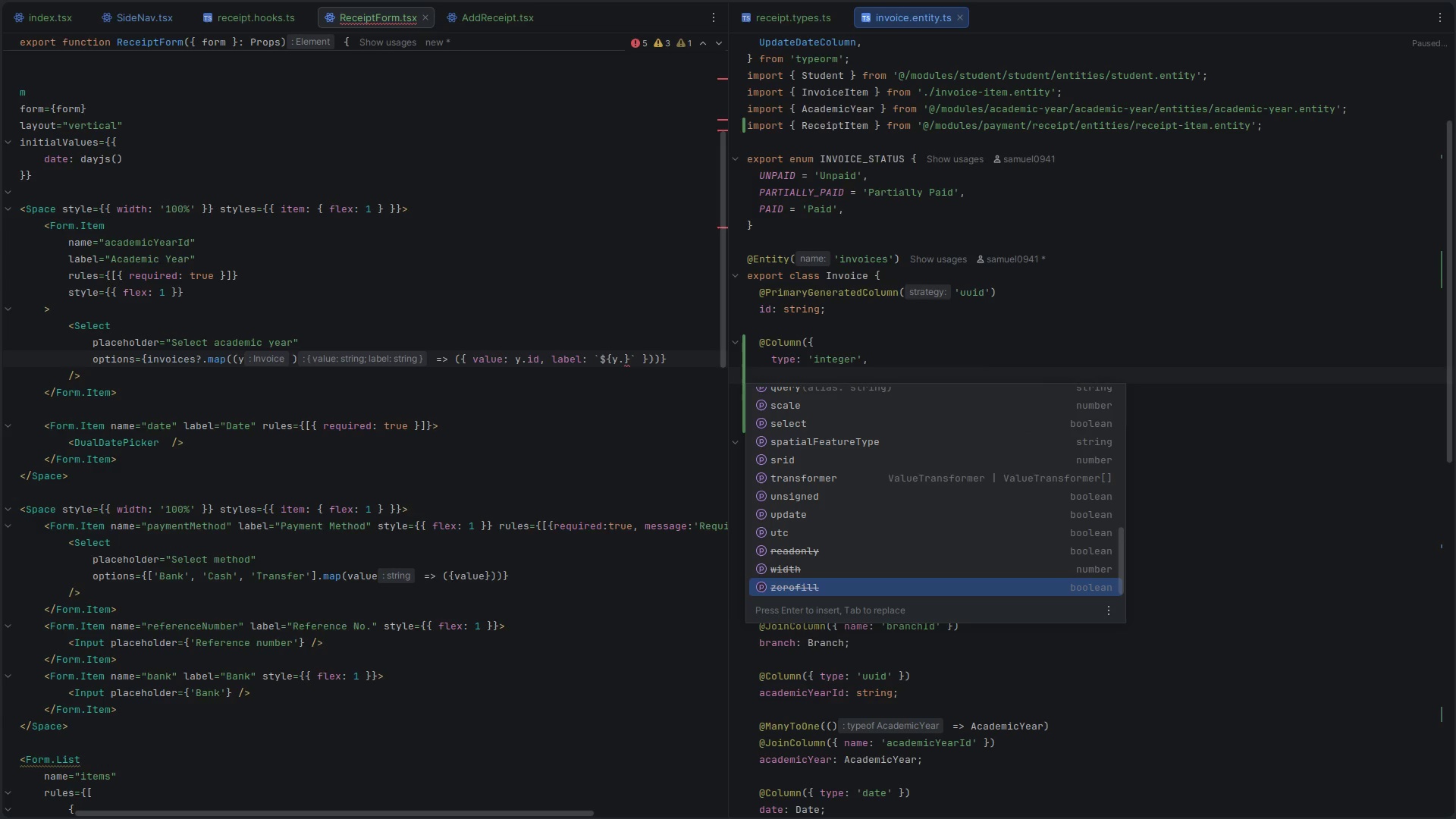 
key(ArrowDown)
 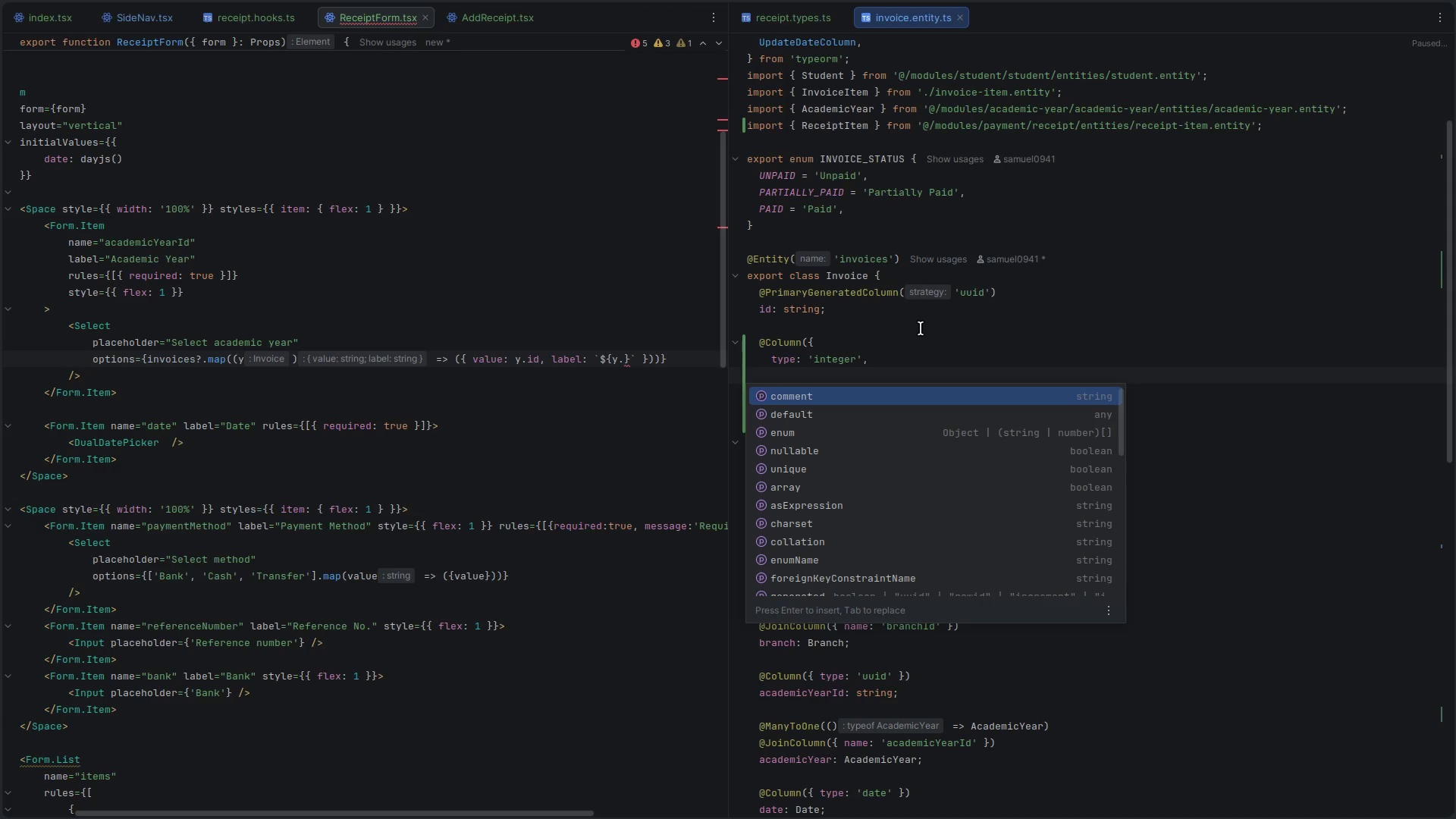 
wait(18.44)
 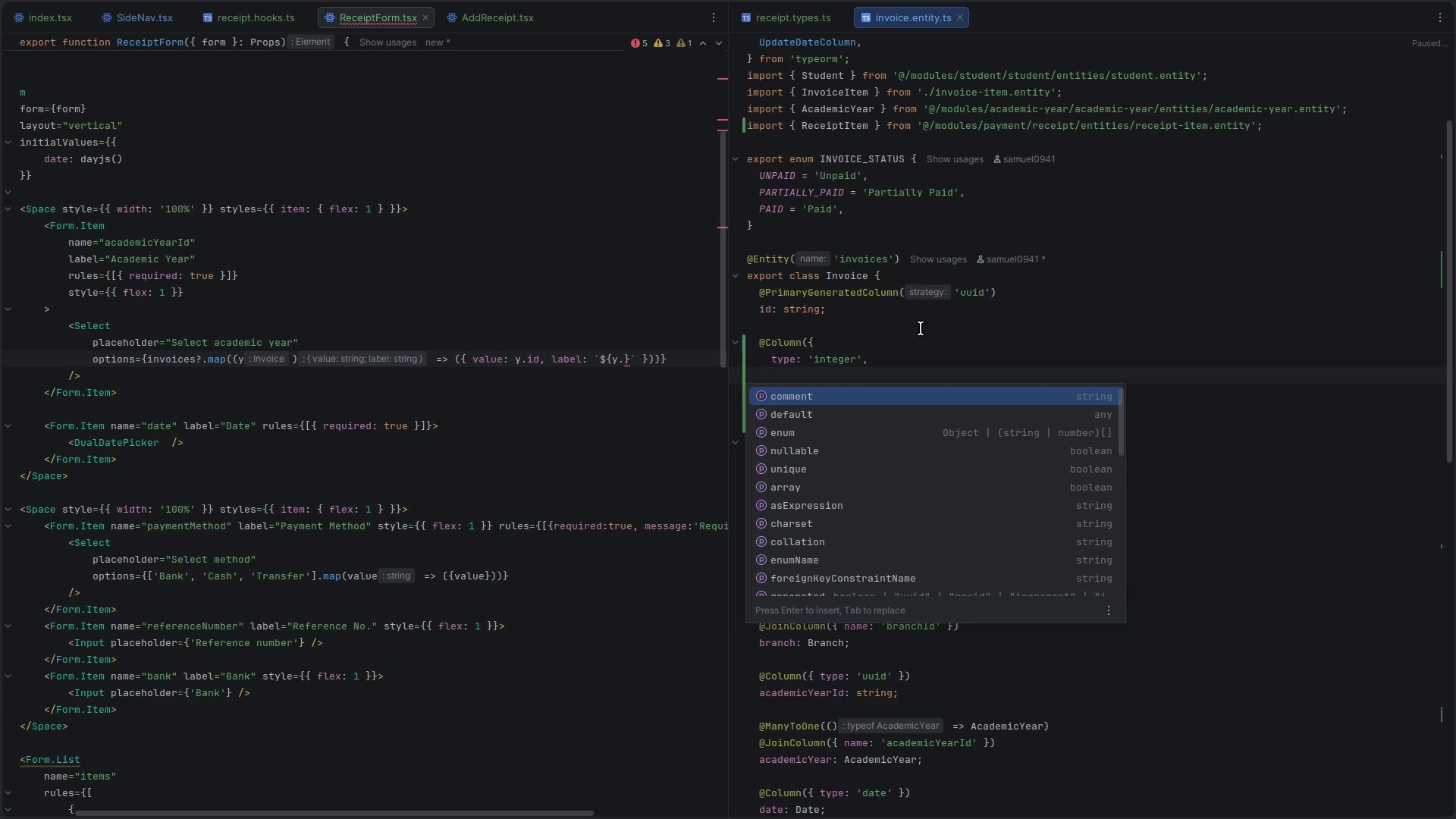 
left_click([921, 328])
 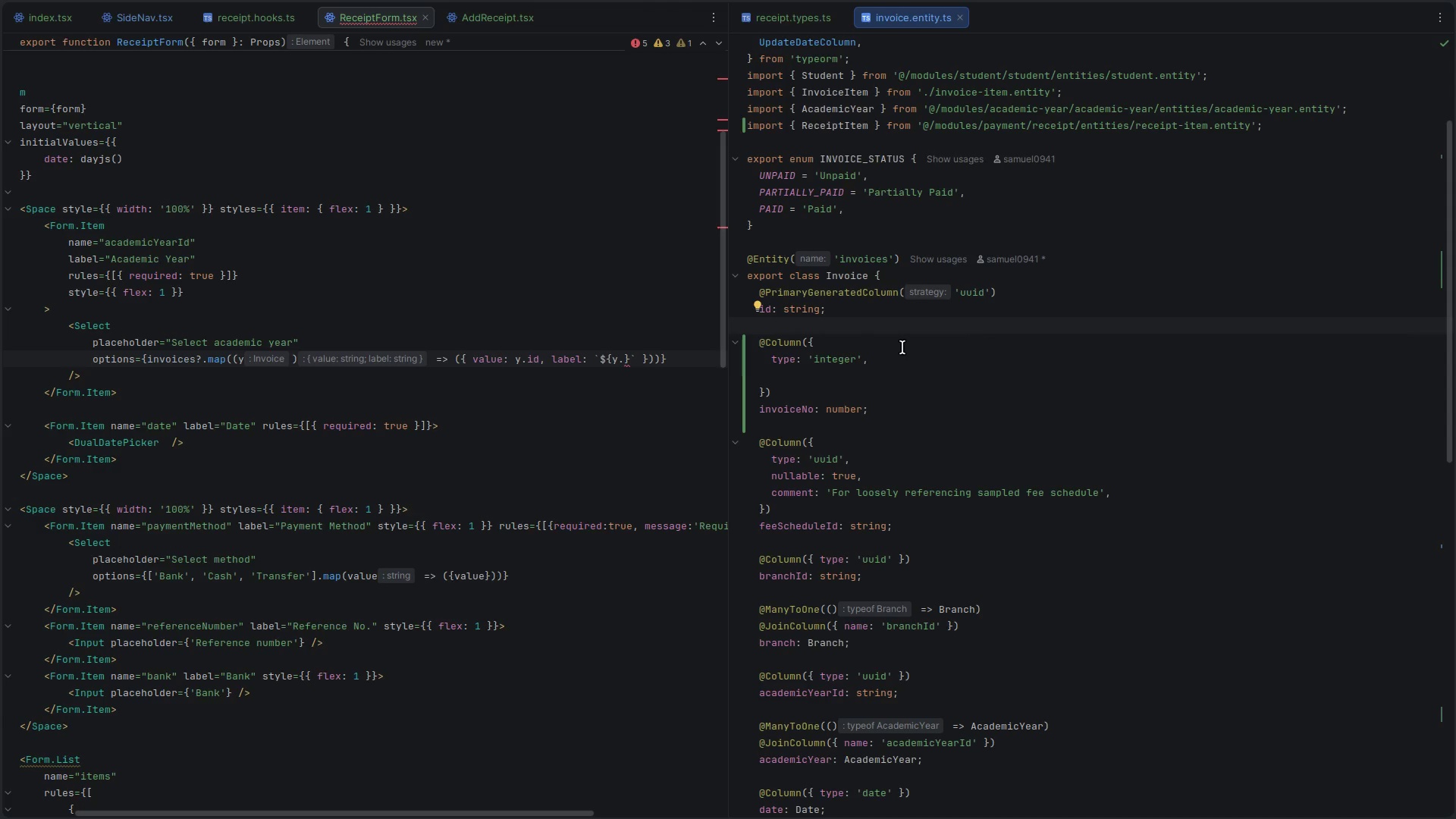 
wait(5.43)
 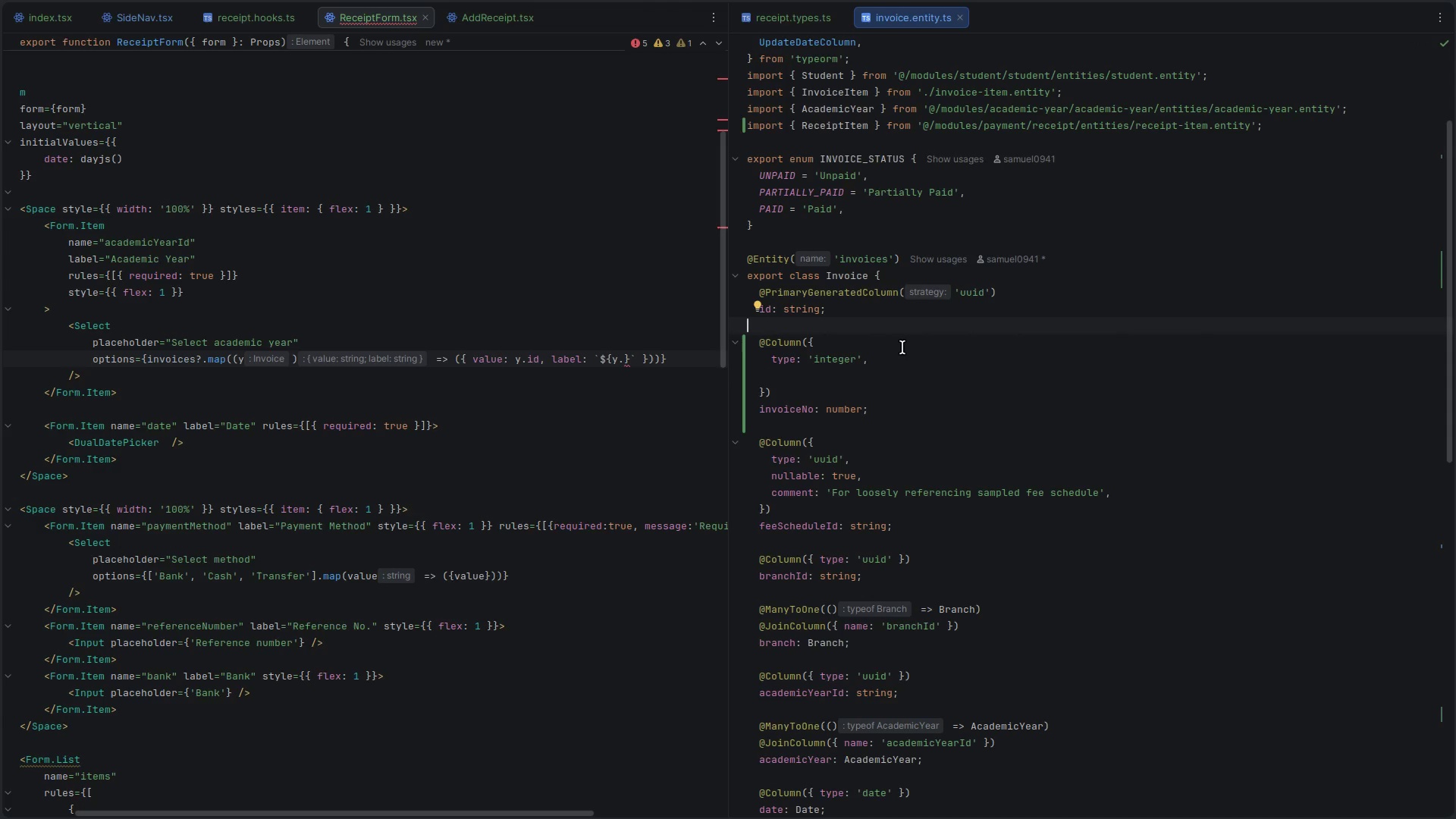 
left_click([330, 336])
 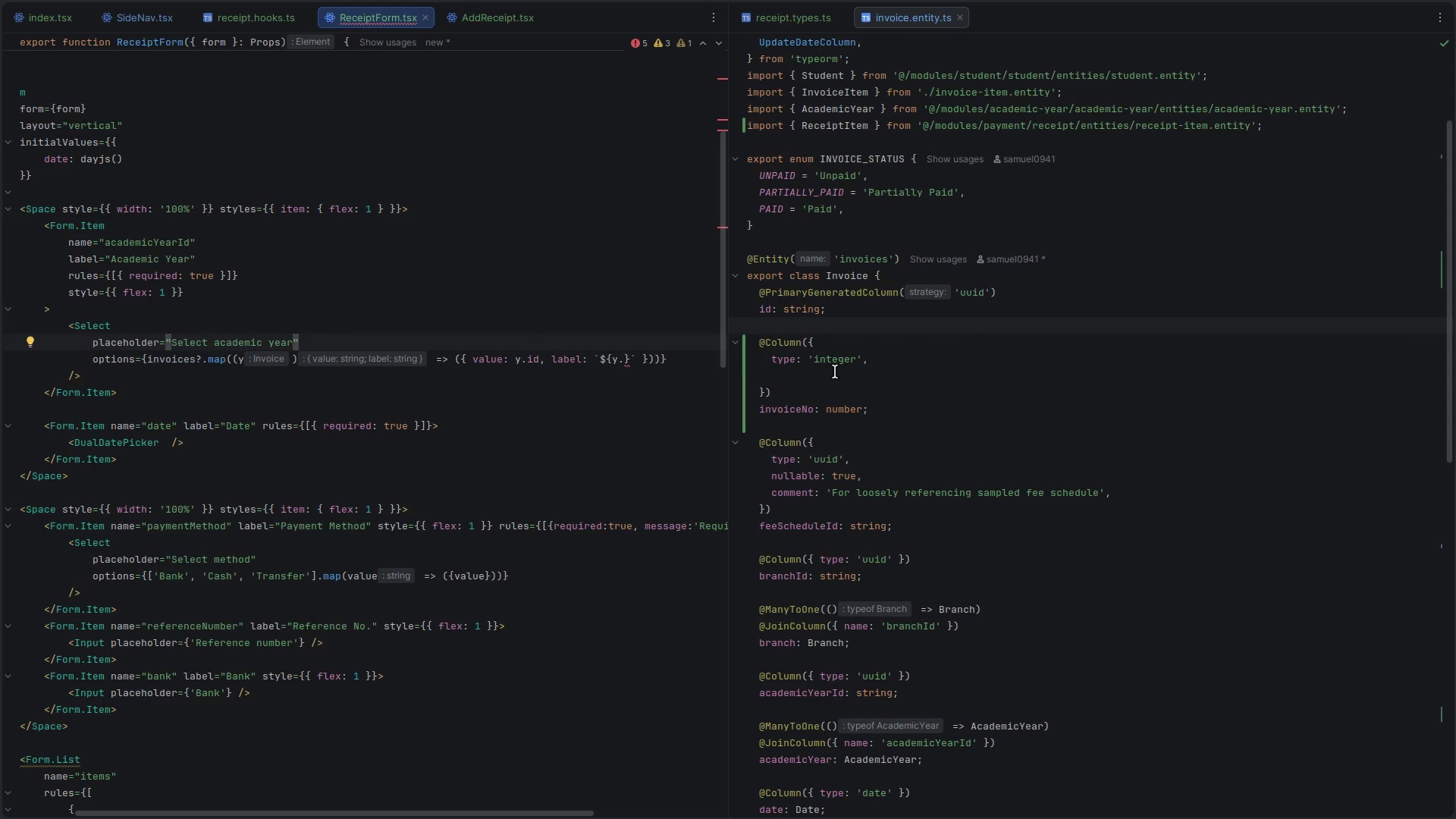 
double_click([786, 410])
 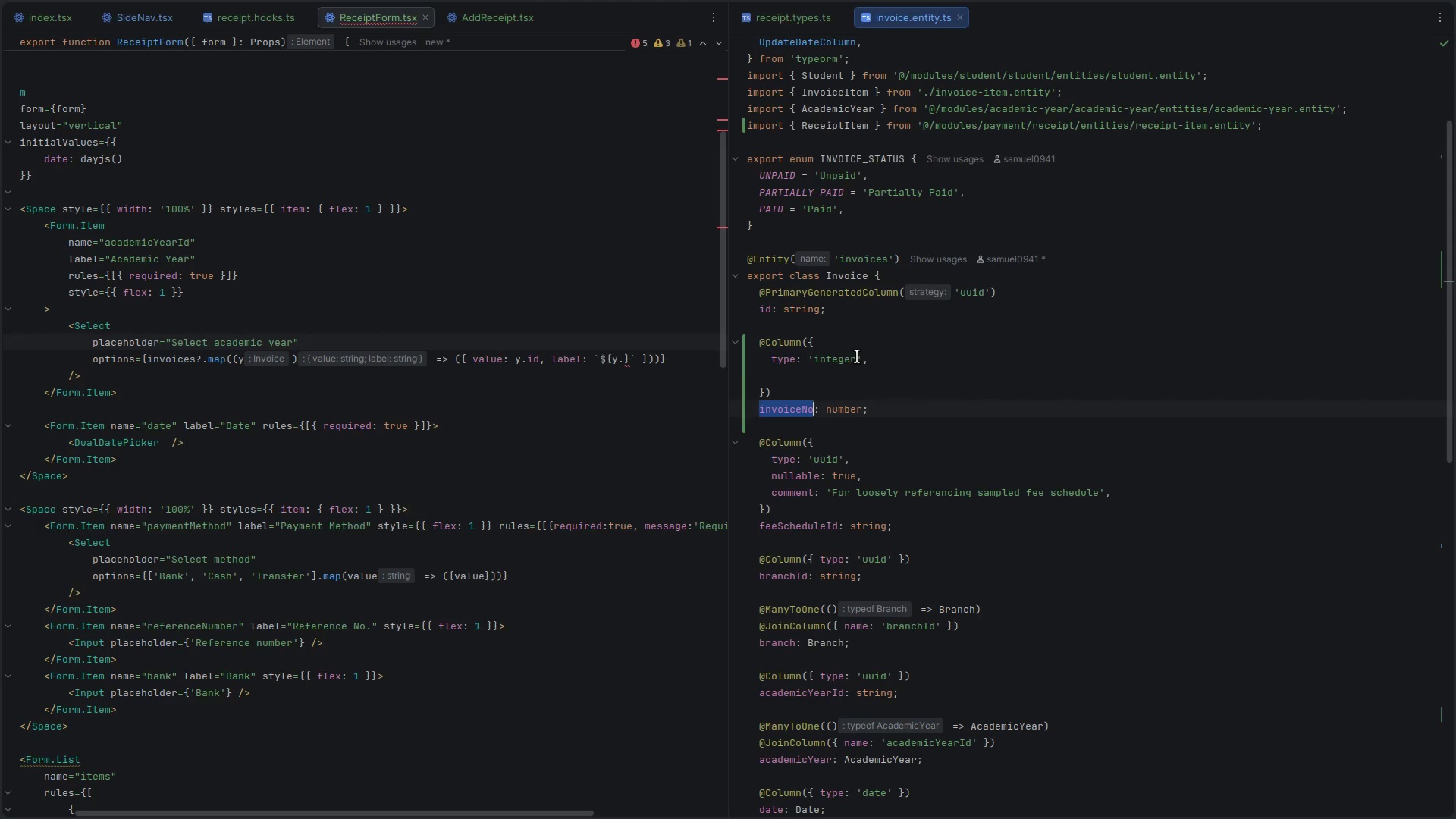 
left_click([865, 371])
 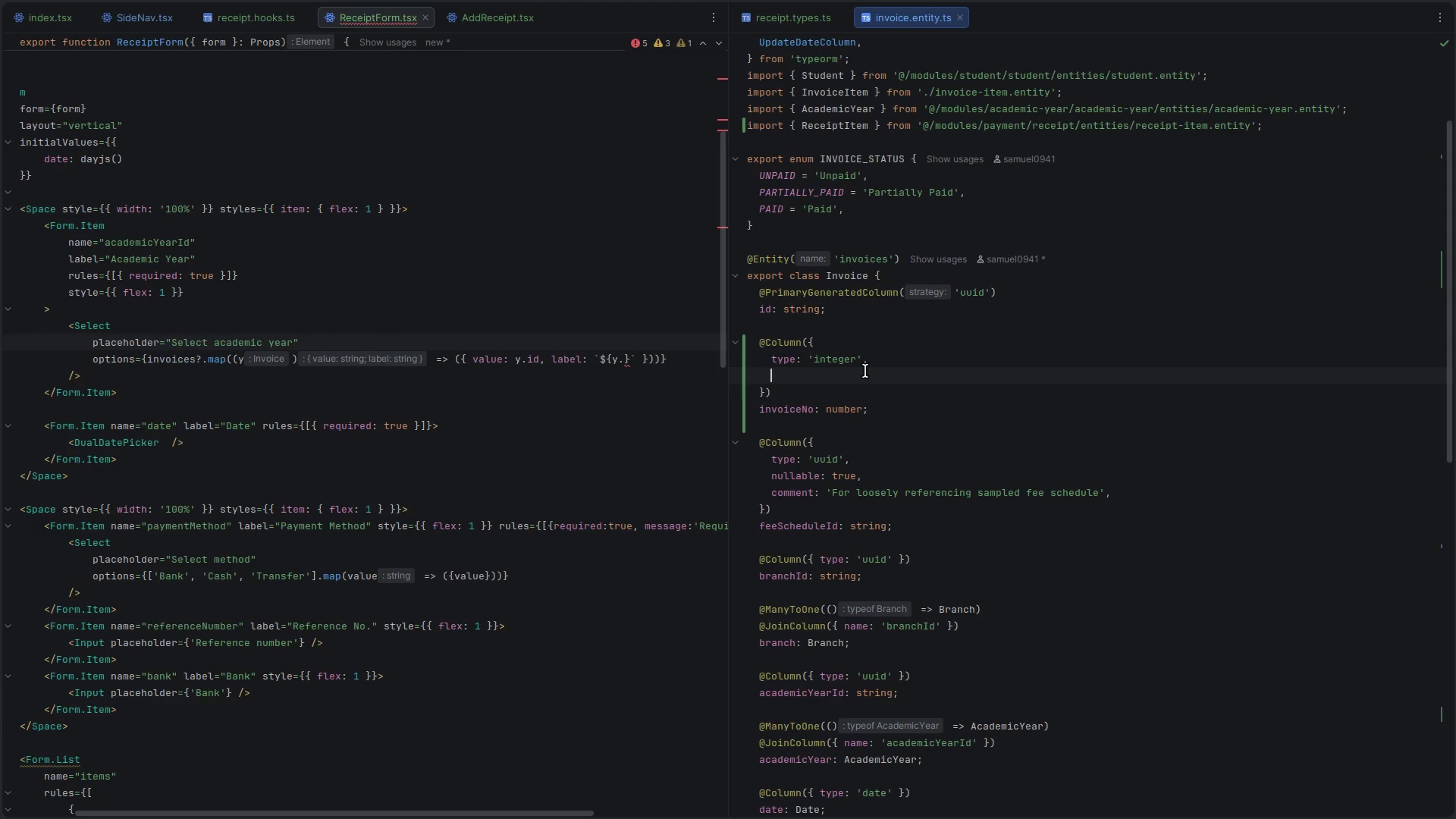 
type(com)
 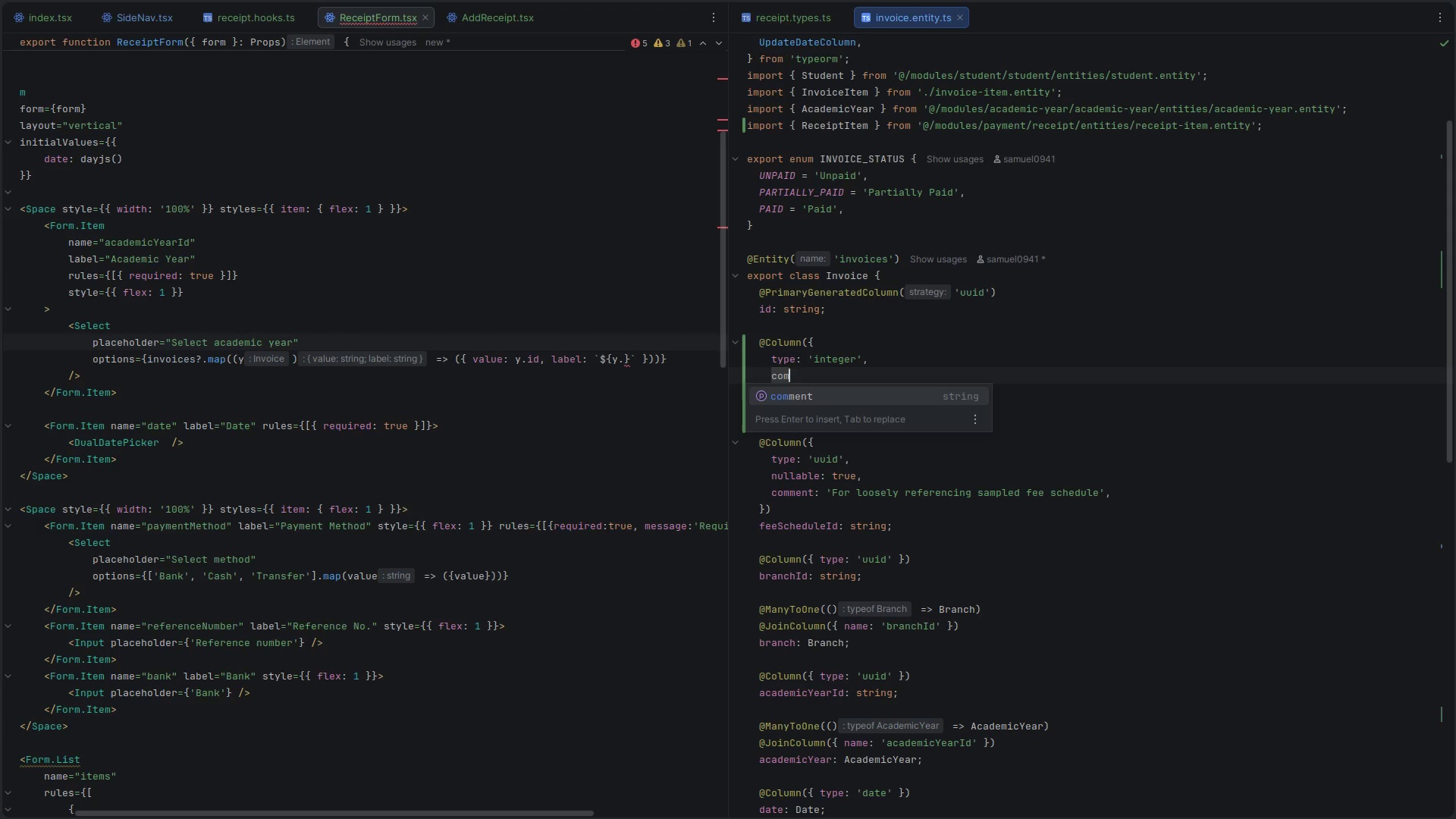 
key(Enter)
 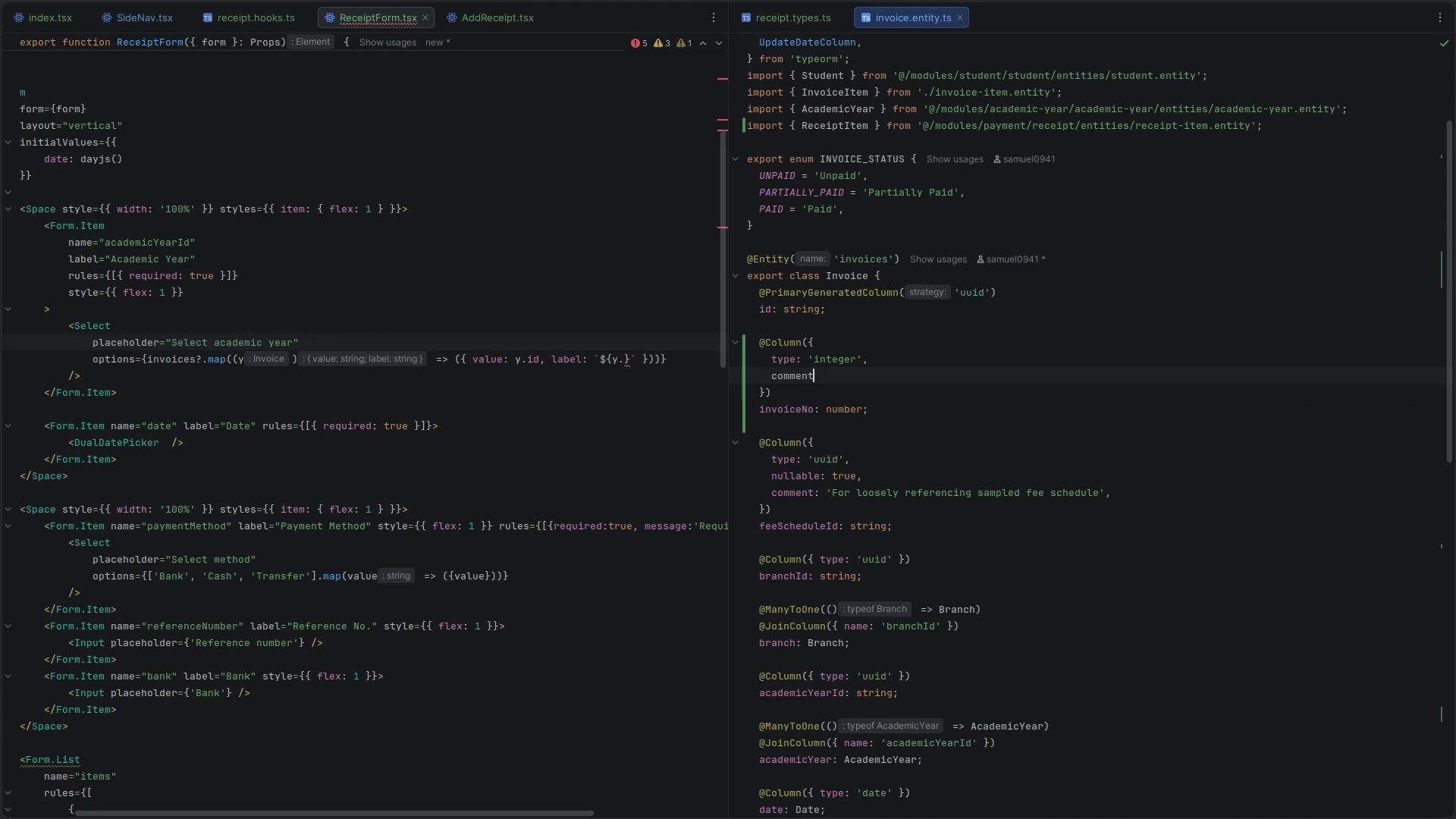 
type(:"incl)
key(Backspace)
type(remental integer no)
 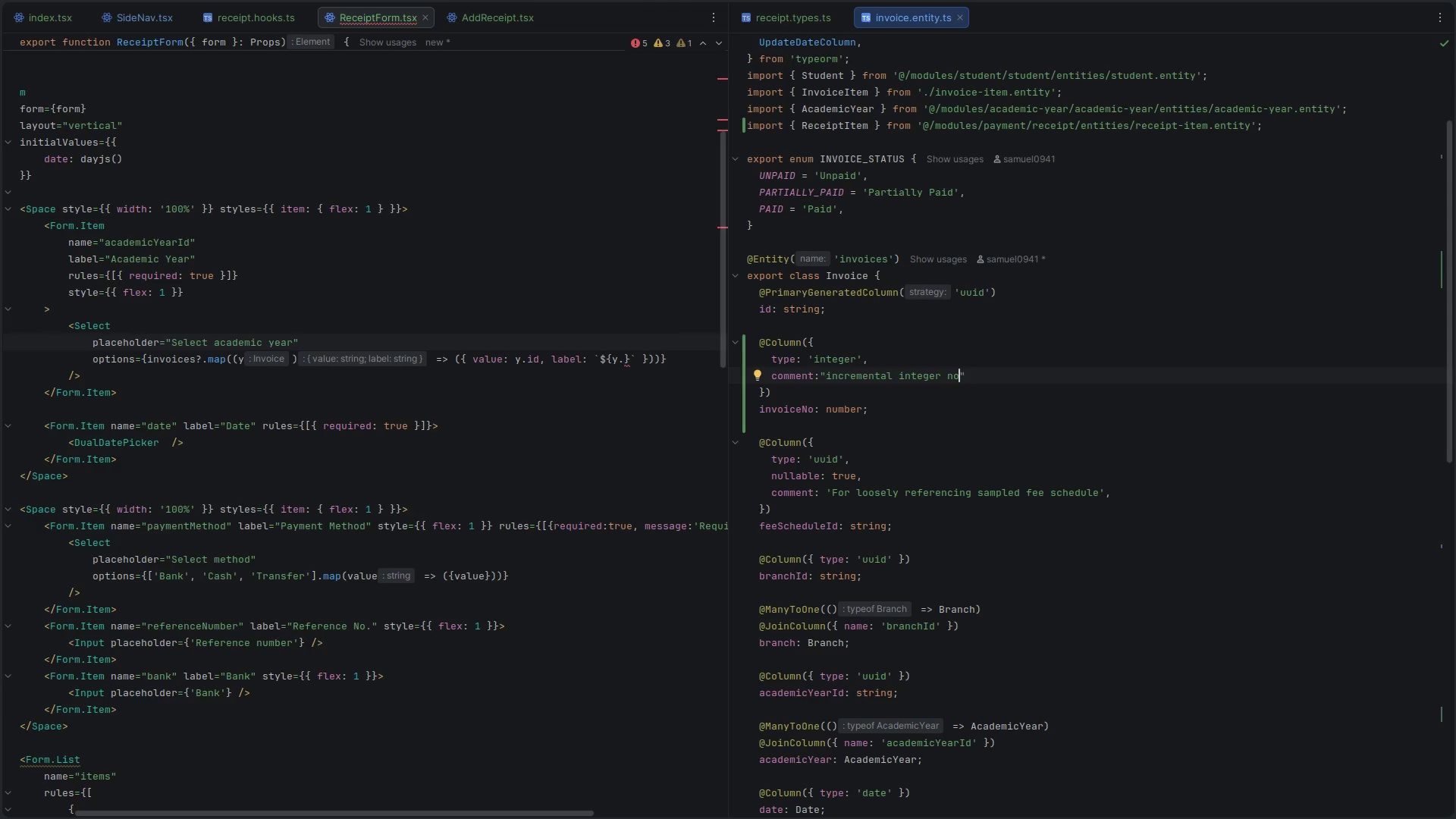 
wait(49.31)
 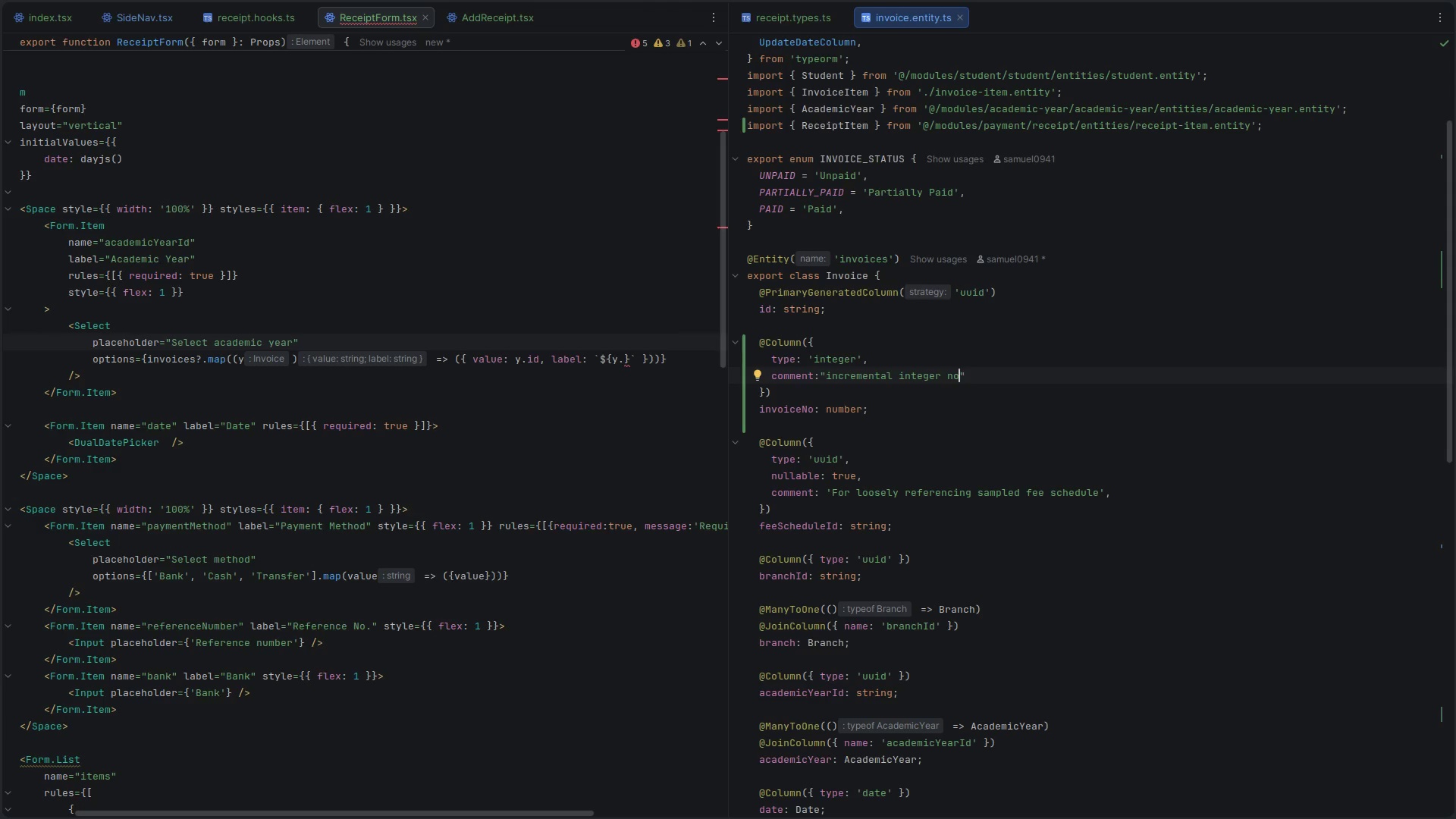 
scroll: coordinate [964, 394], scroll_direction: down, amount: 7.0
 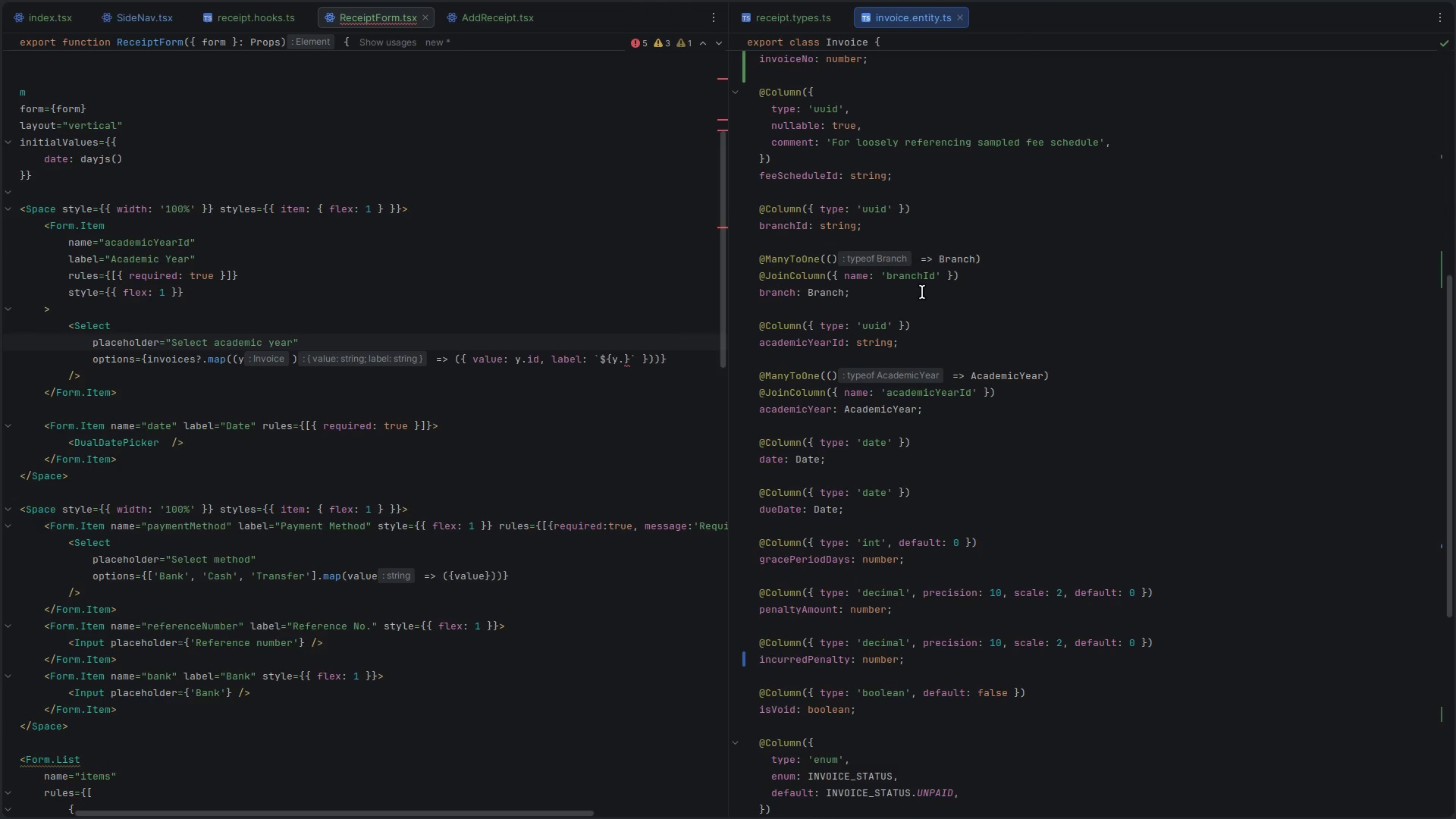 
scroll: coordinate [974, 408], scroll_direction: up, amount: 8.0
 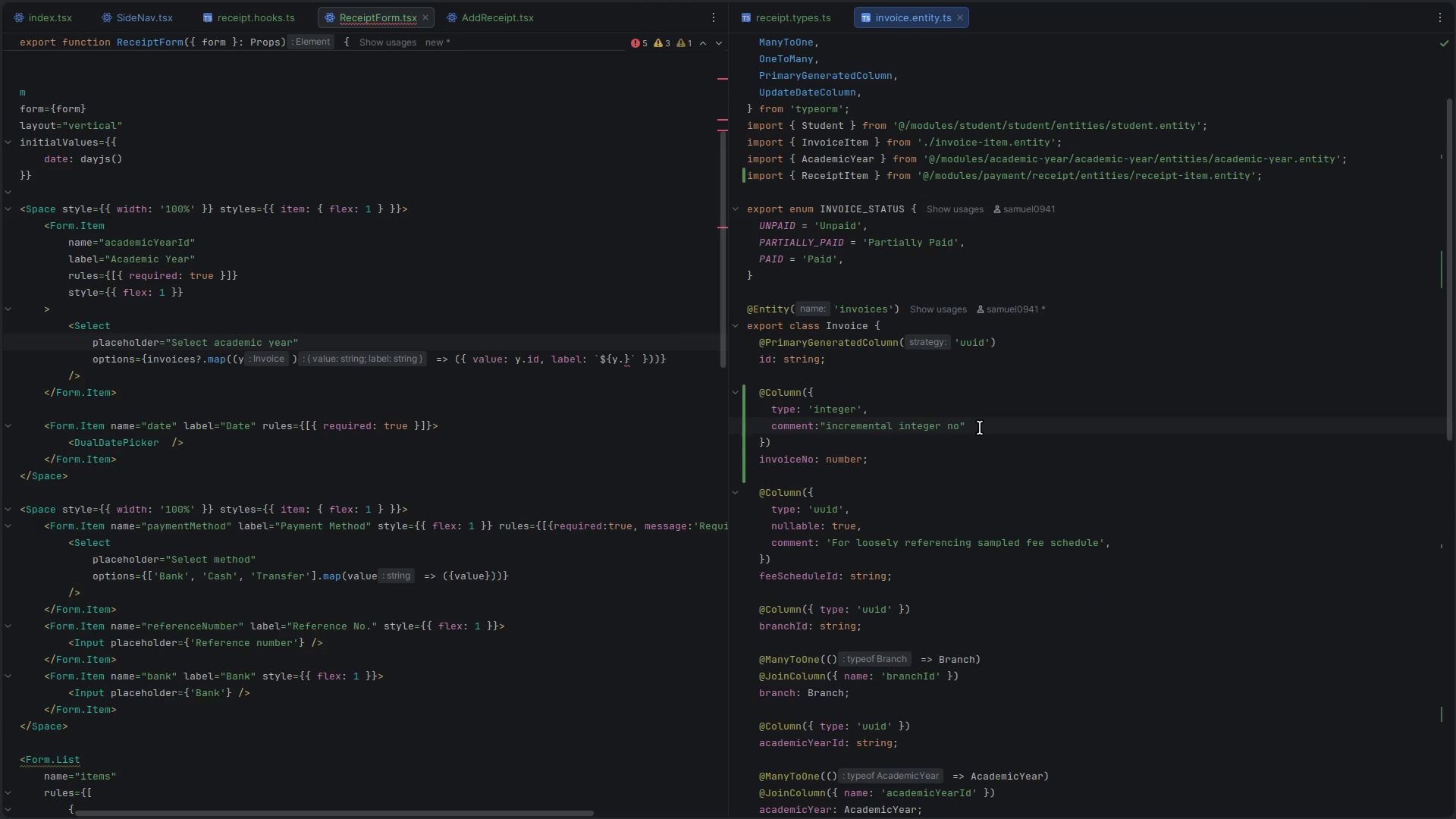 
left_click([985, 430])
 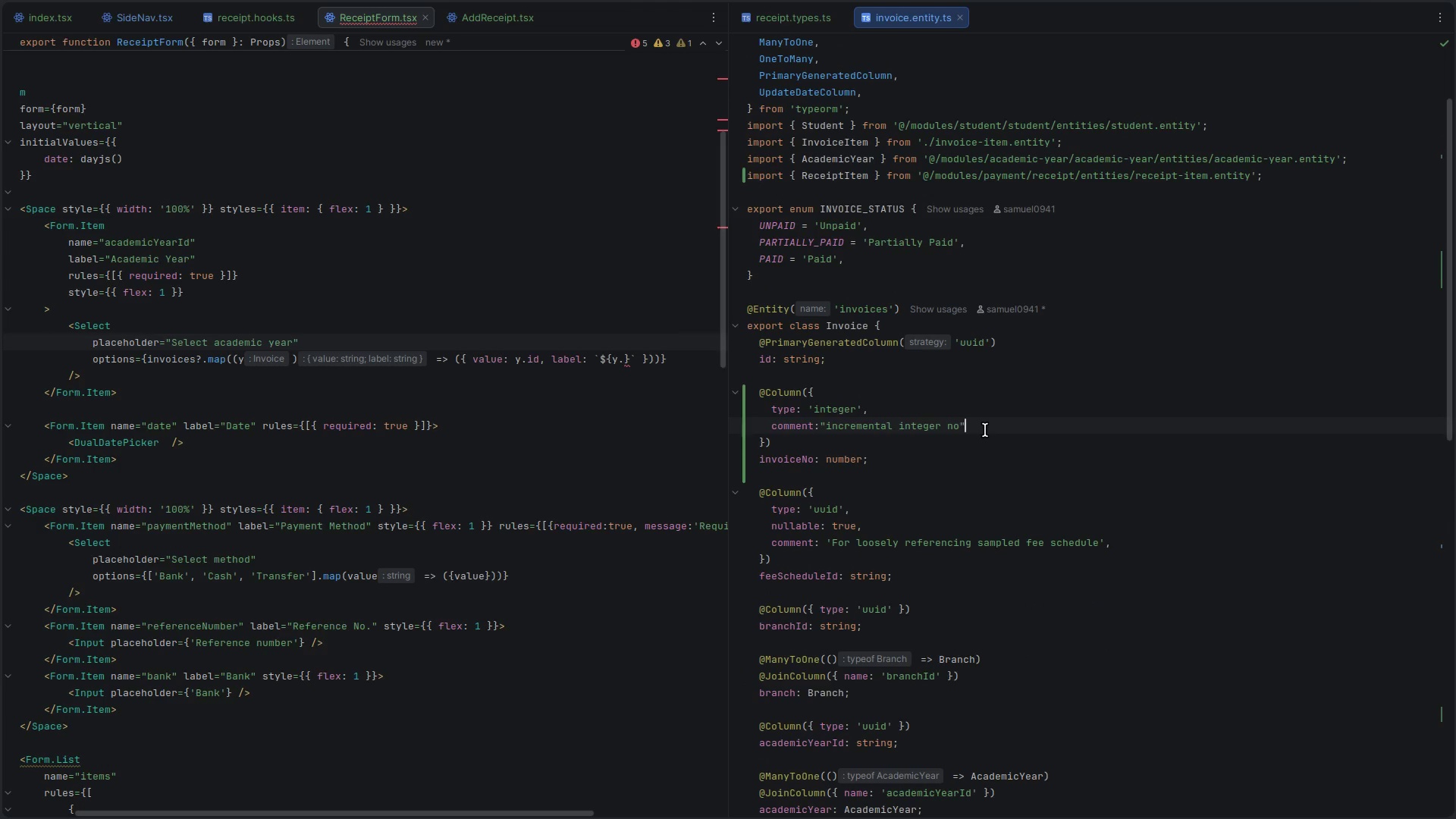 
key(Alt+ArrowUp)
 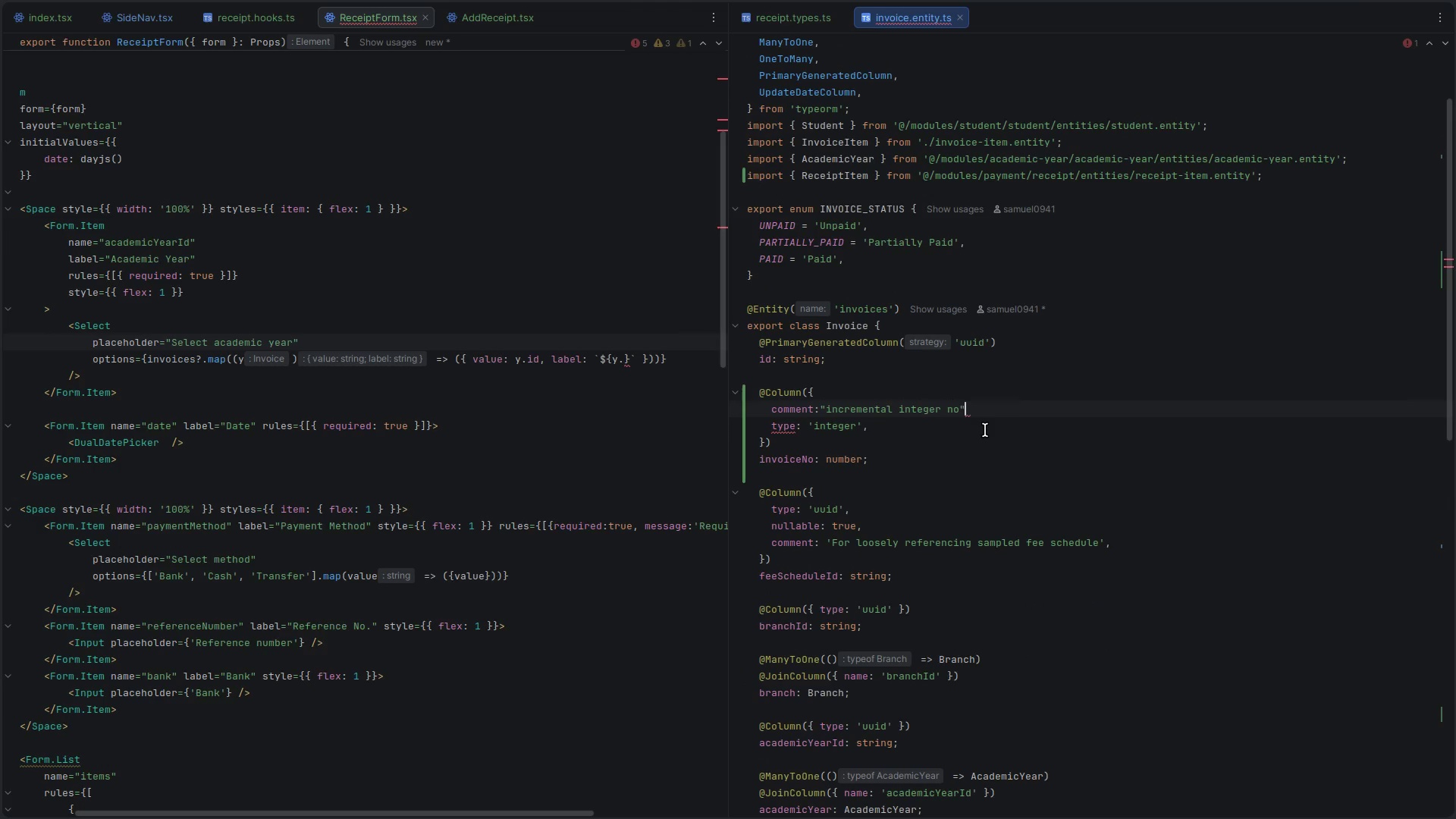 
key(Comma)
 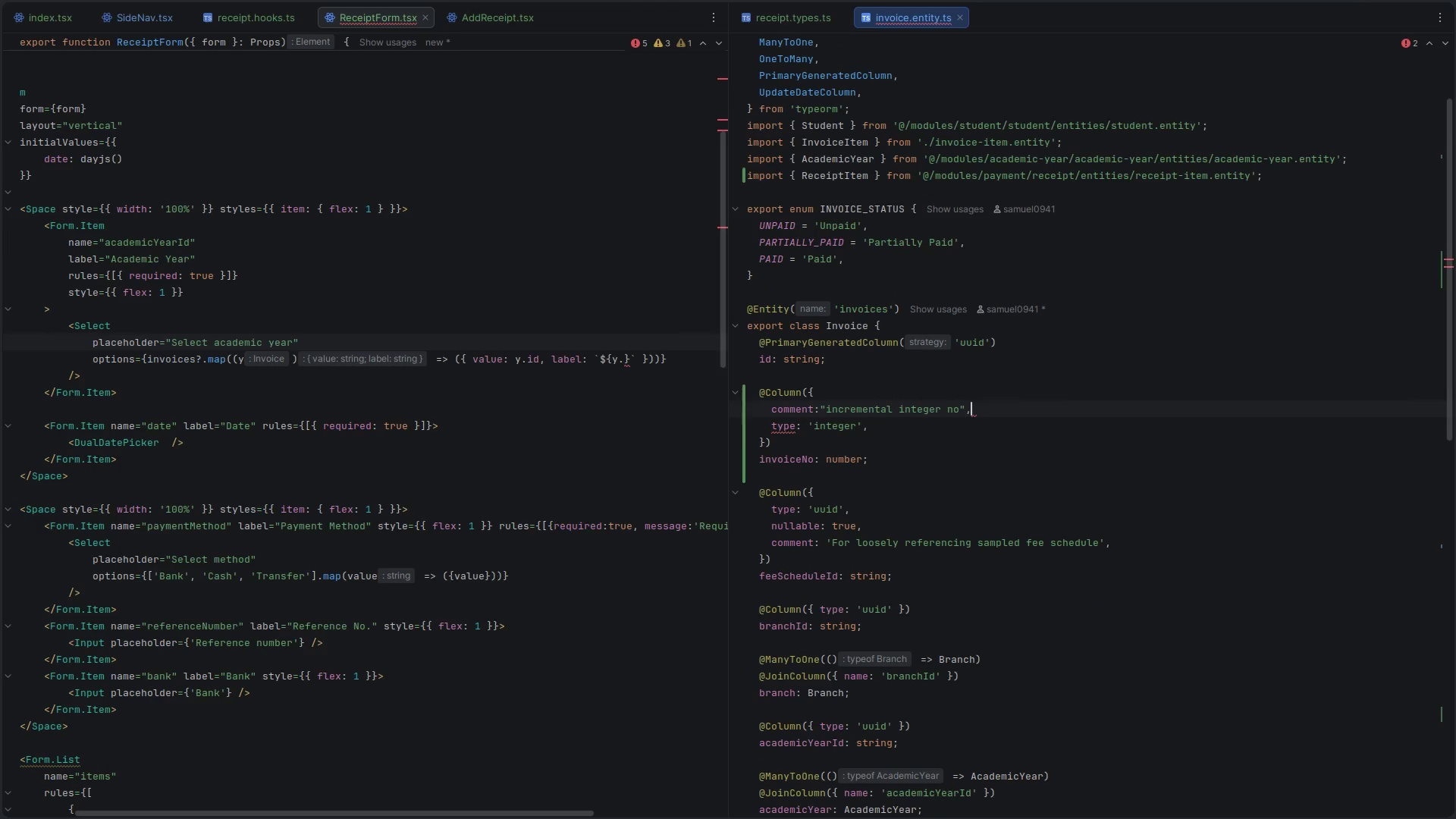 
key(ArrowDown)
 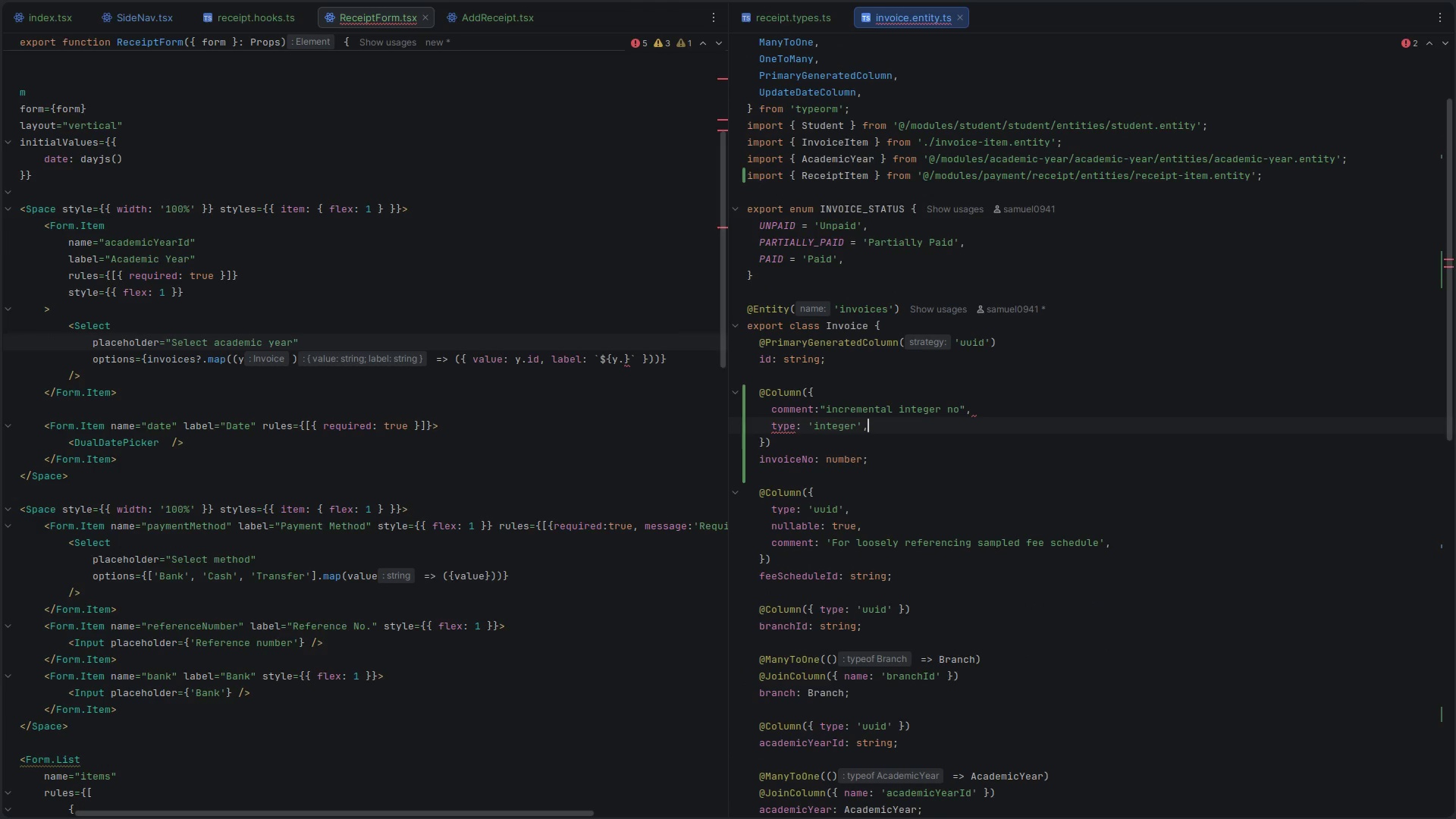 
key(Enter)
 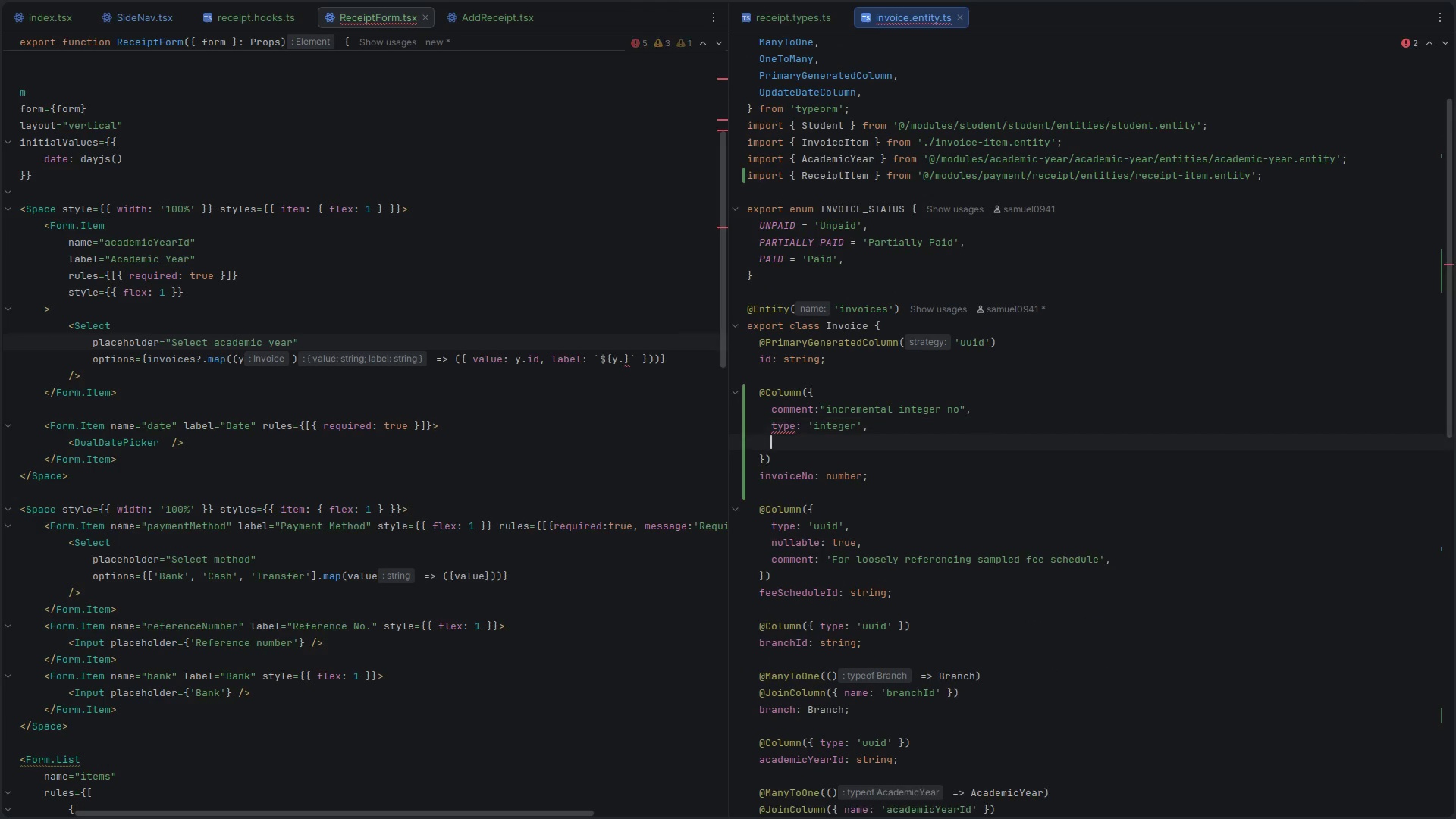 
key(G)
 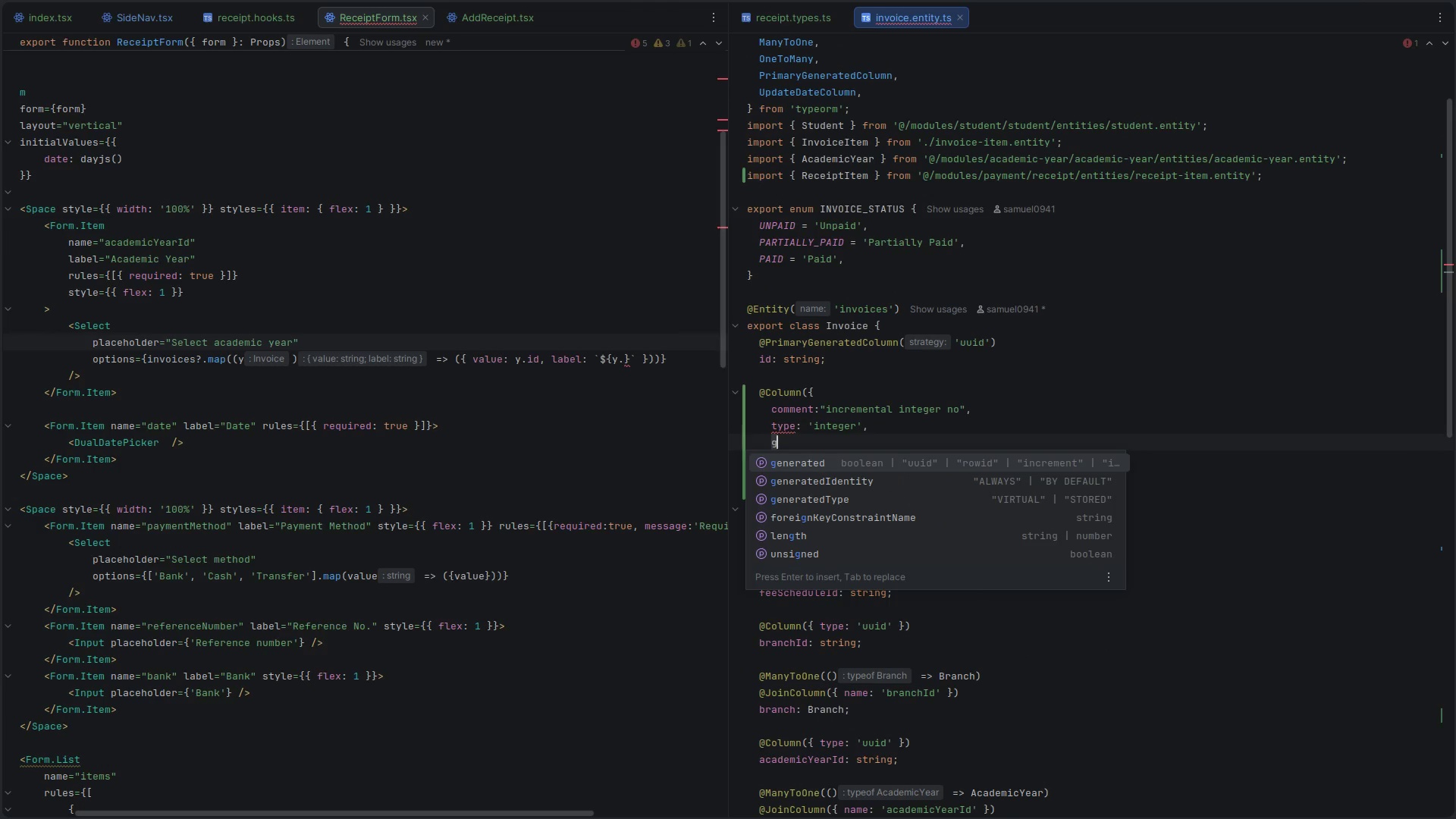 
key(Enter)
 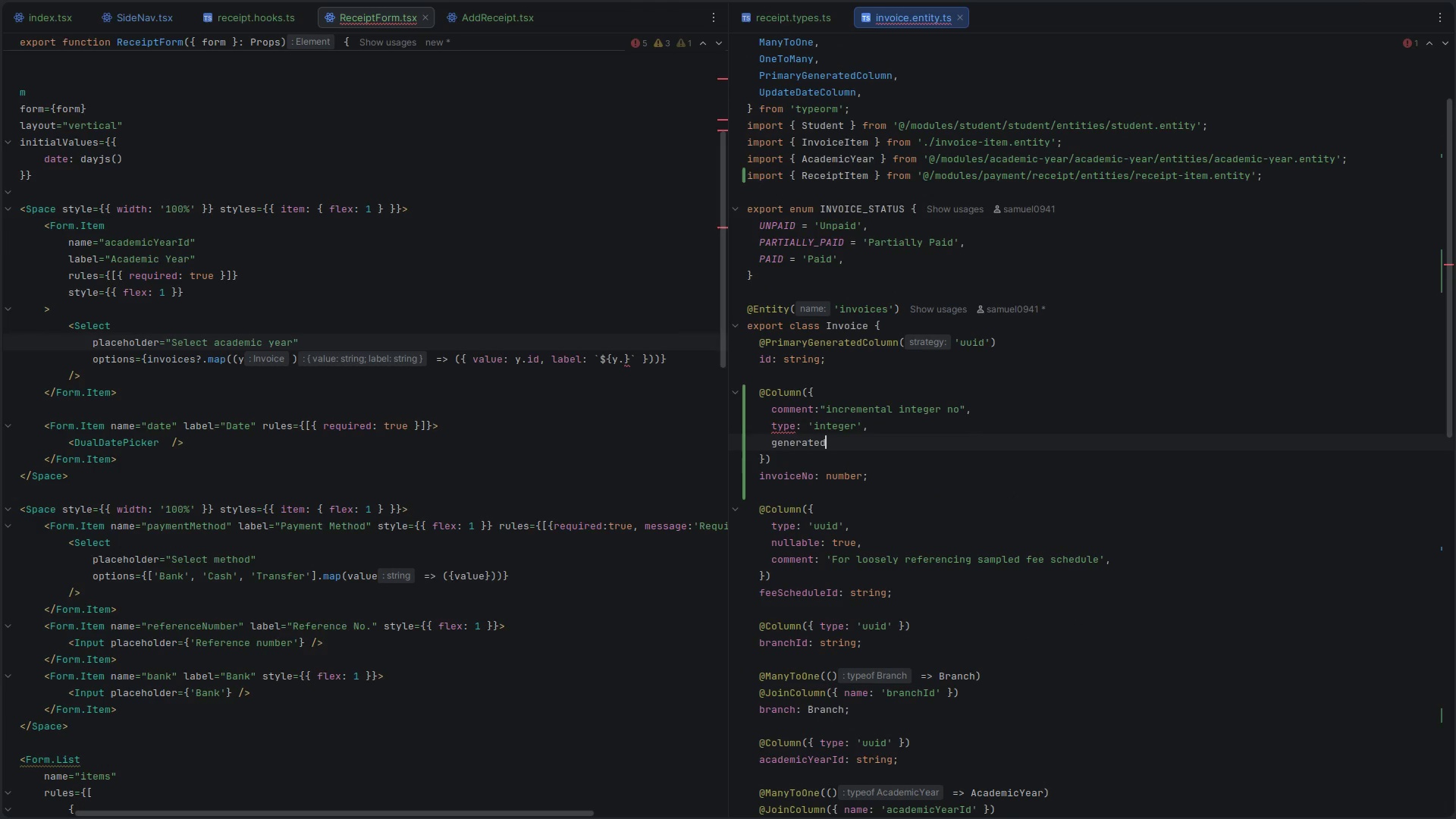 
key(Shift+ShiftLeft)
 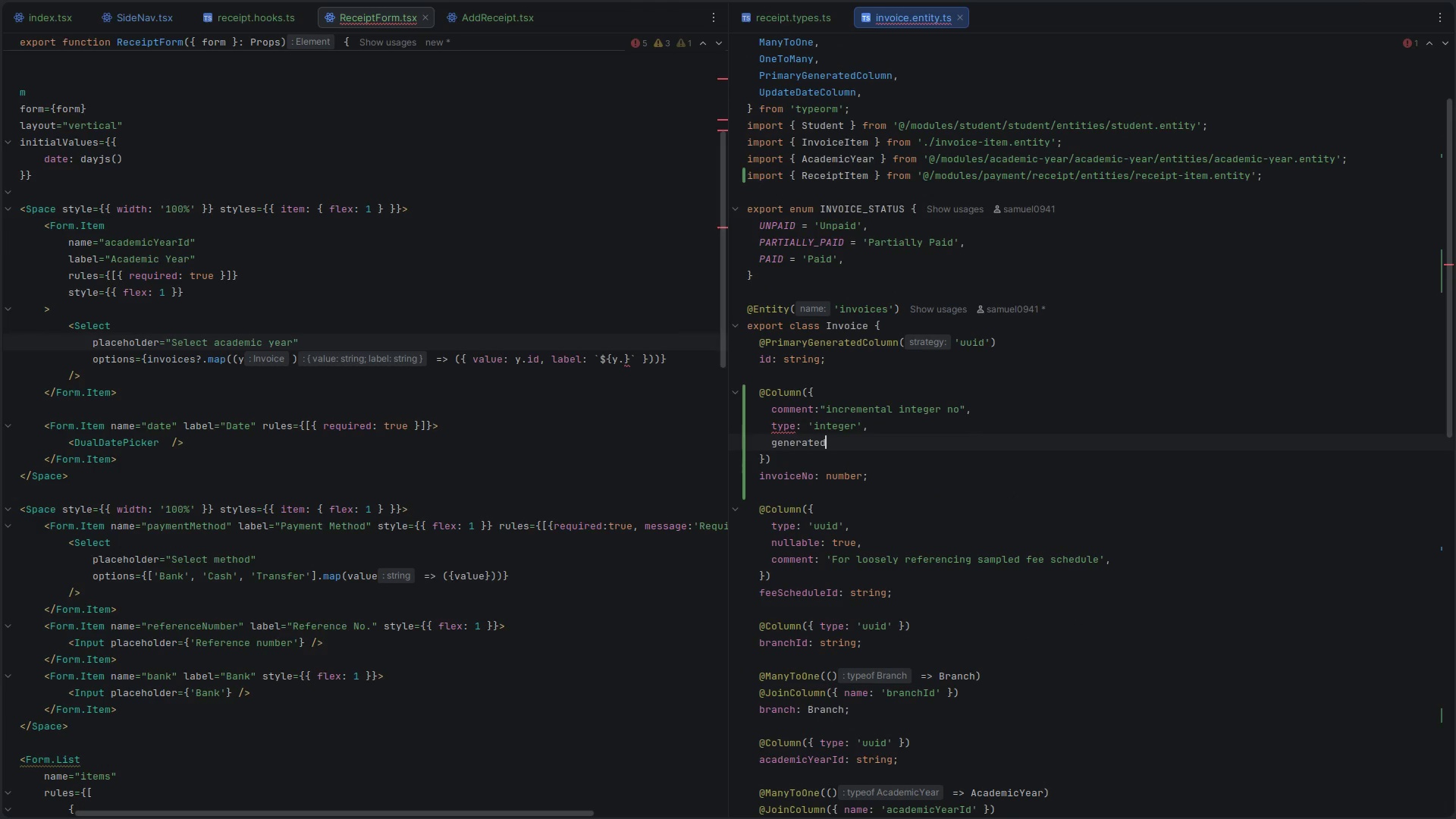 
key(Shift+Semicolon)
 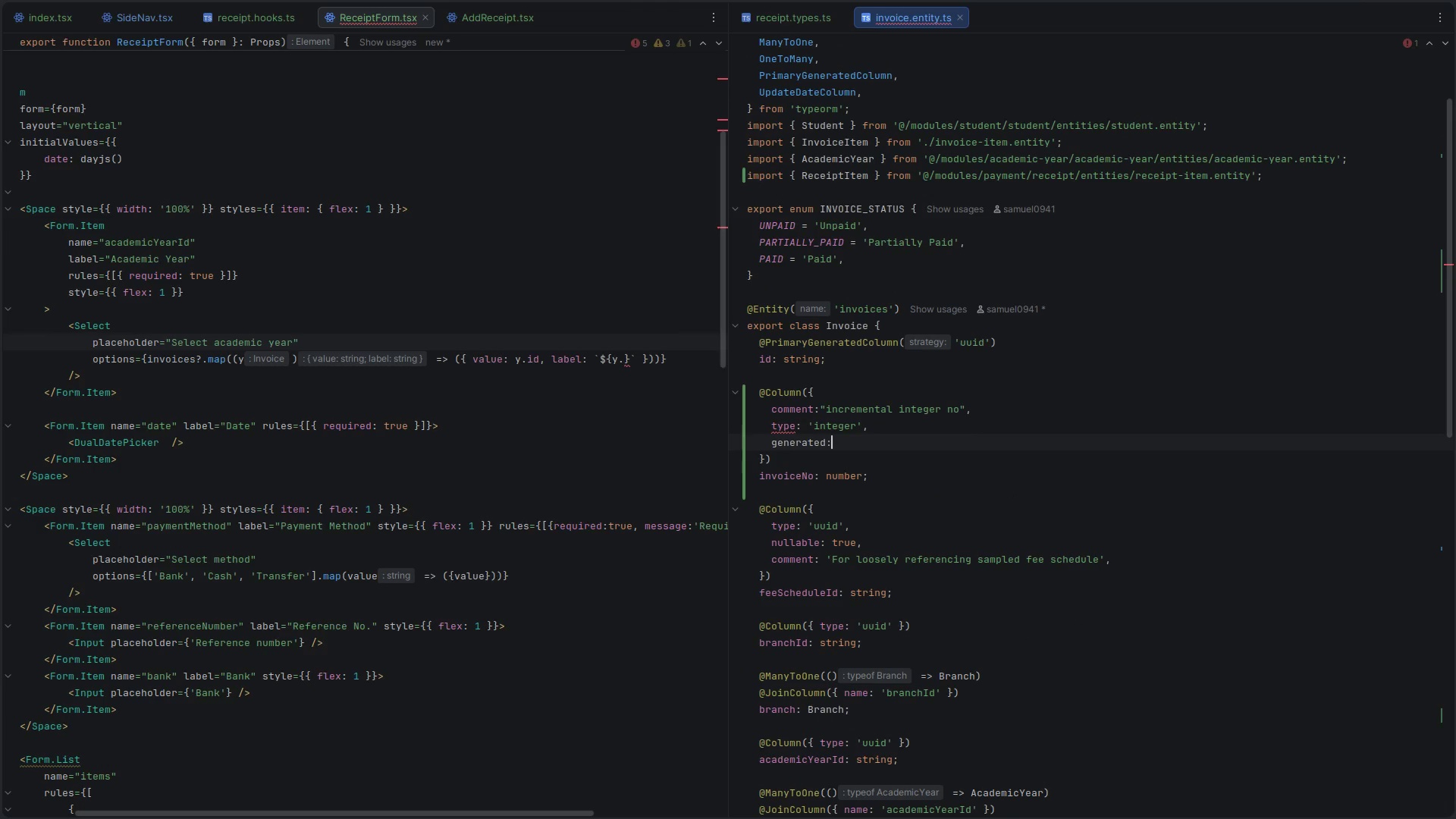 
key(Quote)
 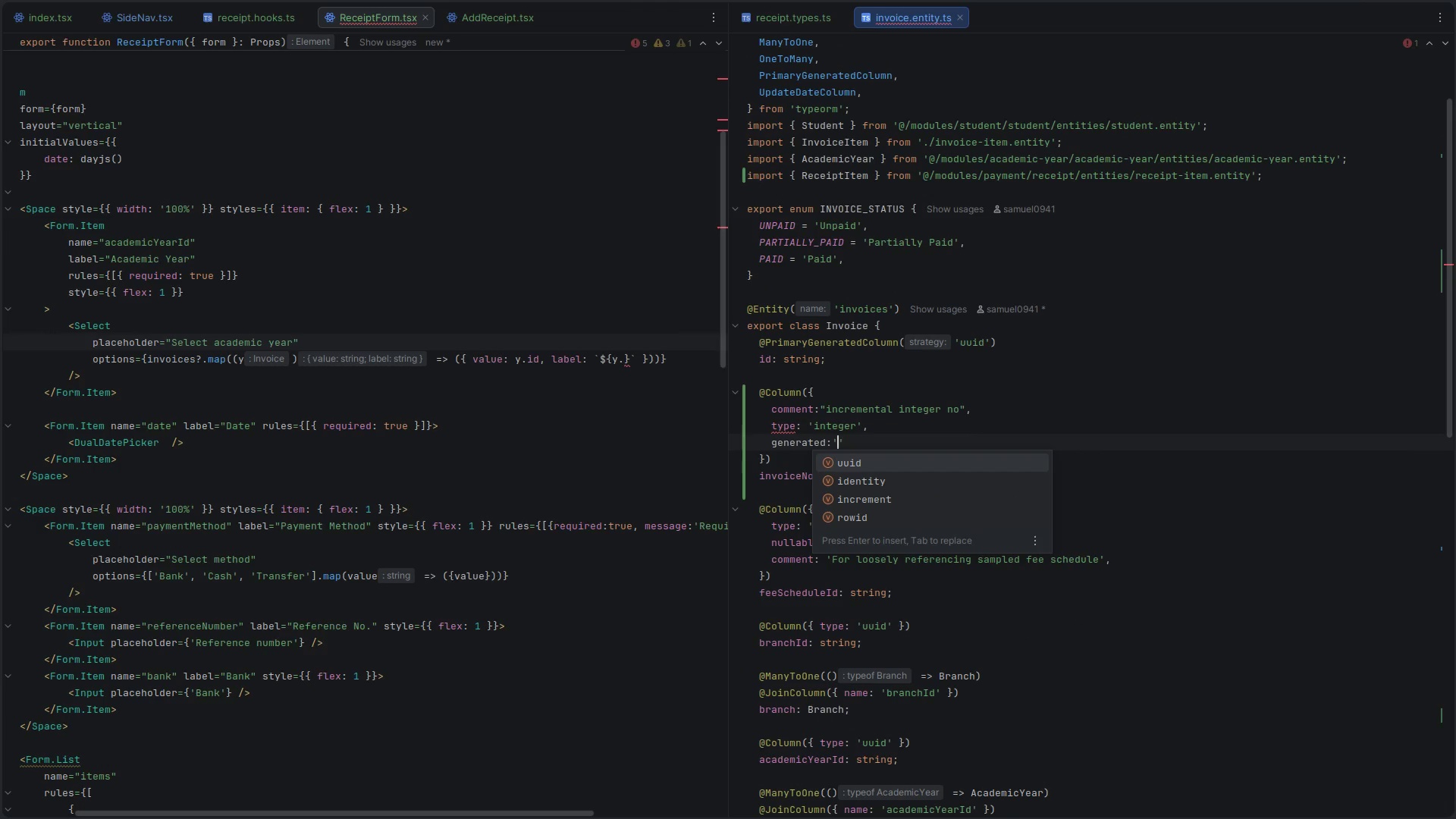 
key(ArrowDown)
 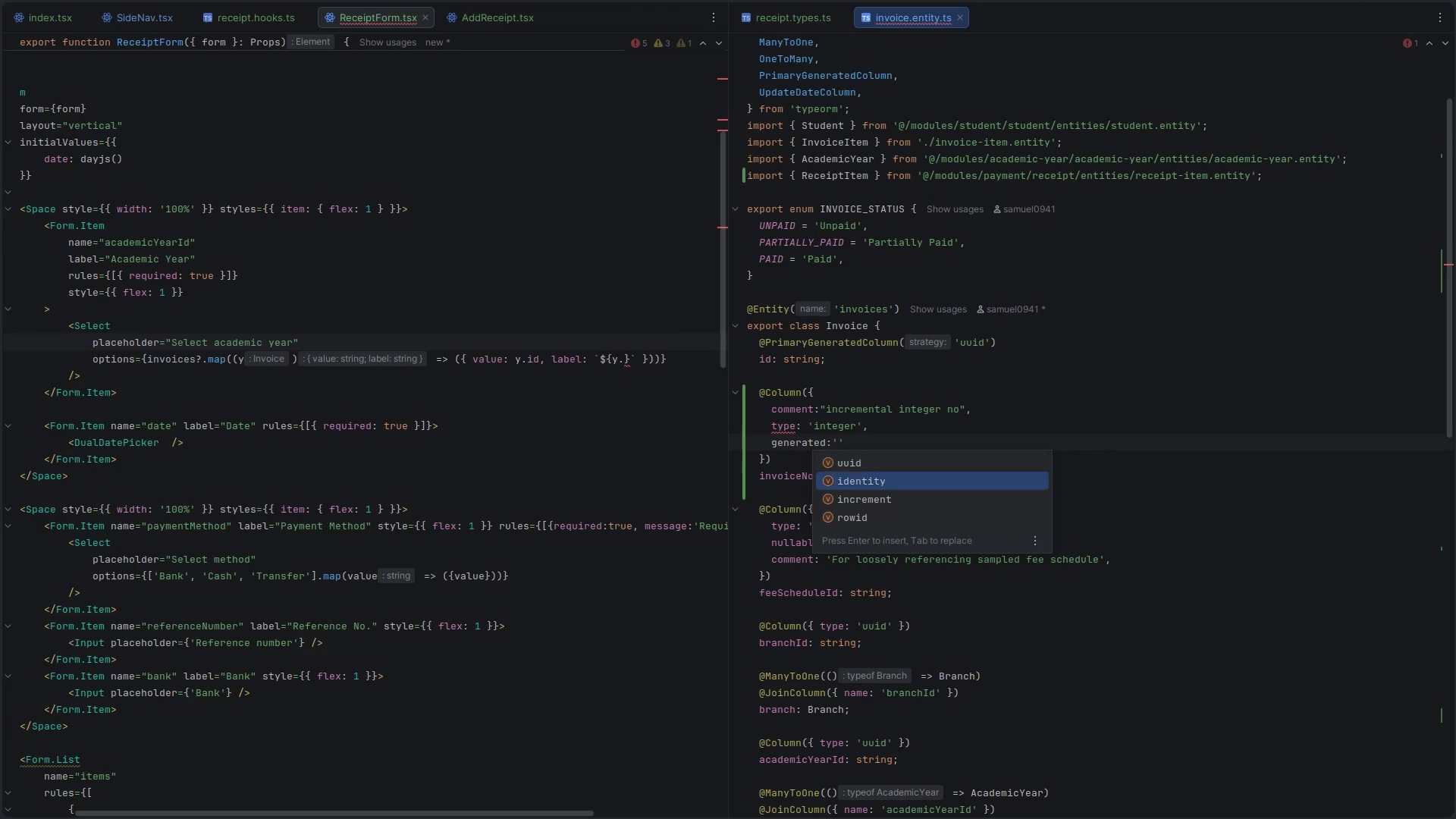 
key(ArrowDown)
 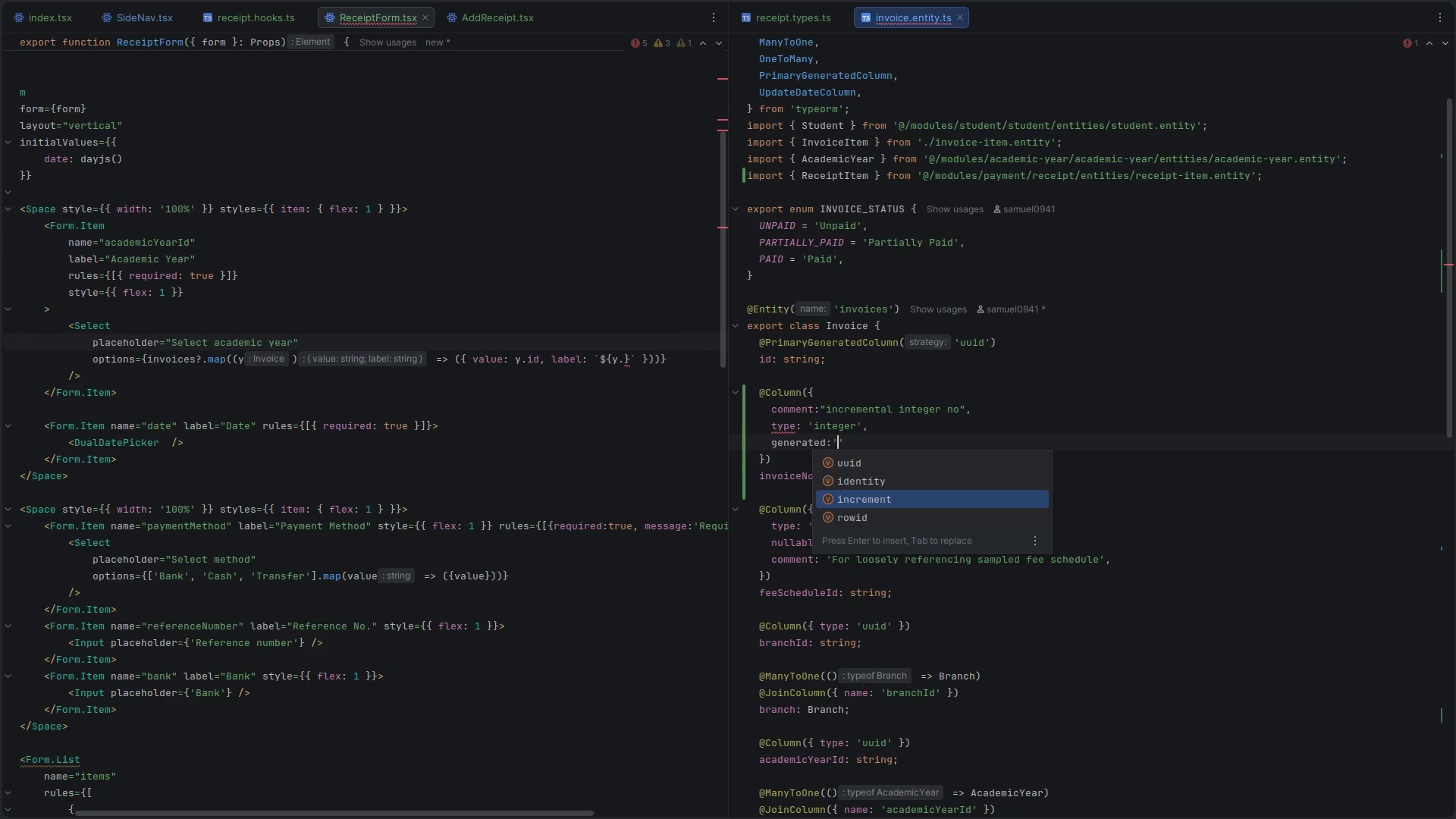 
key(ArrowDown)
 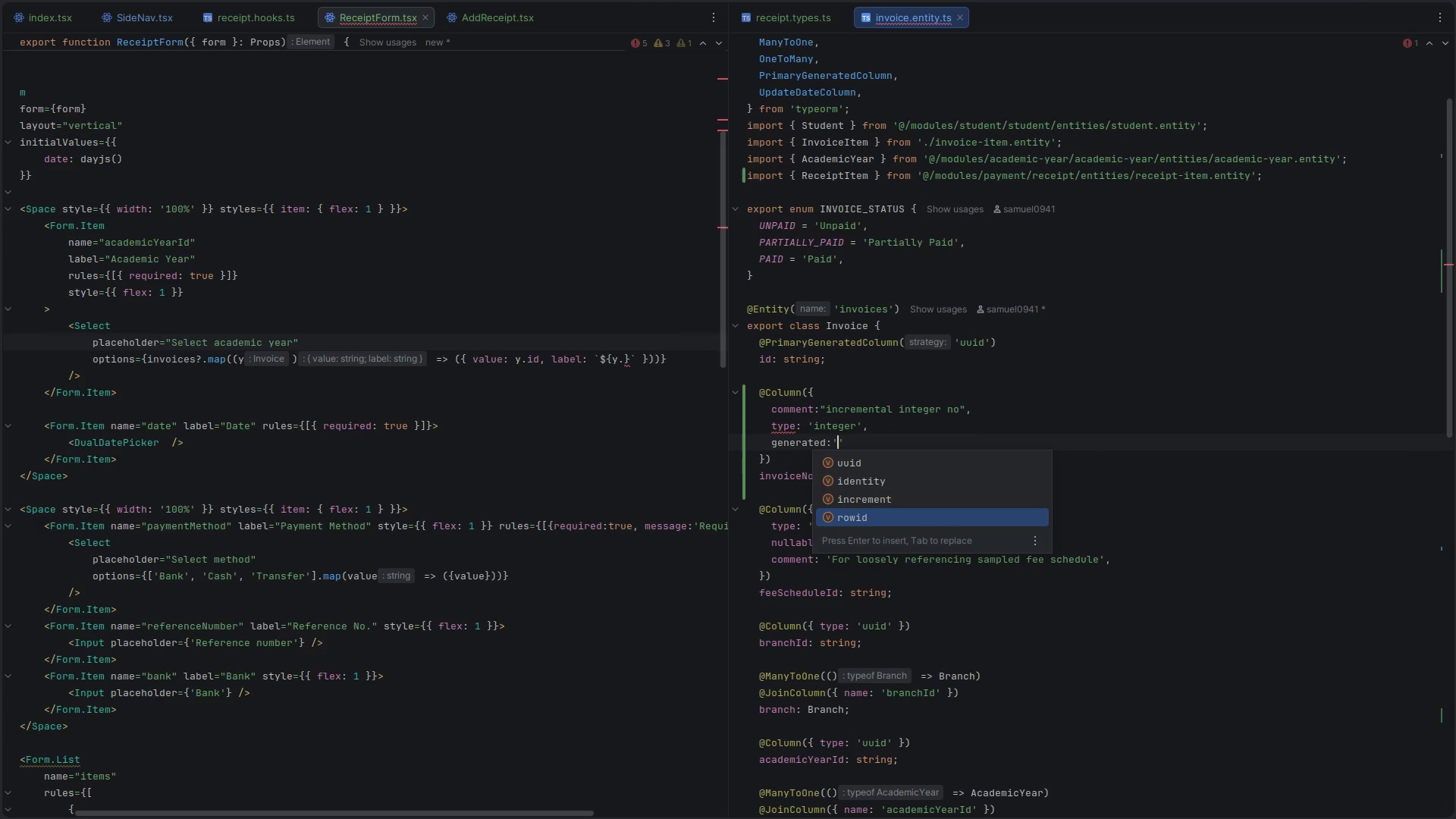 
key(ArrowUp)
 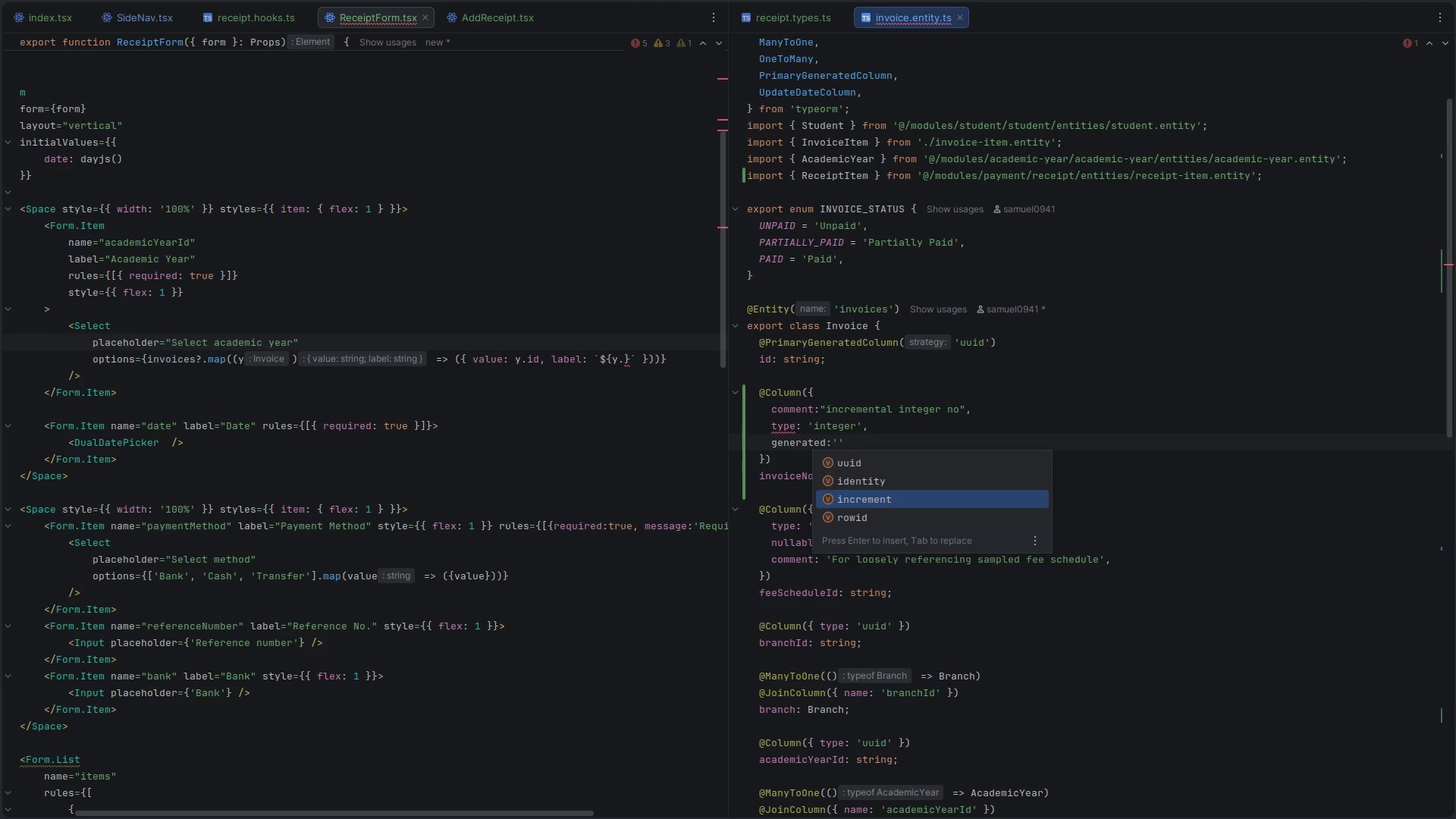 
key(Enter)
 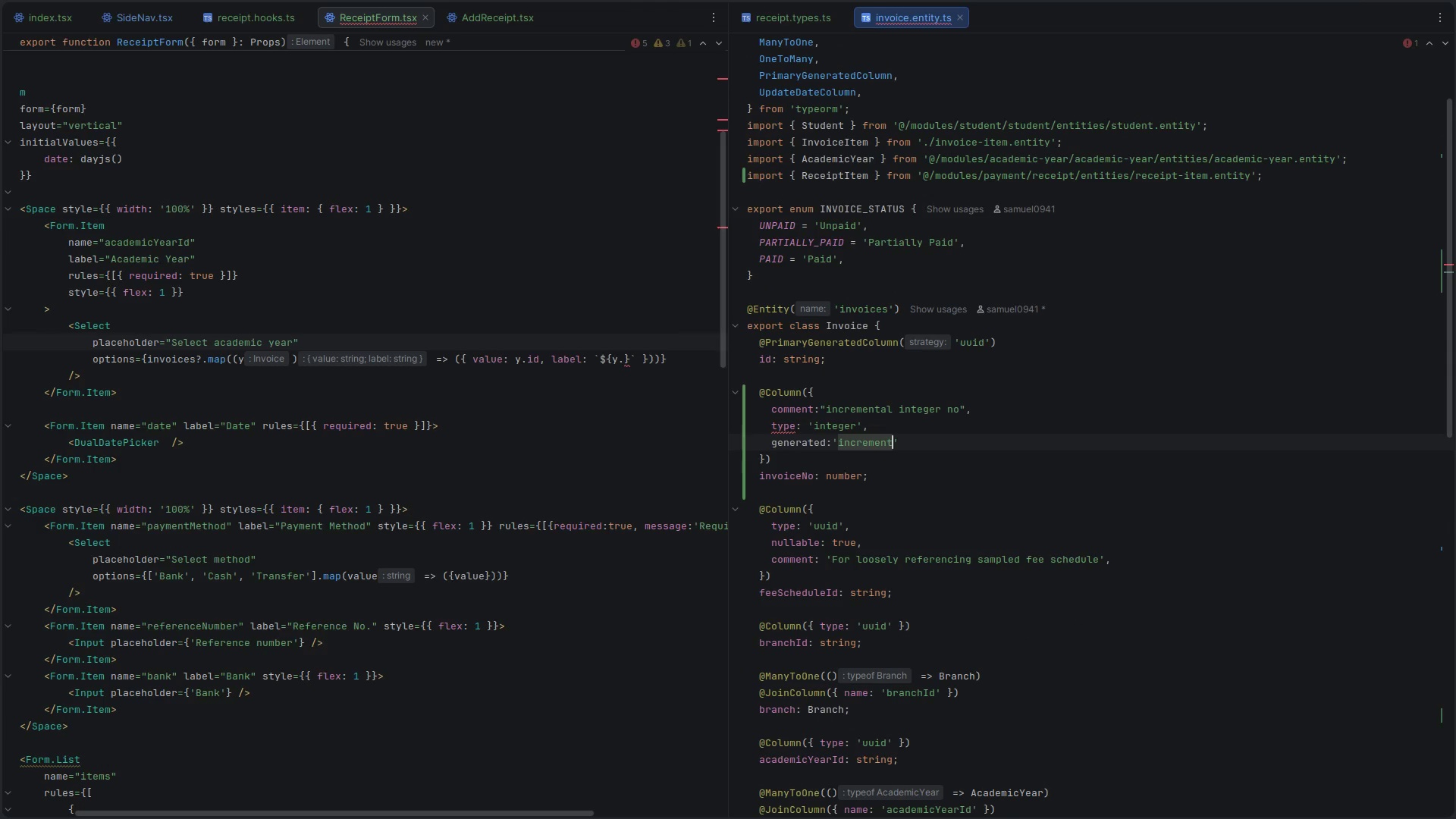 
key(Control+ControlLeft)
 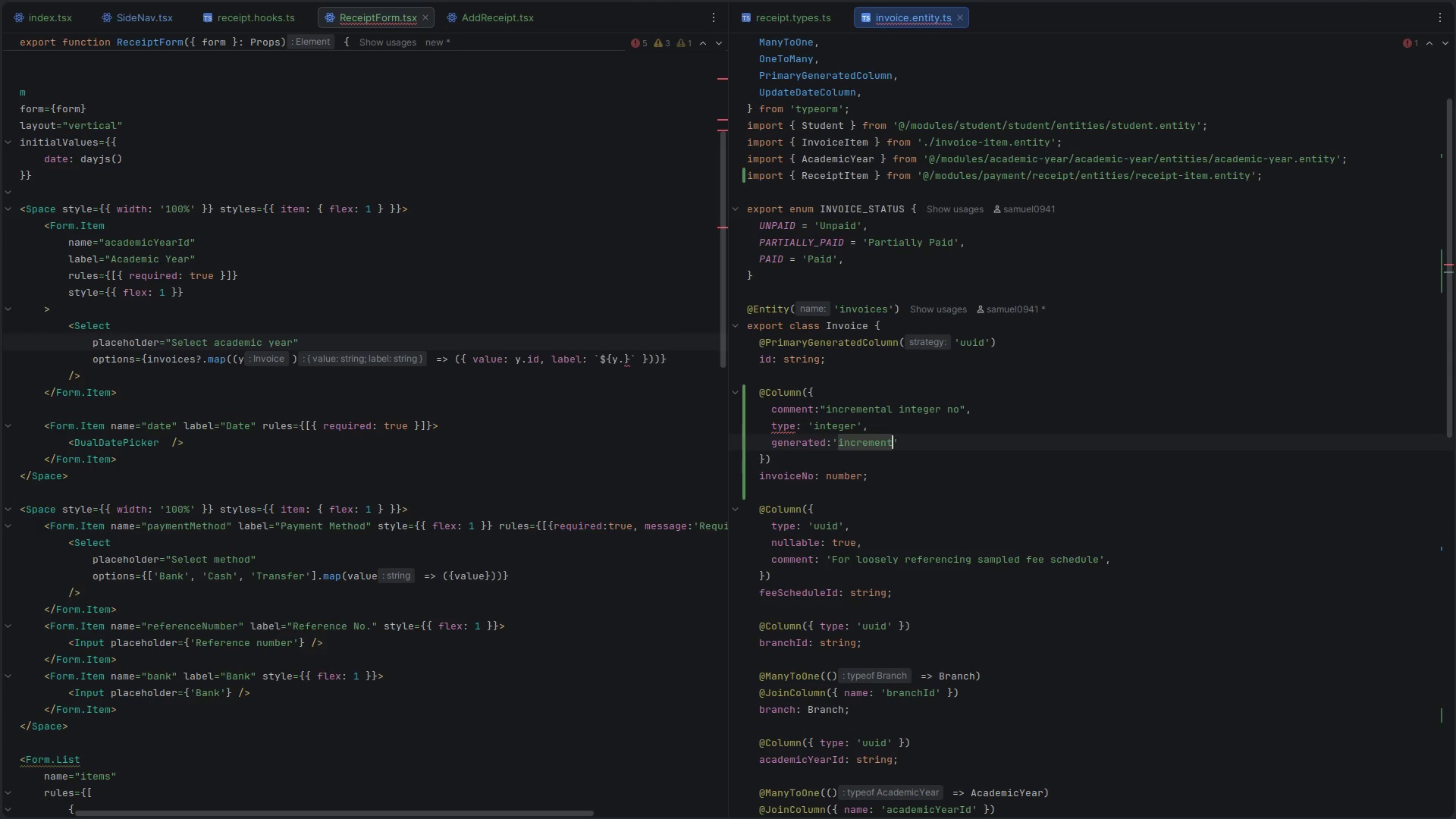 
key(Control+S)
 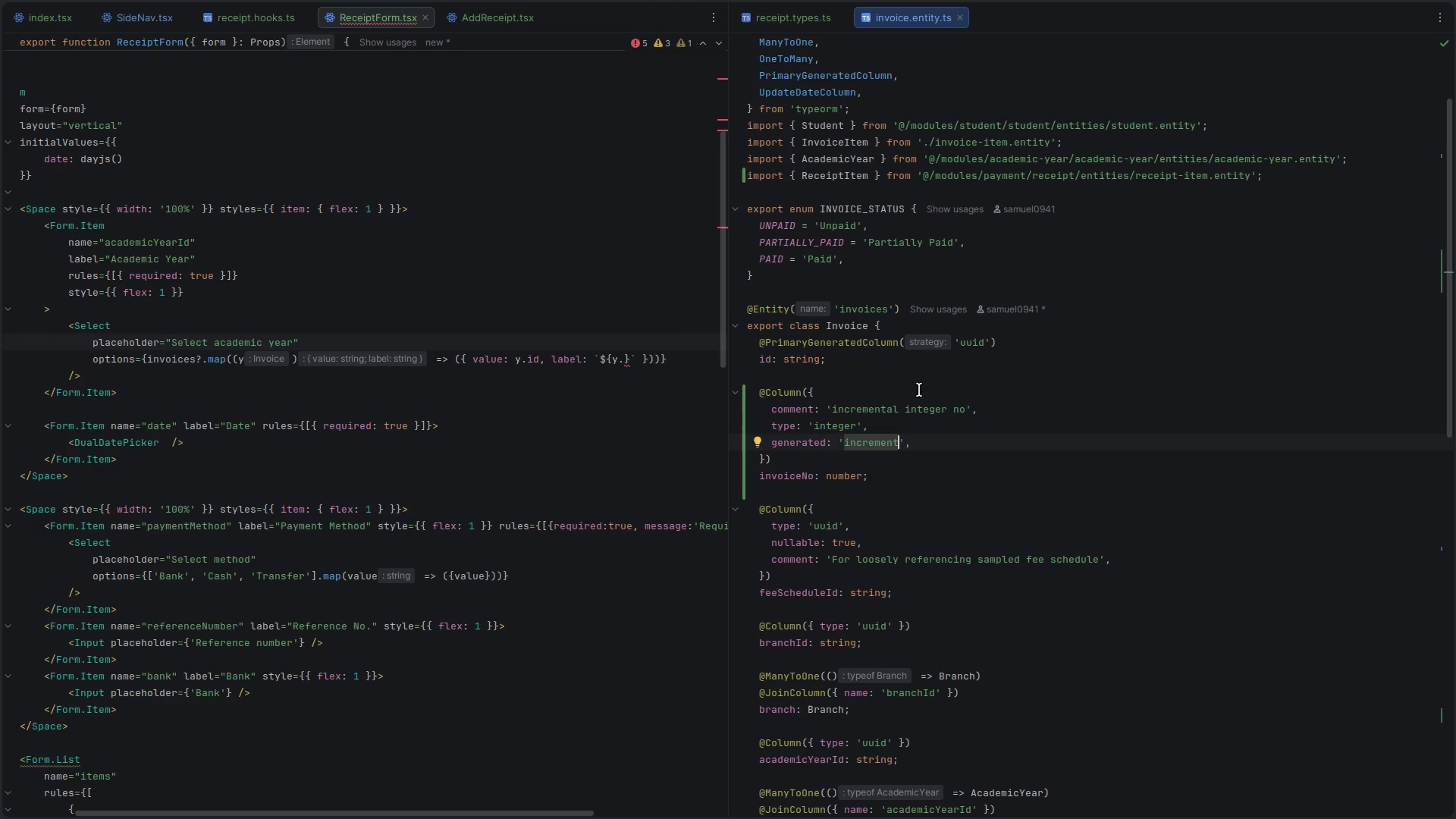 
wait(10.3)
 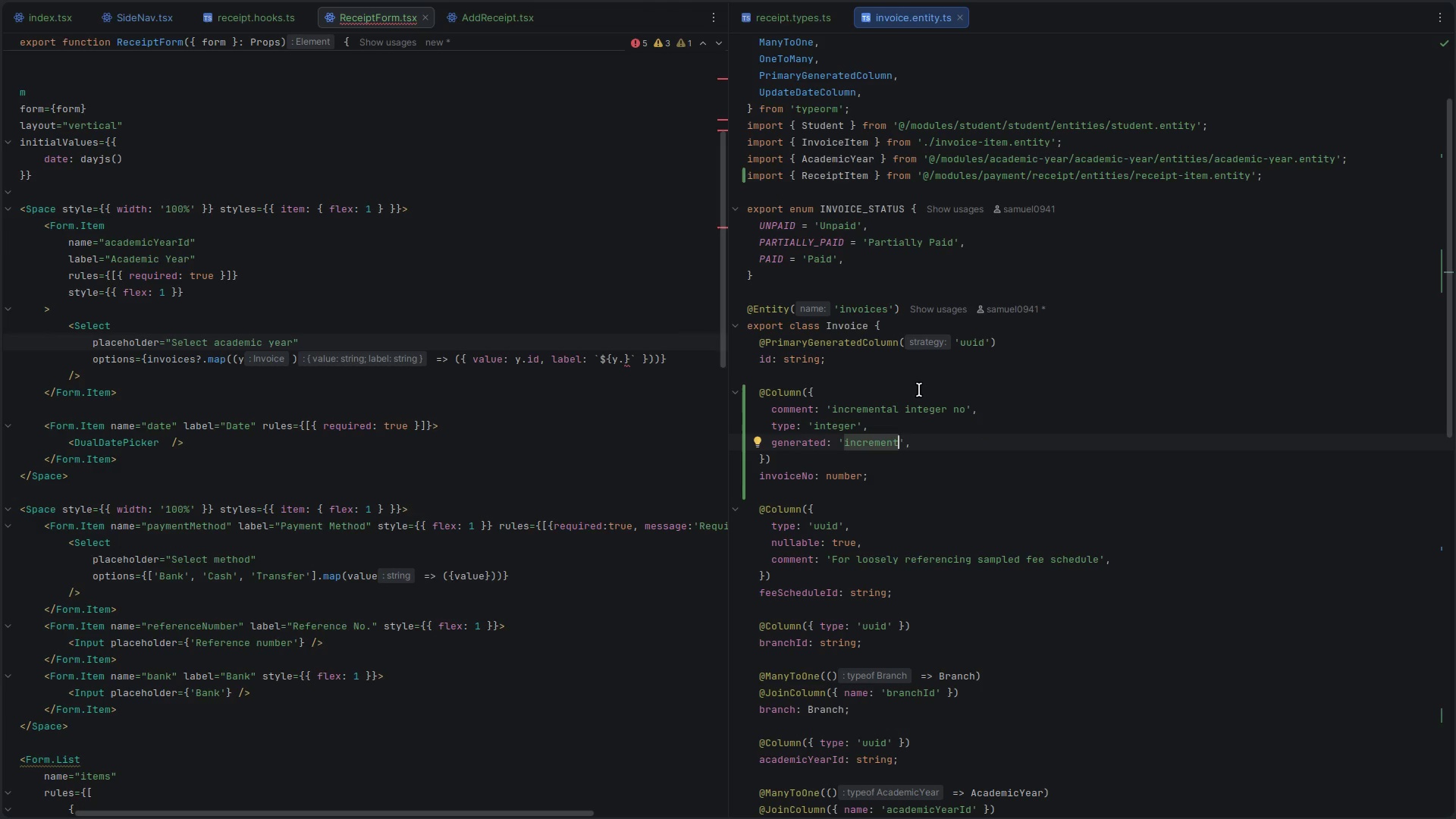 
double_click([784, 474])
 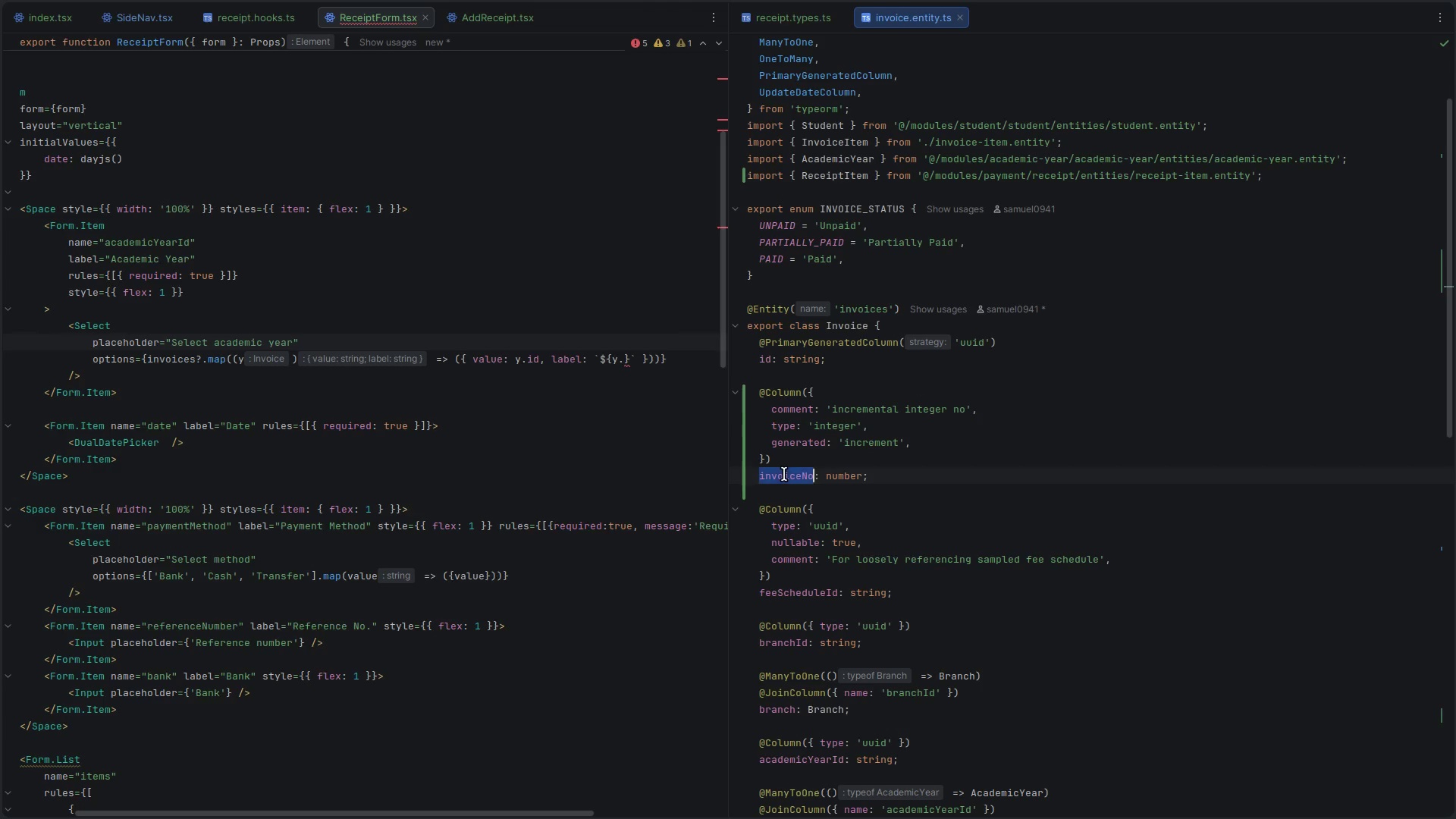 
key(Control+ControlLeft)
 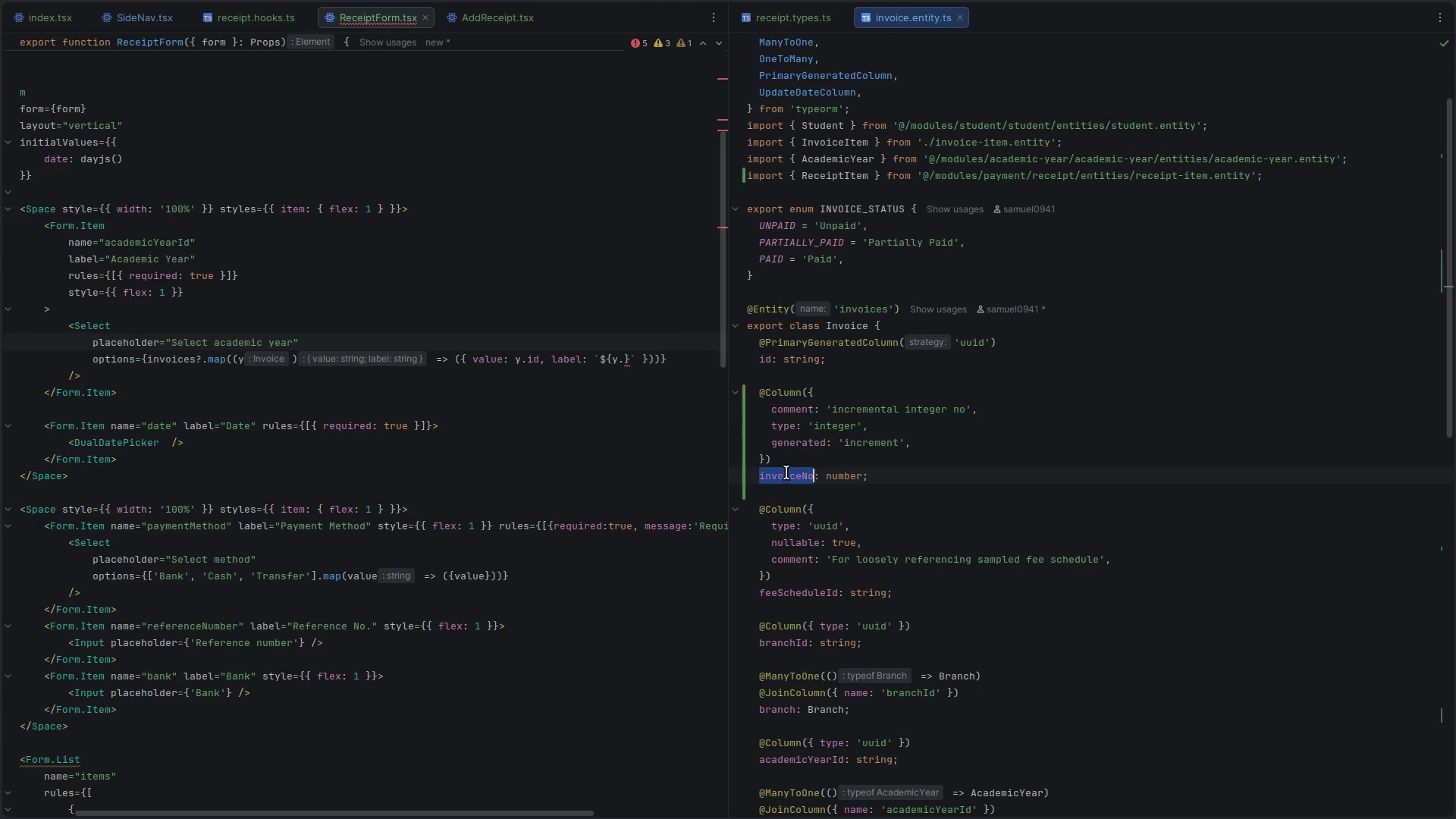 
key(Control+C)
 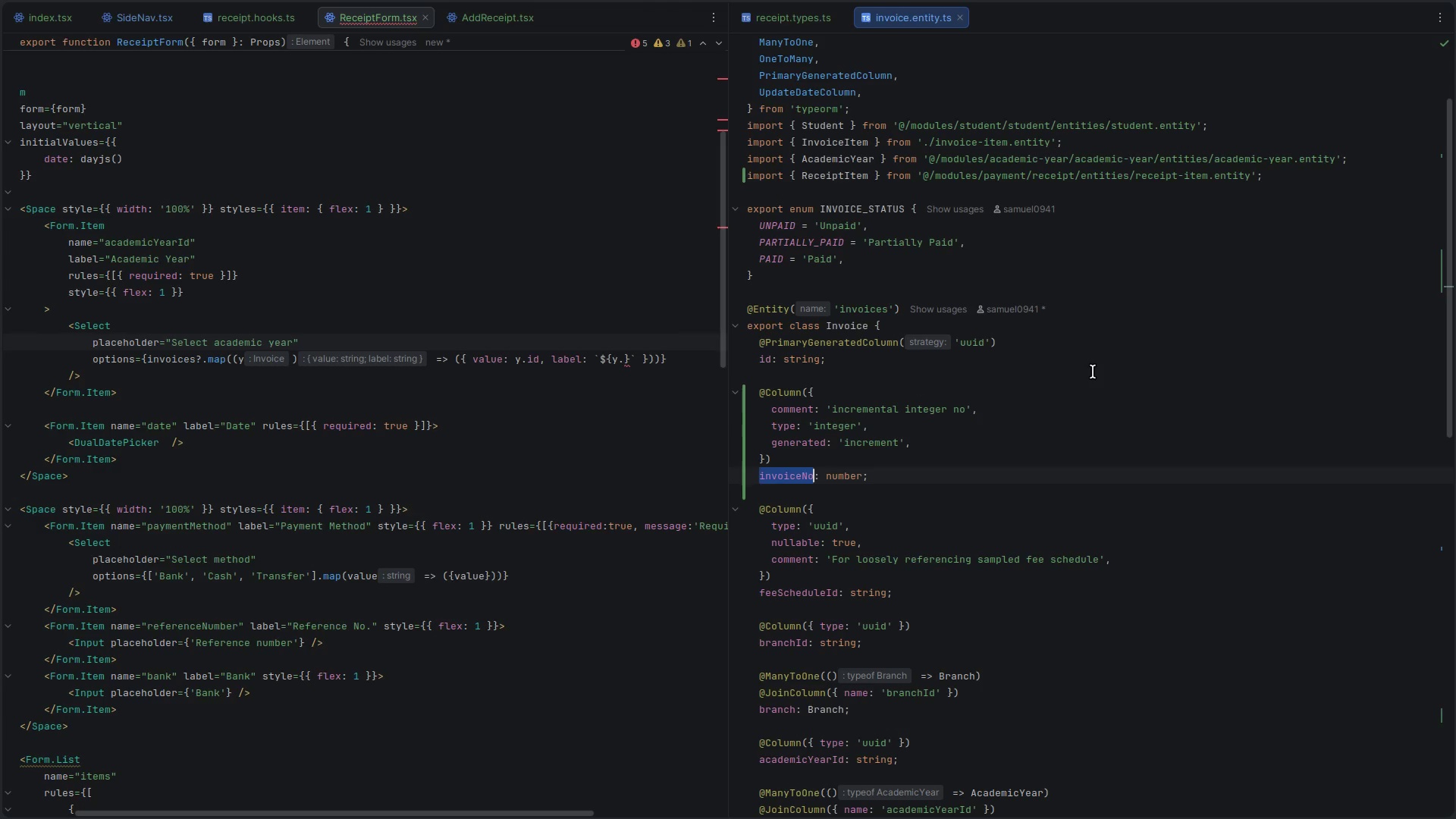 
key(Control+P)
 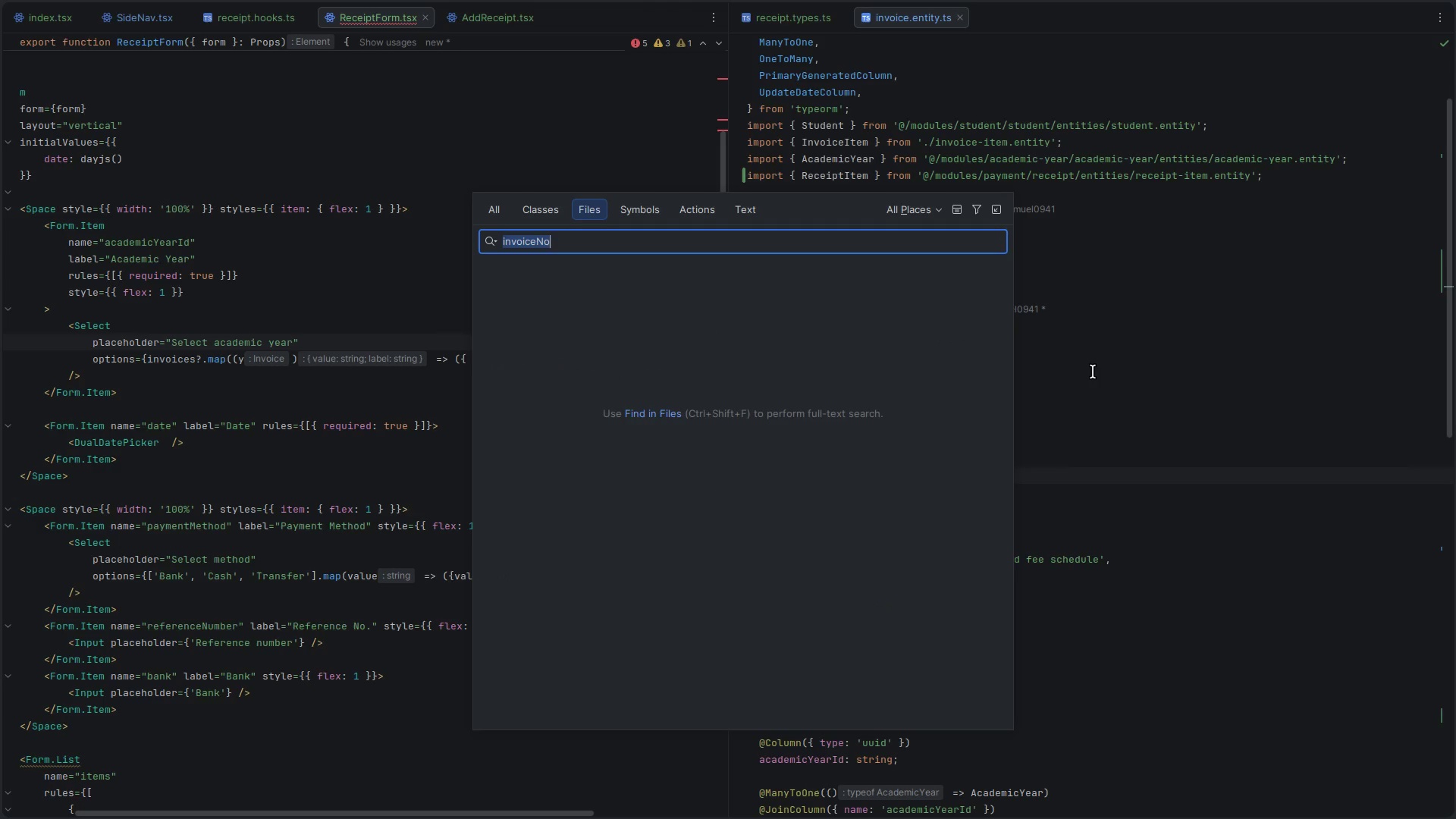 
type(invoice.type)
 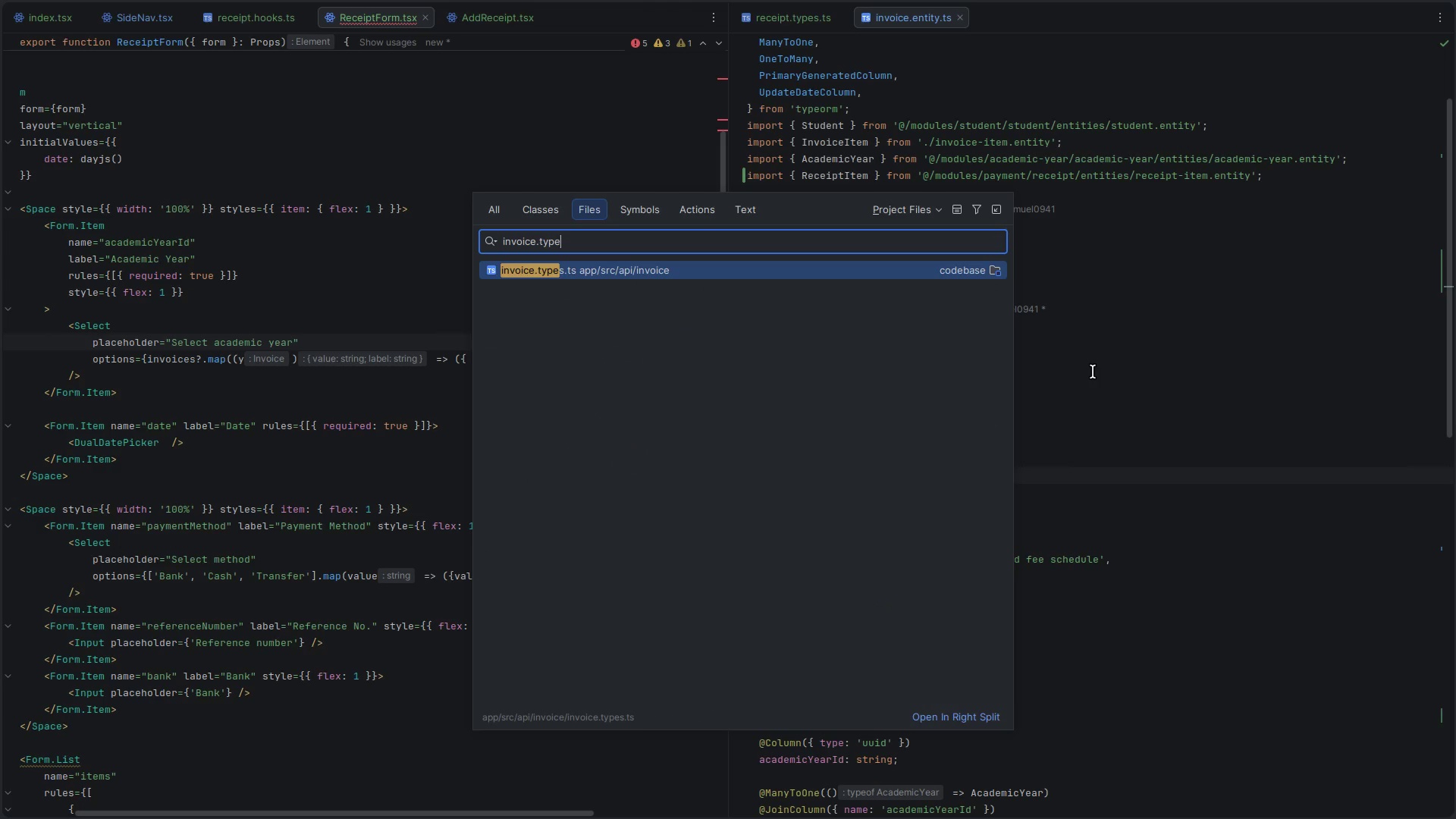 
key(Enter)
 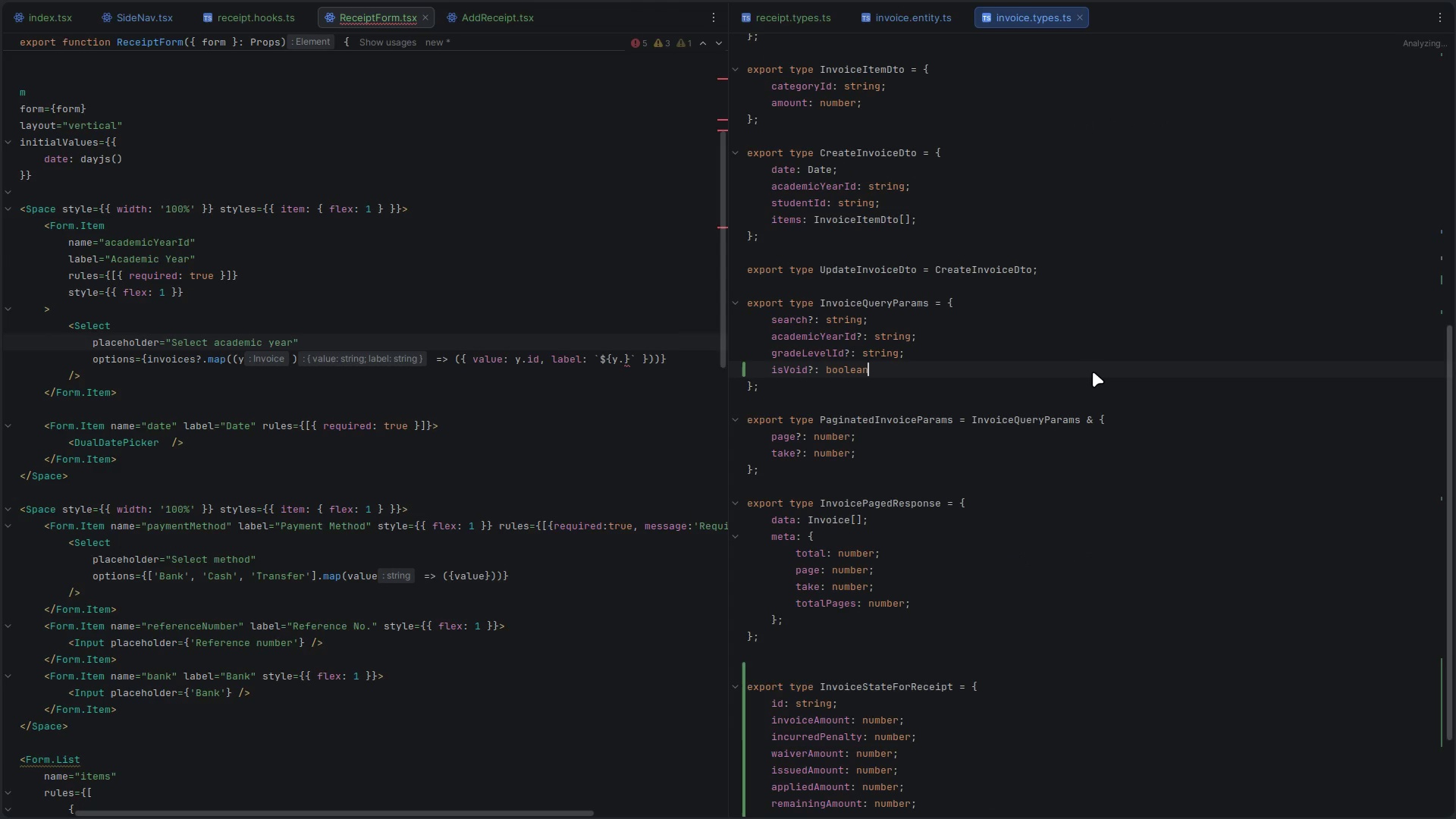 
scroll: coordinate [1093, 372], scroll_direction: up, amount: 19.0
 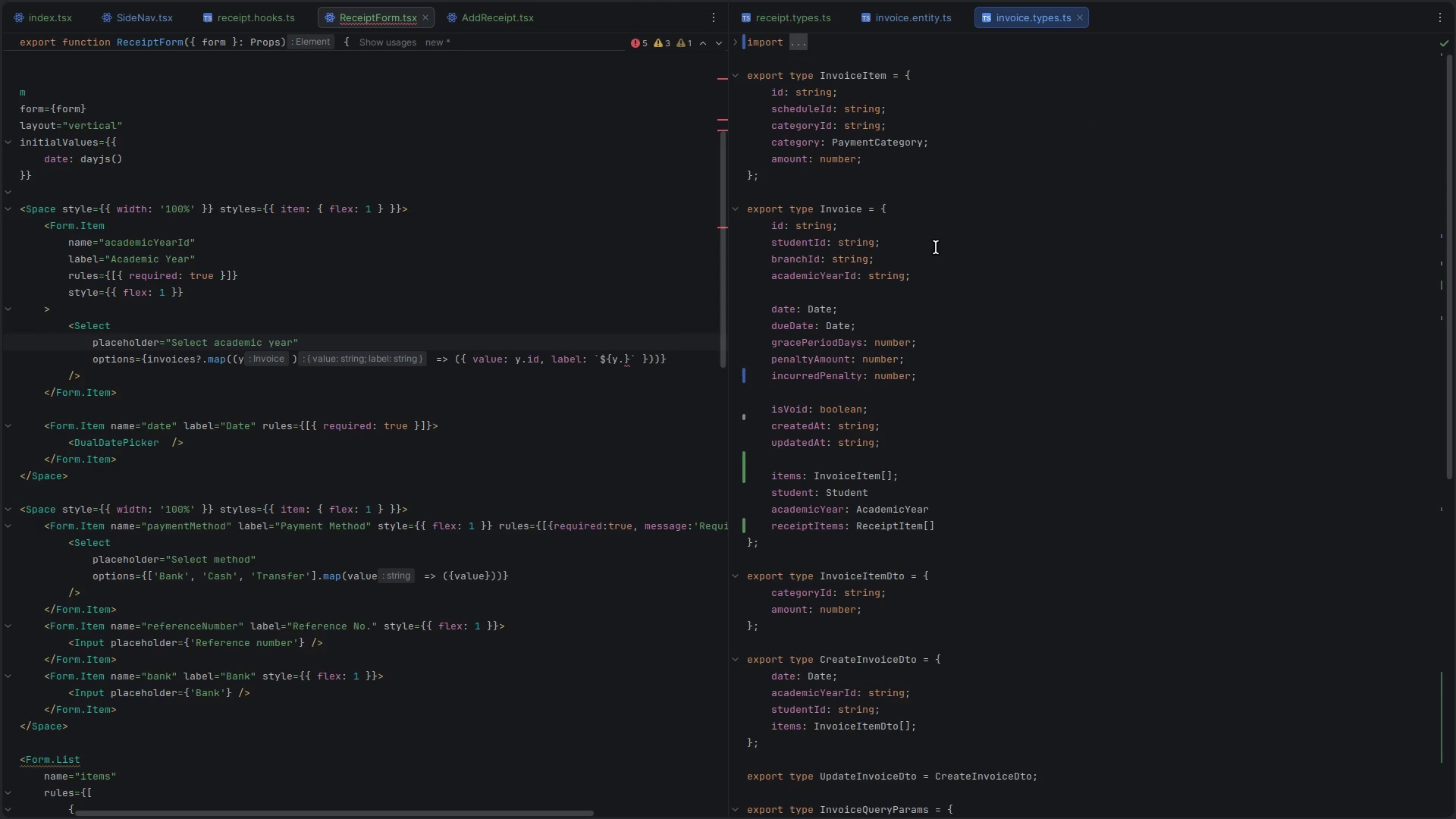 
left_click([930, 242])
 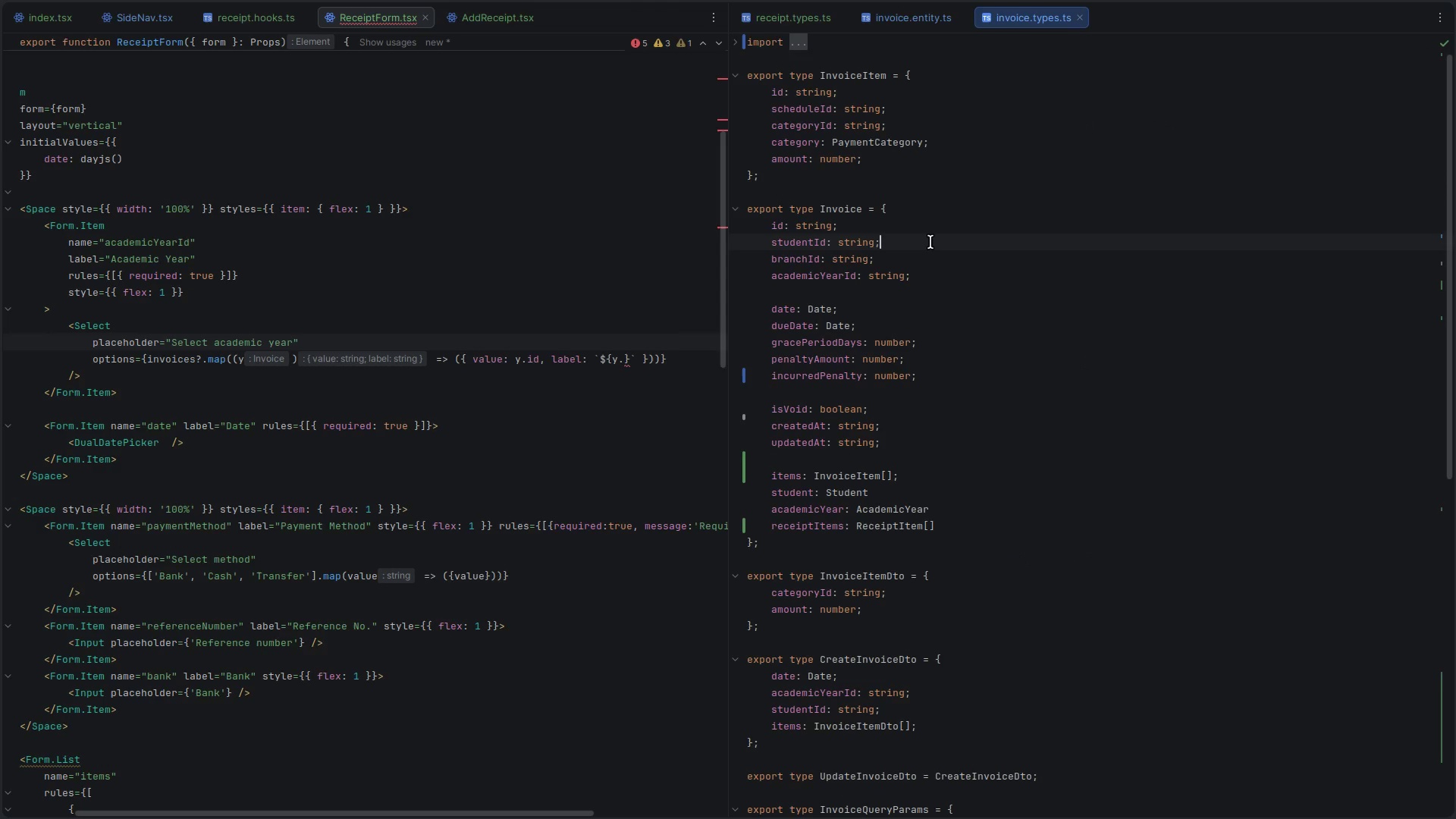 
key(ArrowUp)
 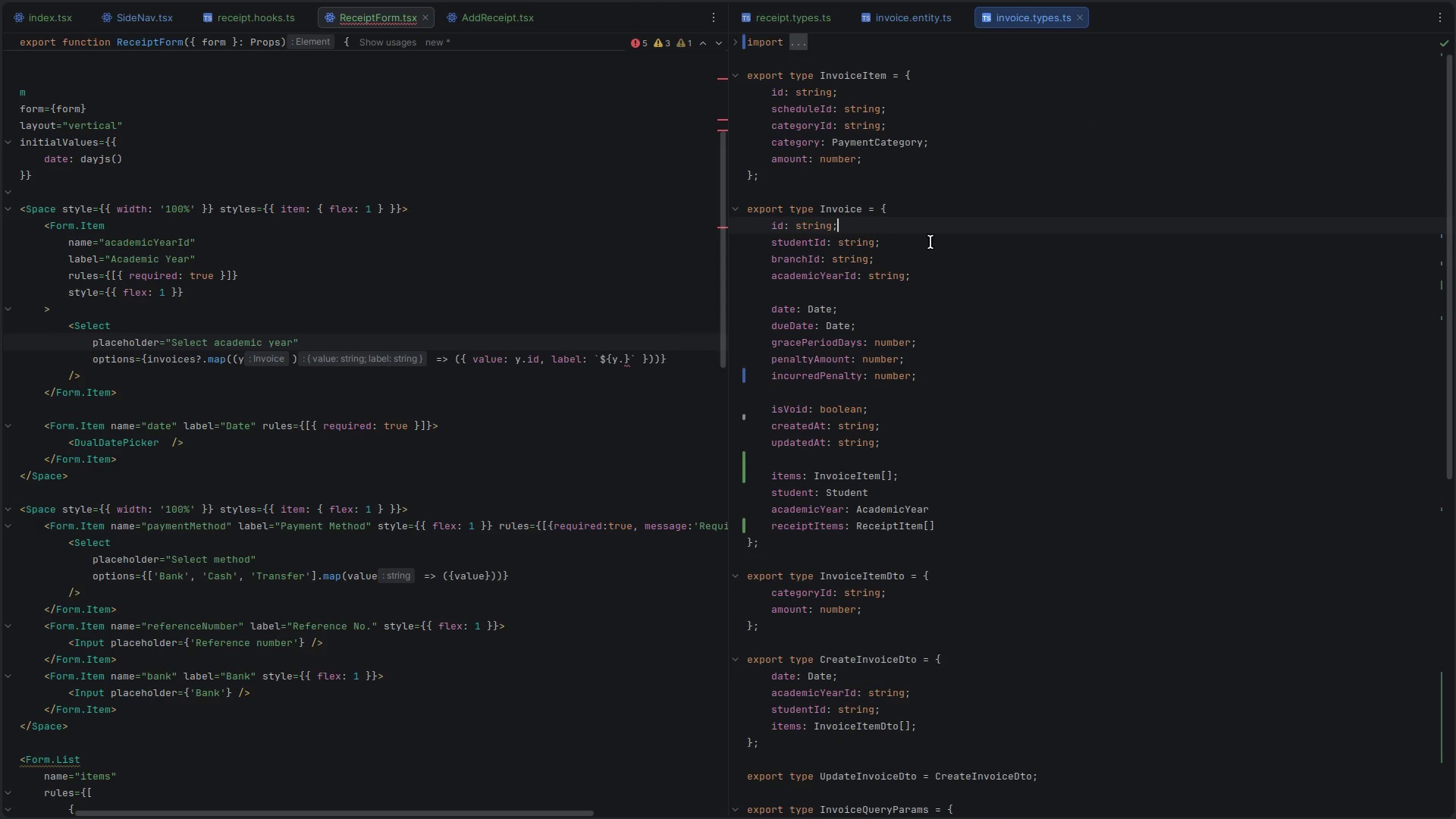 
key(Enter)
 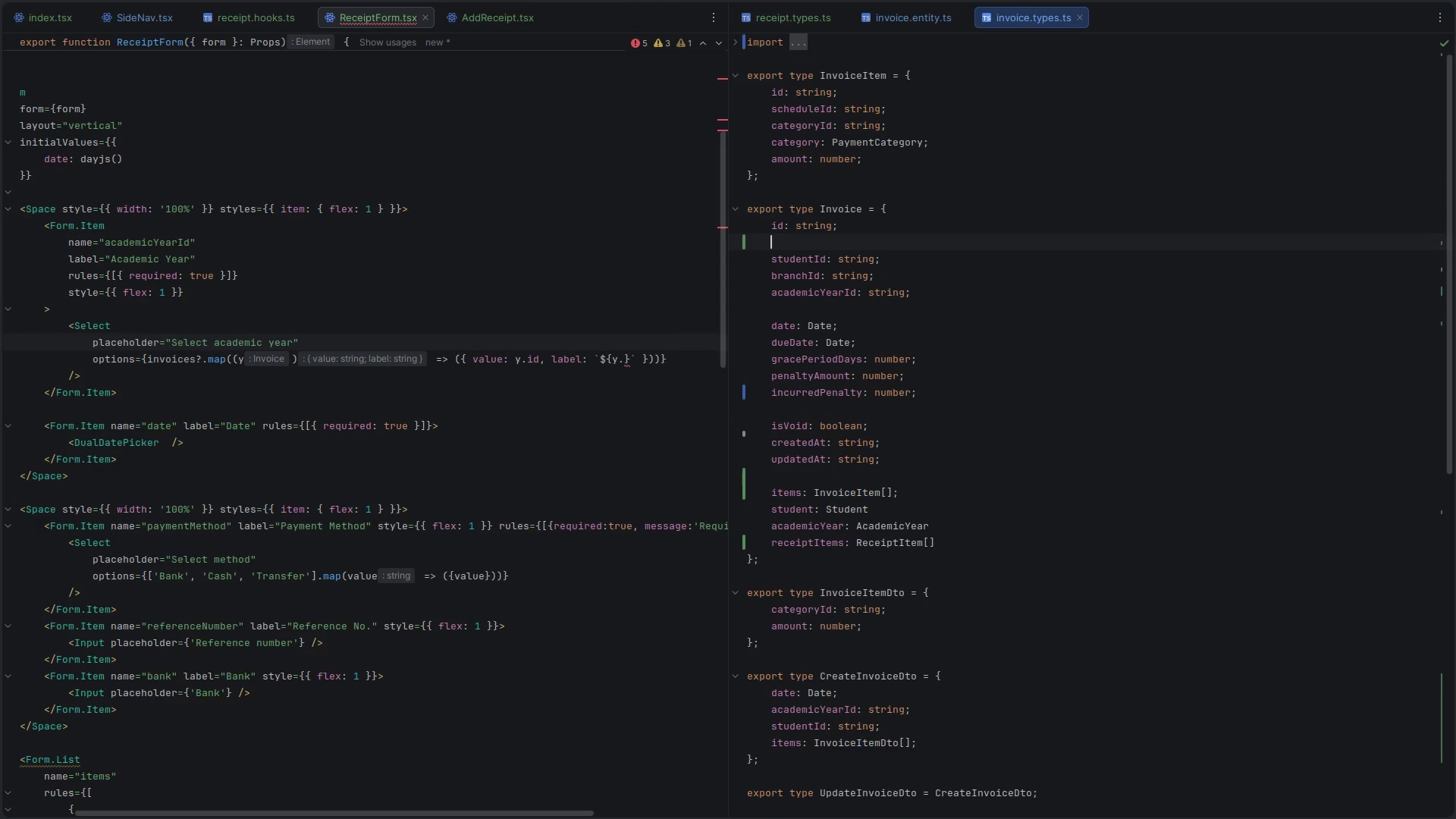 
key(Control+ControlLeft)
 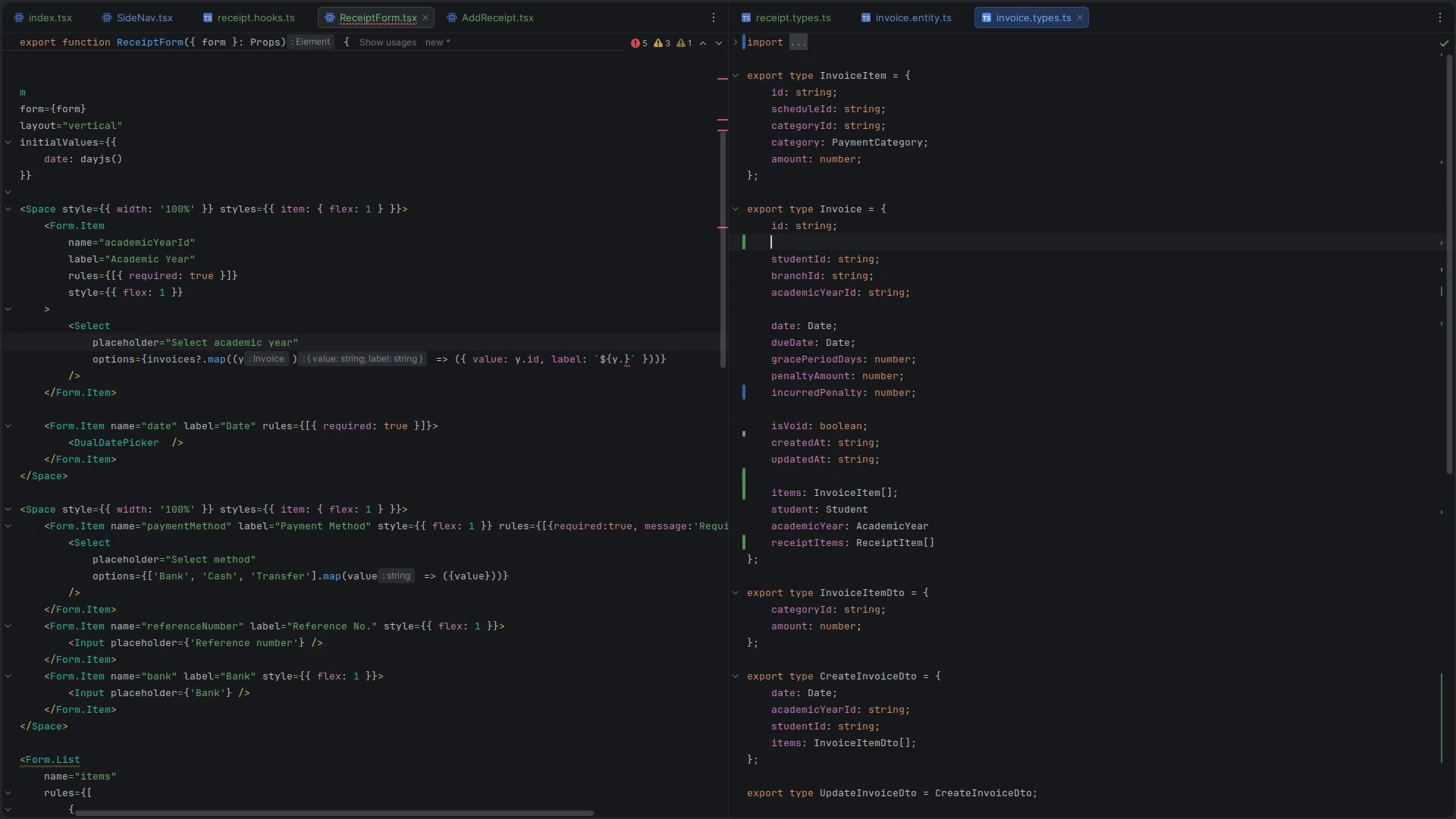 
key(Control+V)
 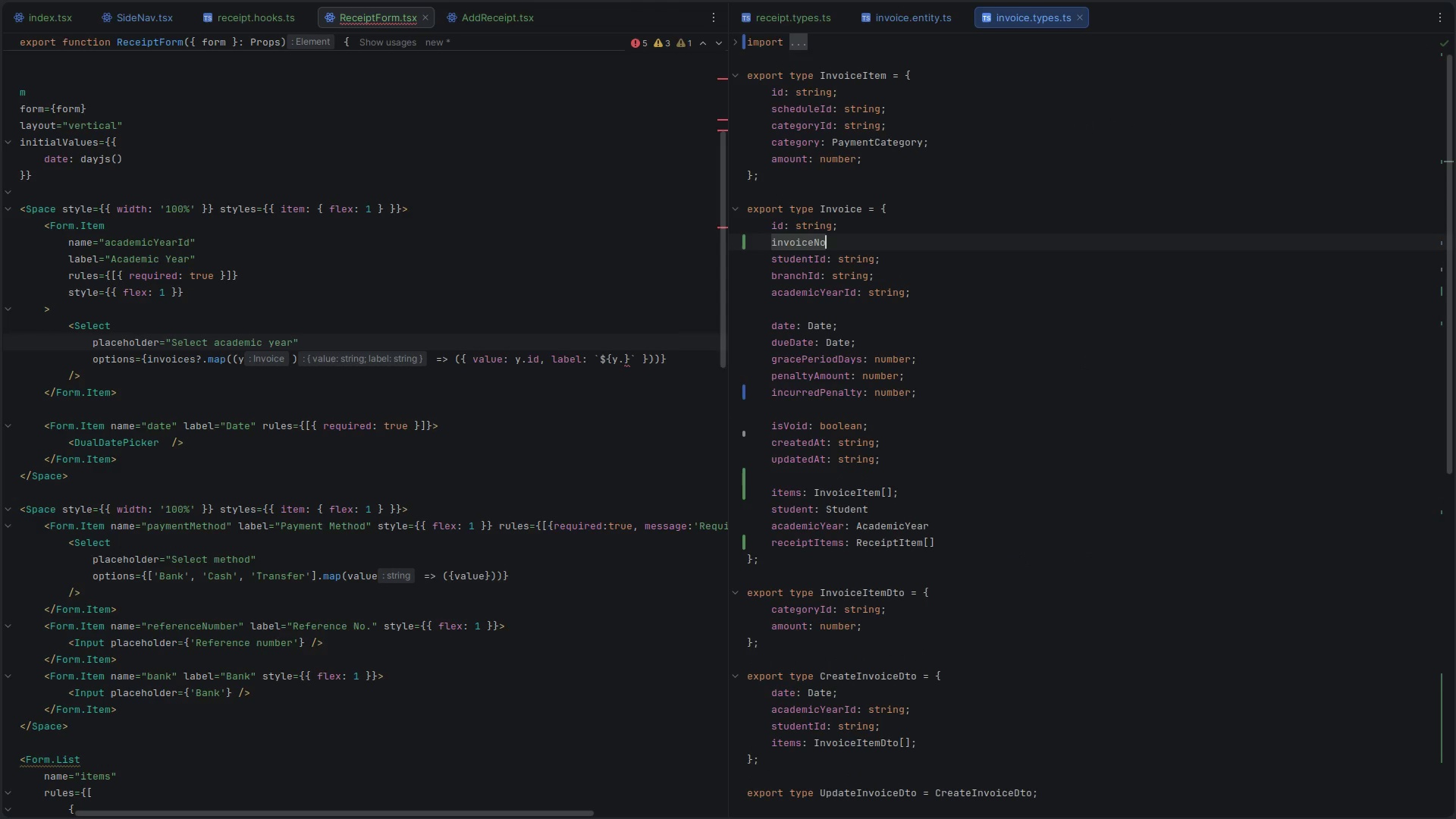 
type(: number;)
 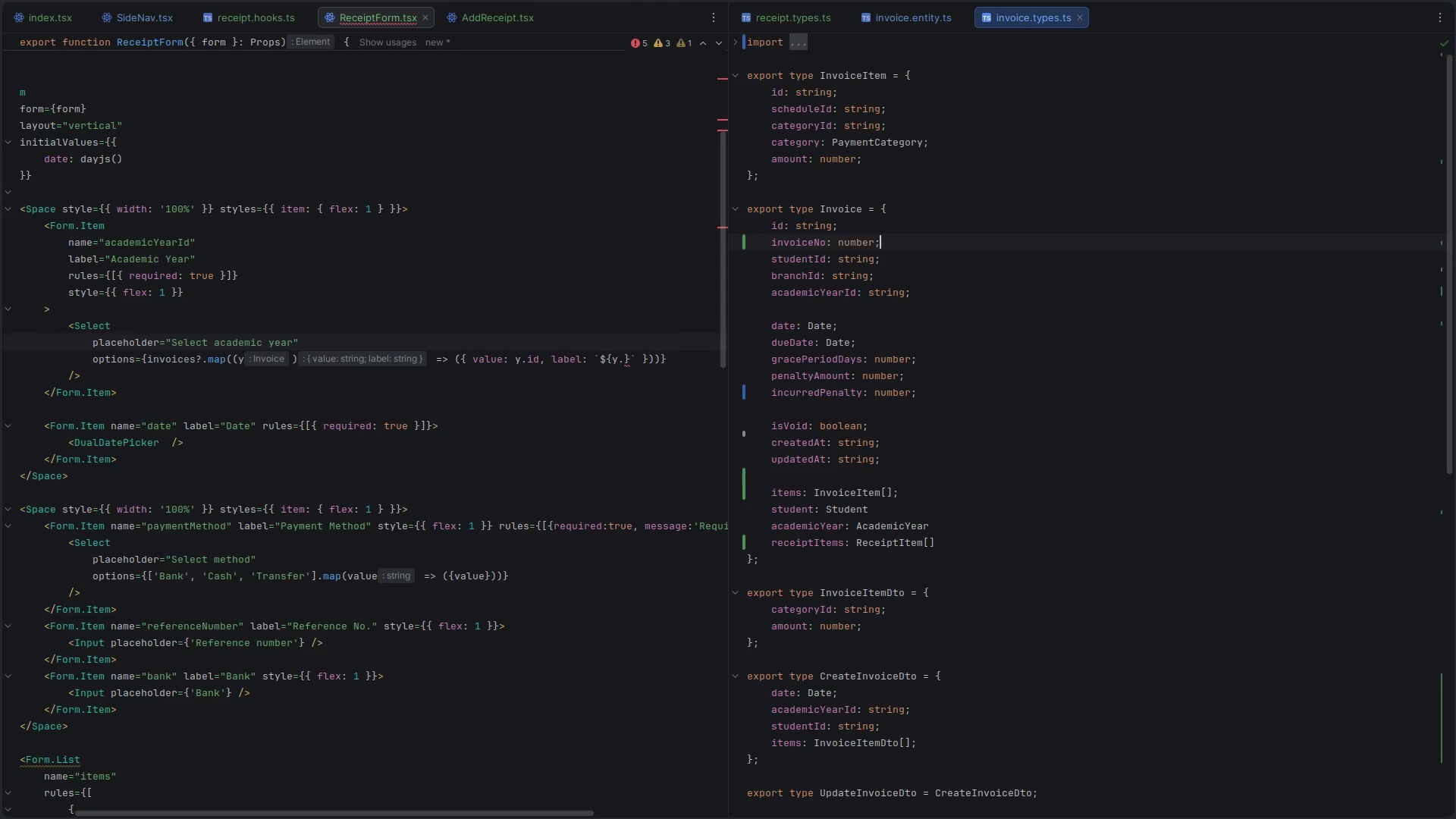 
key(Enter)
 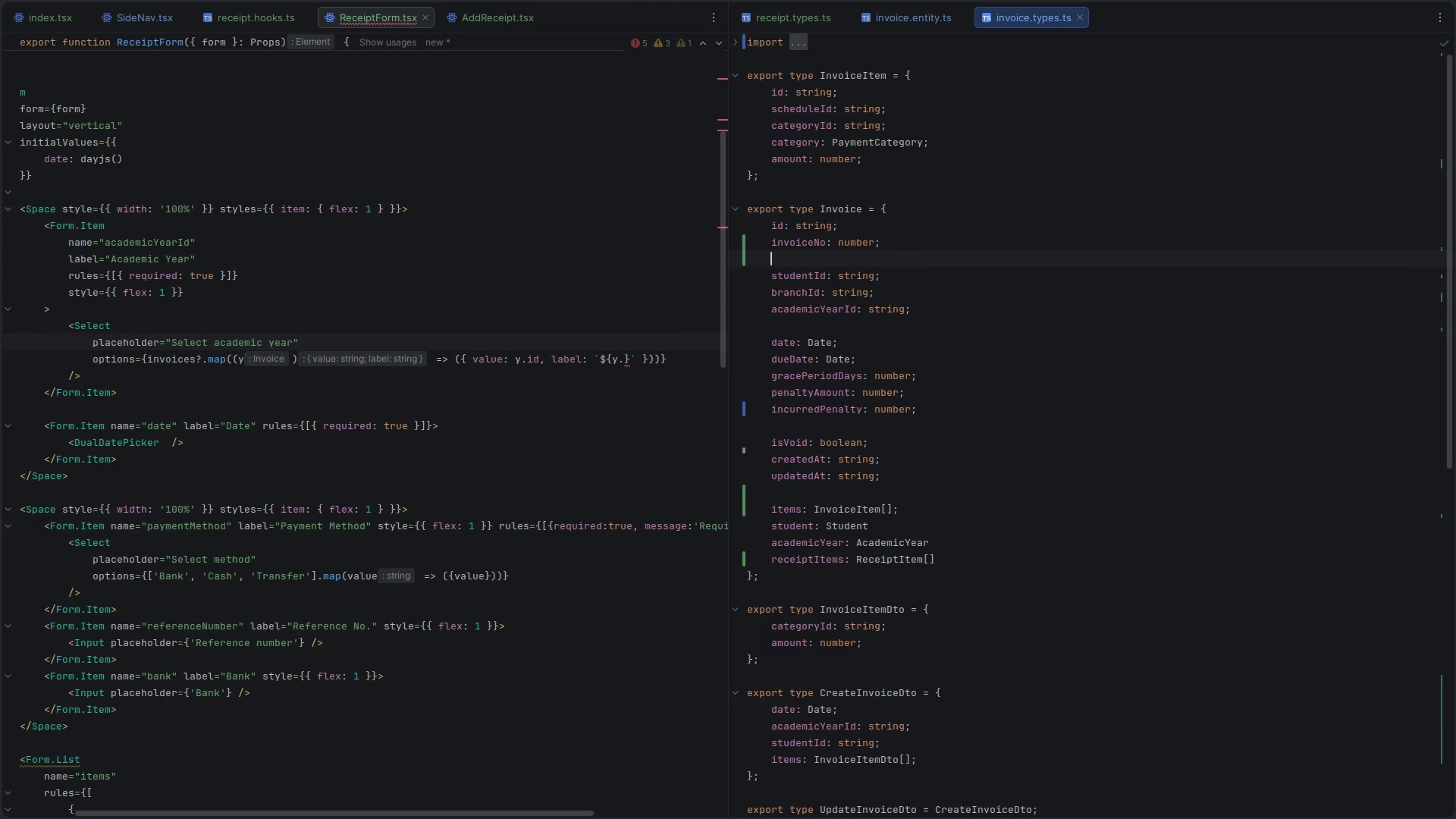 
key(Control+S)
 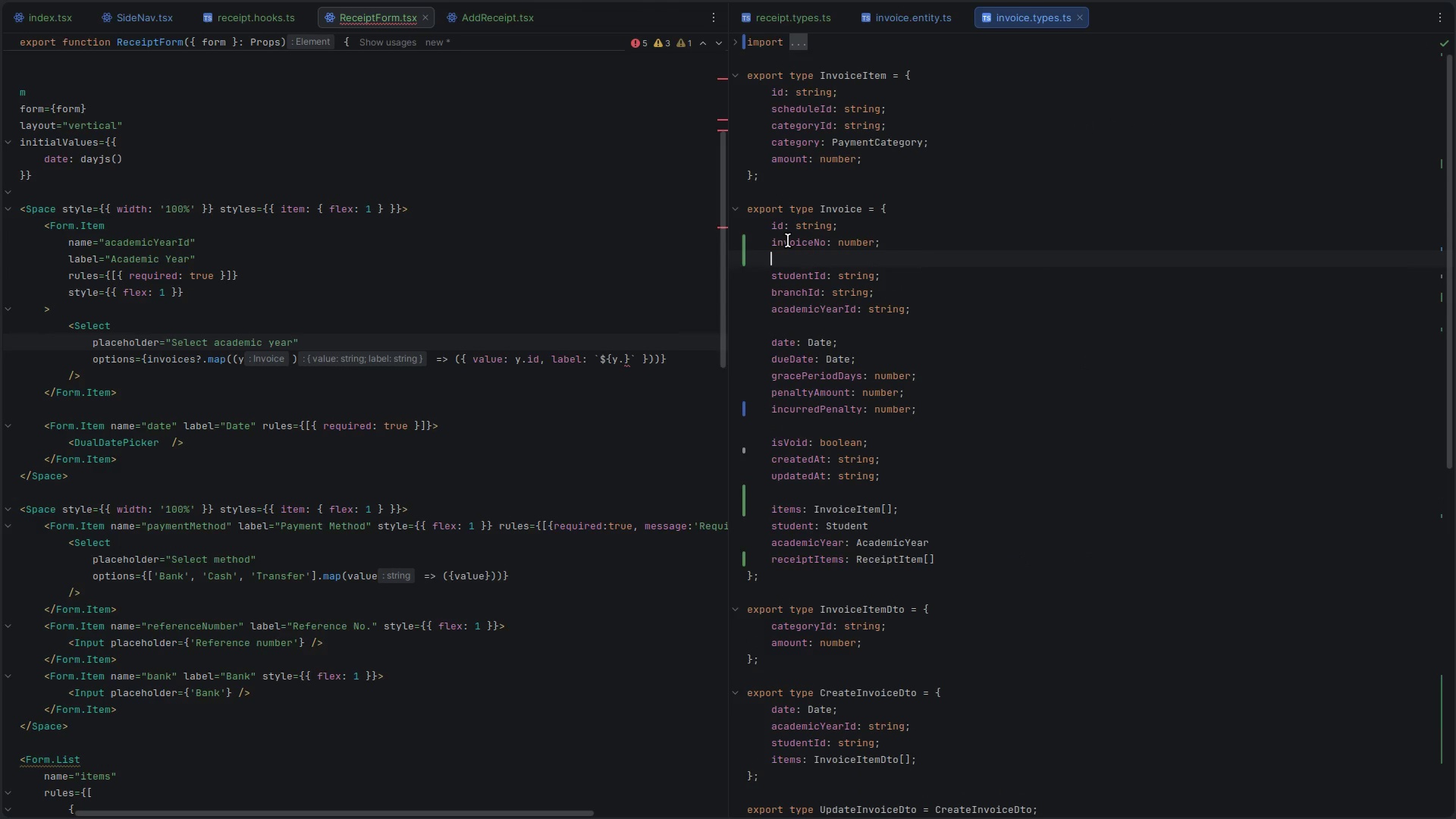 
left_click([788, 240])
 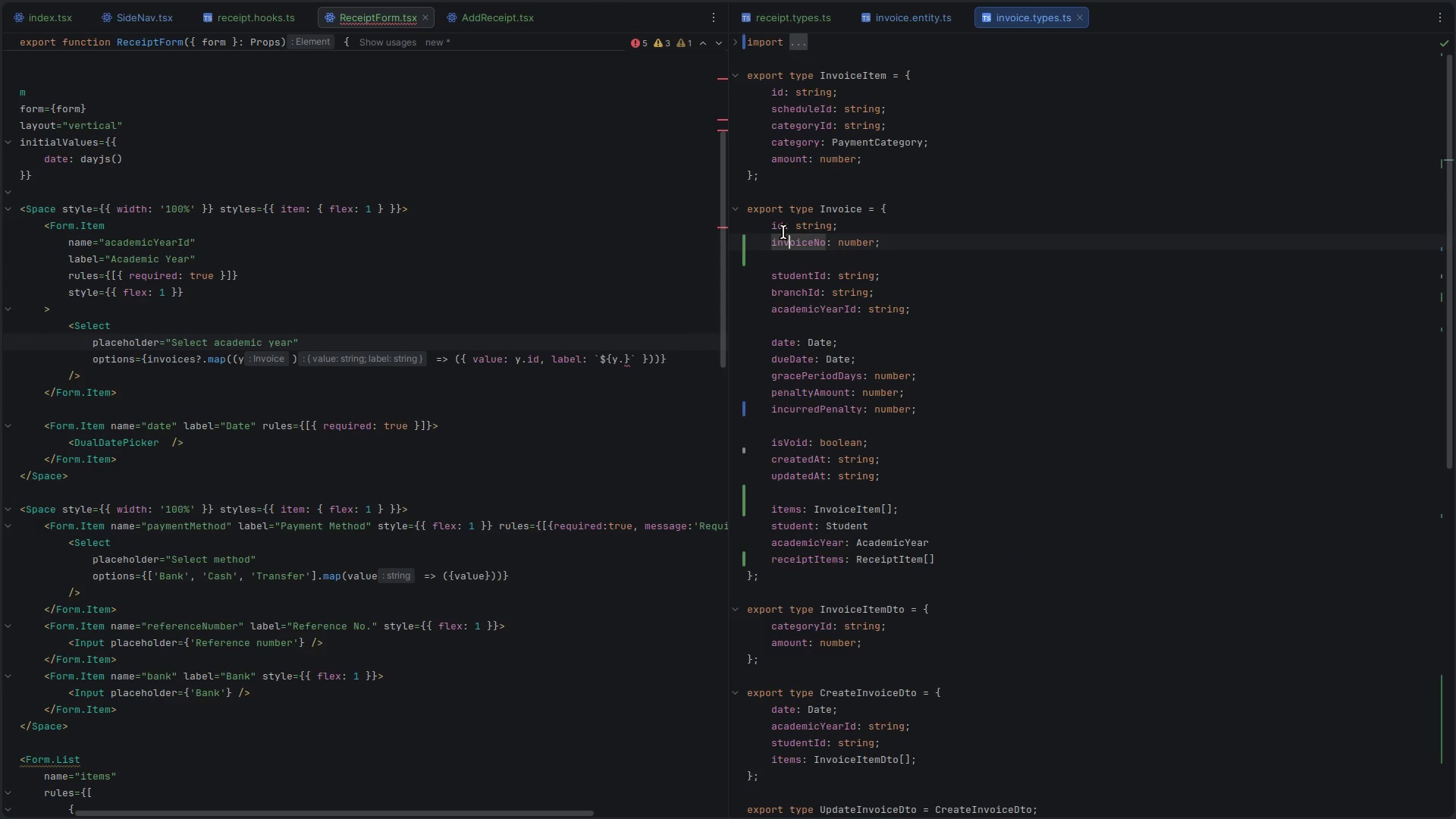 
left_click([783, 232])
 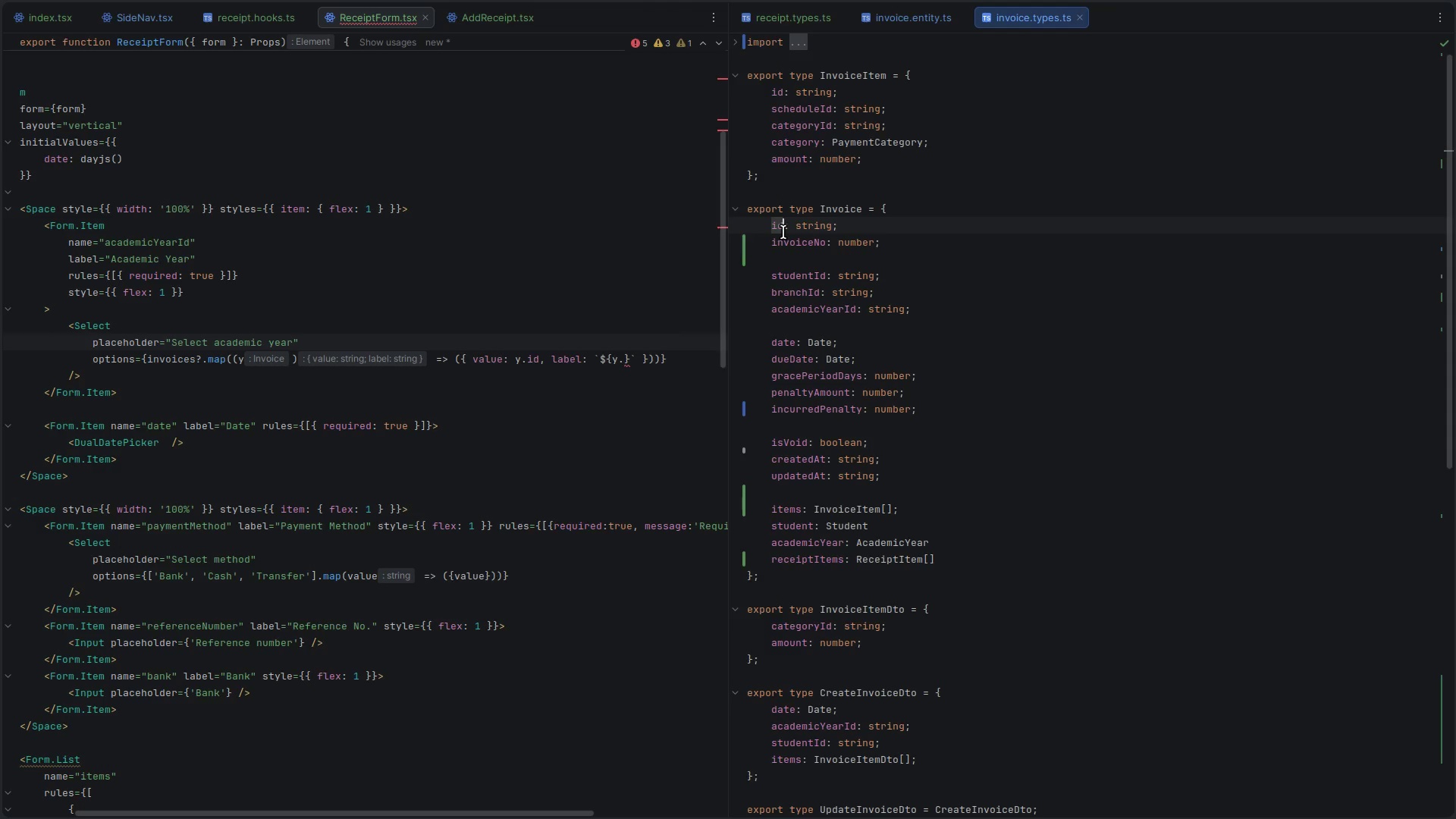 
key(Control+ControlLeft)
 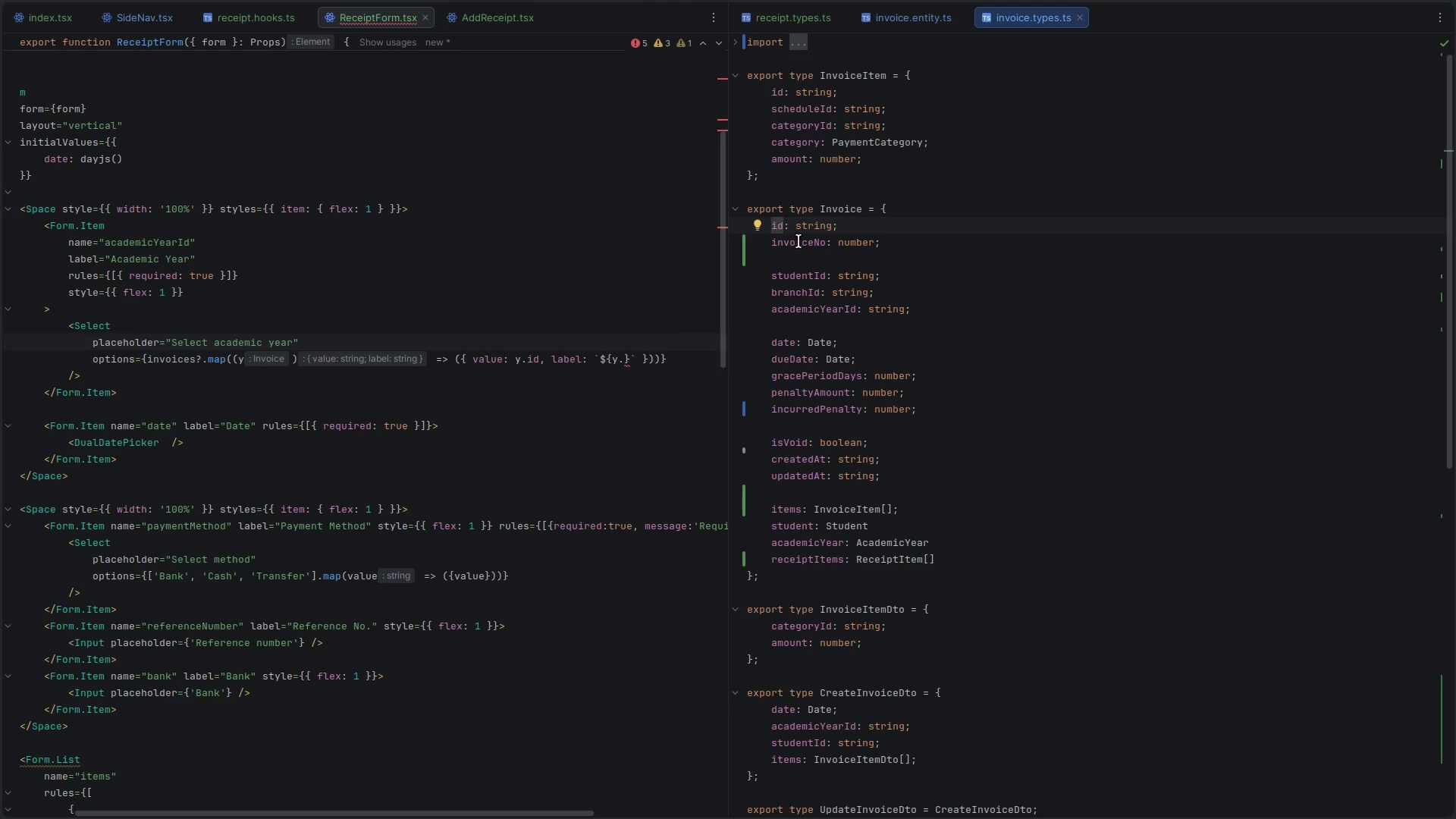 
left_click([803, 260])
 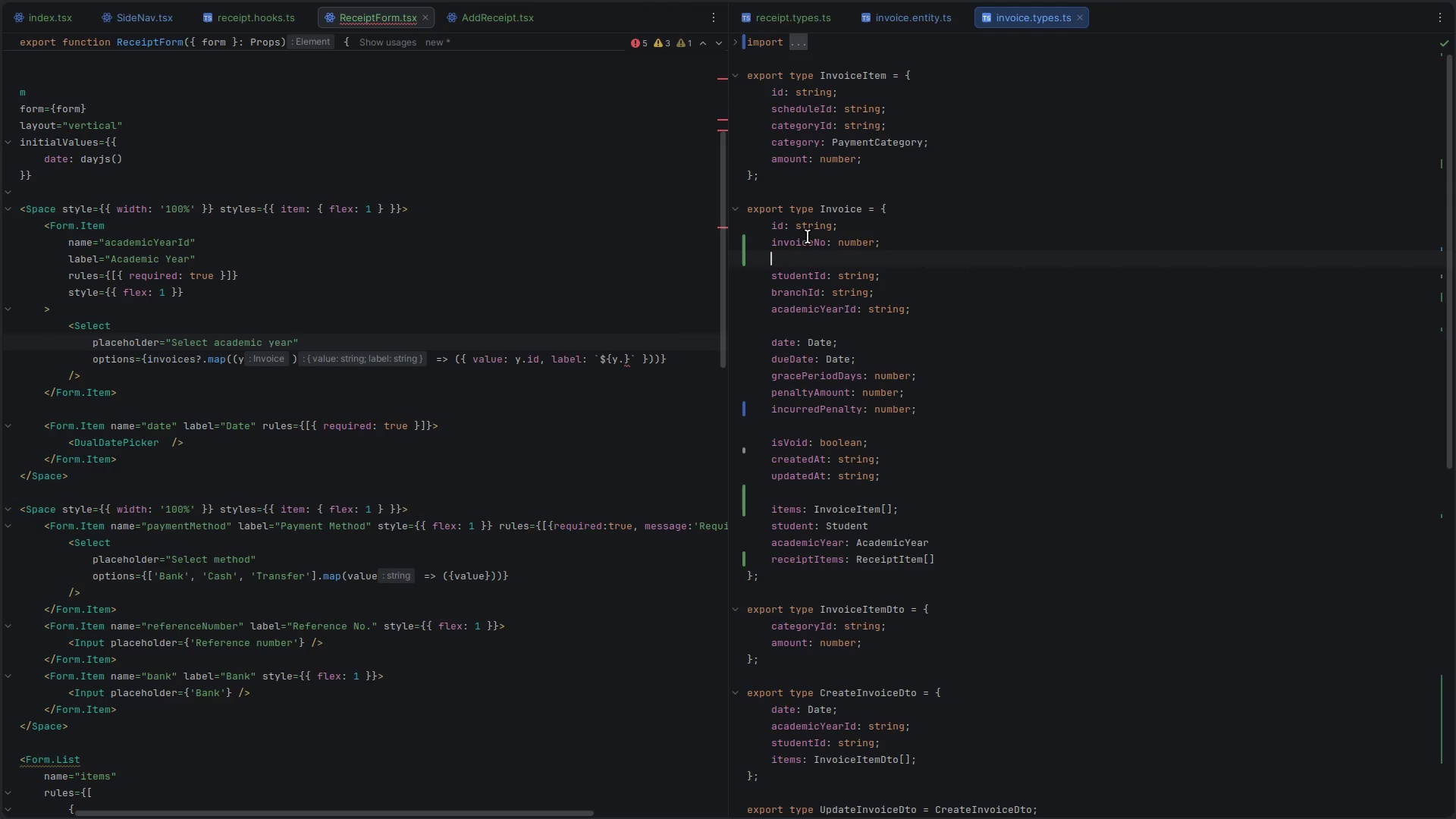 
left_click([808, 237])
 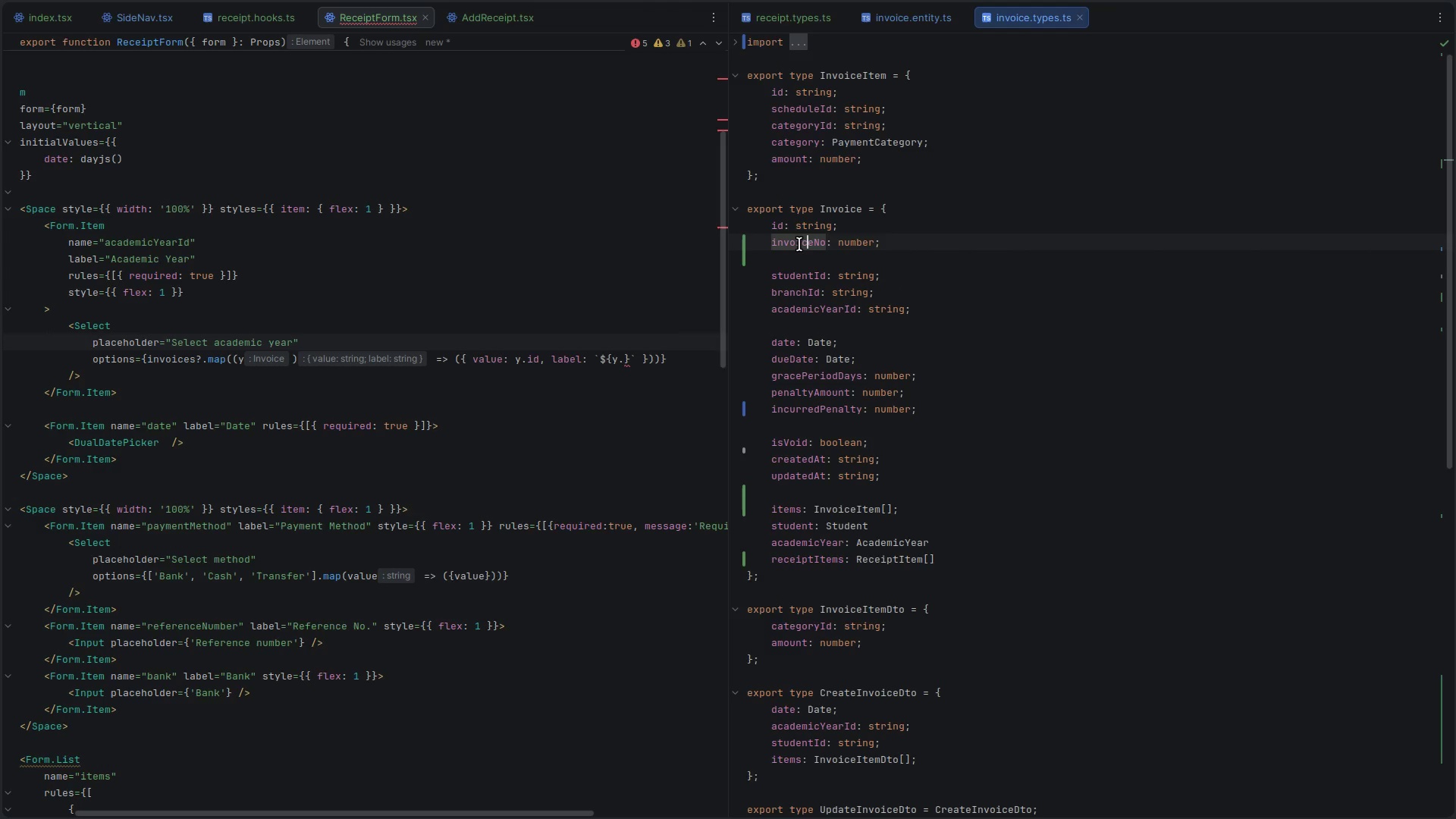 
left_click([799, 244])
 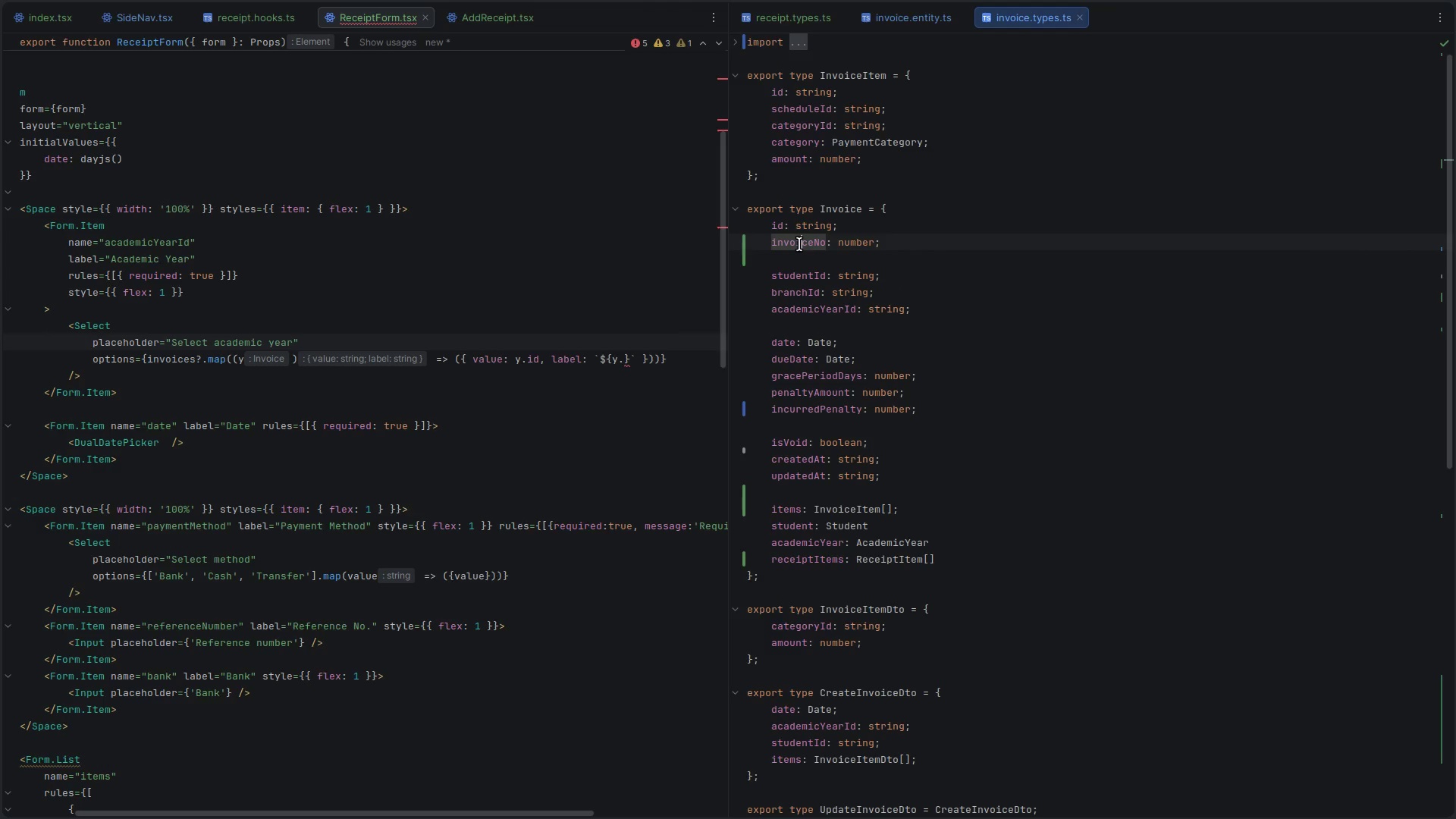 
key(Control+ControlLeft)
 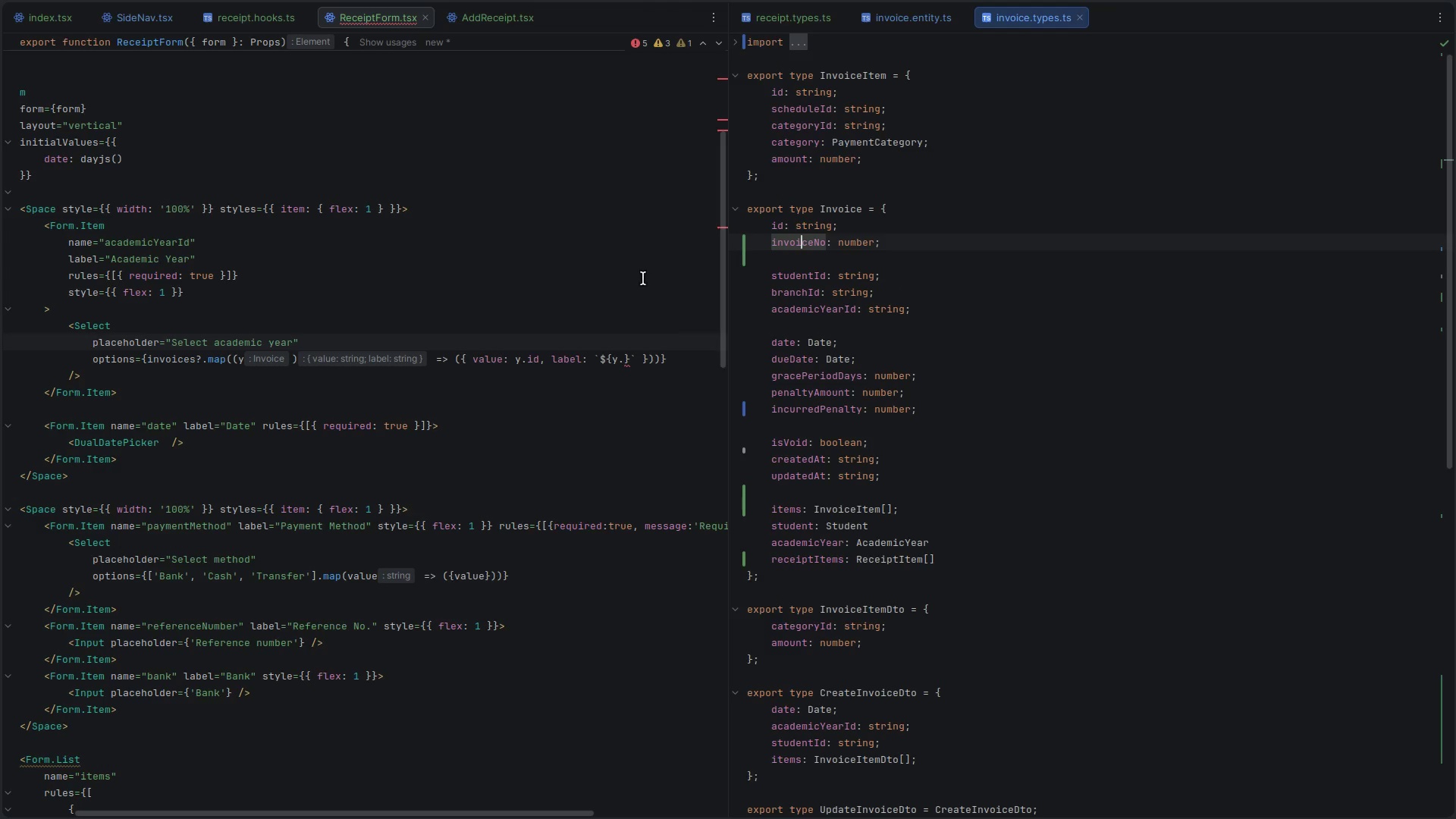 
key(Control+C)
 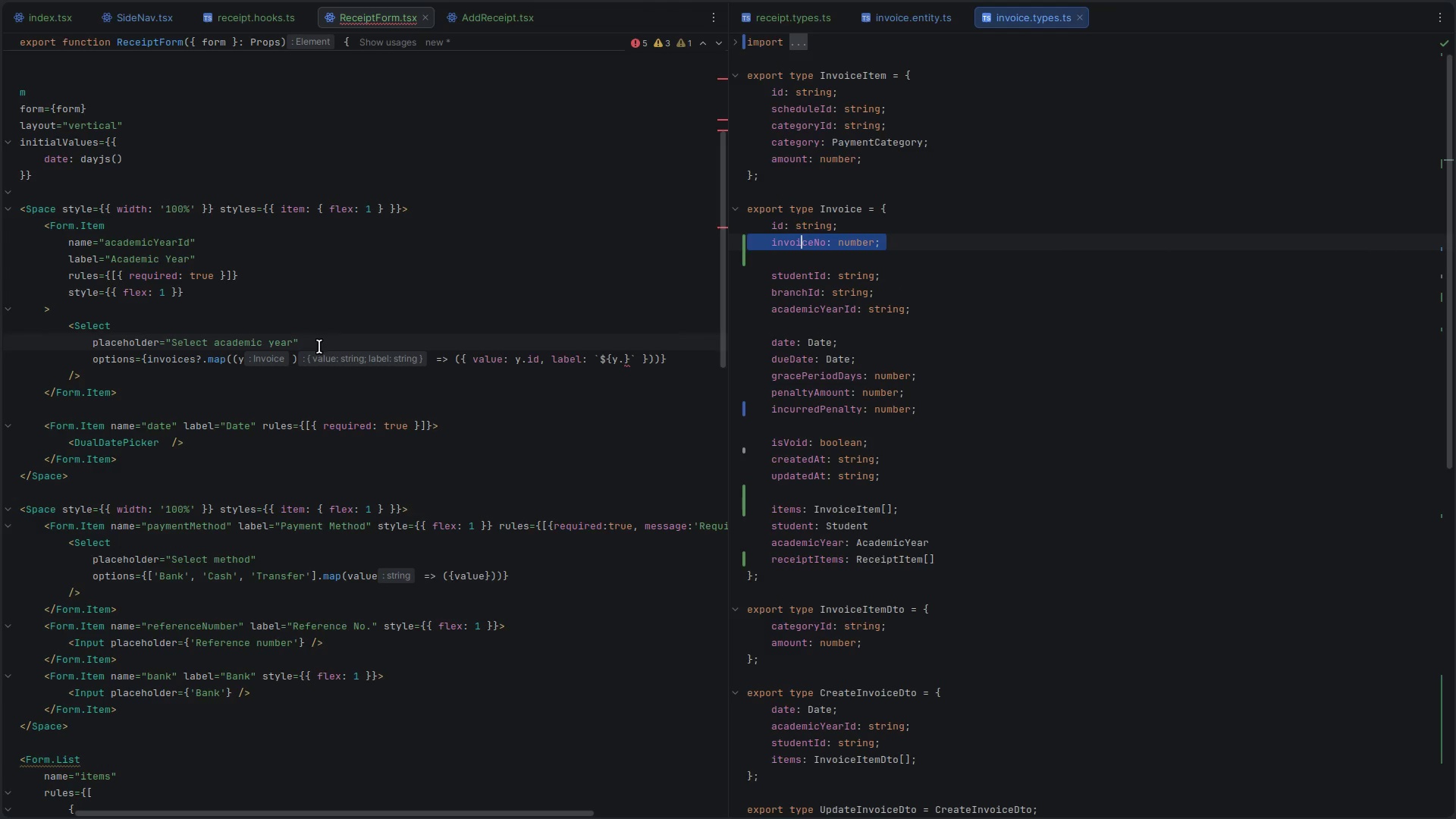 
scroll: coordinate [363, 331], scroll_direction: up, amount: 15.0
 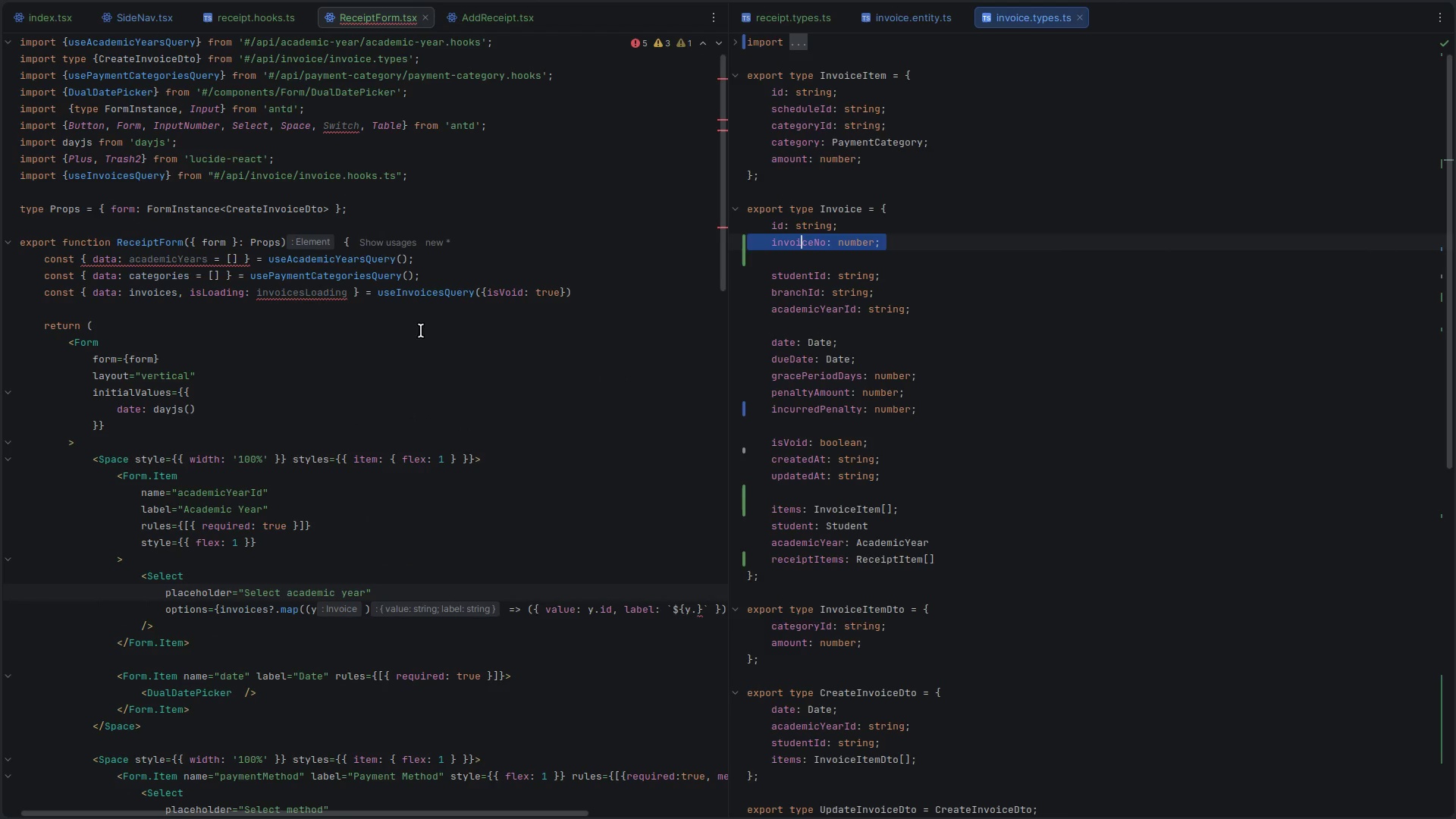 
left_click([296, 291])
 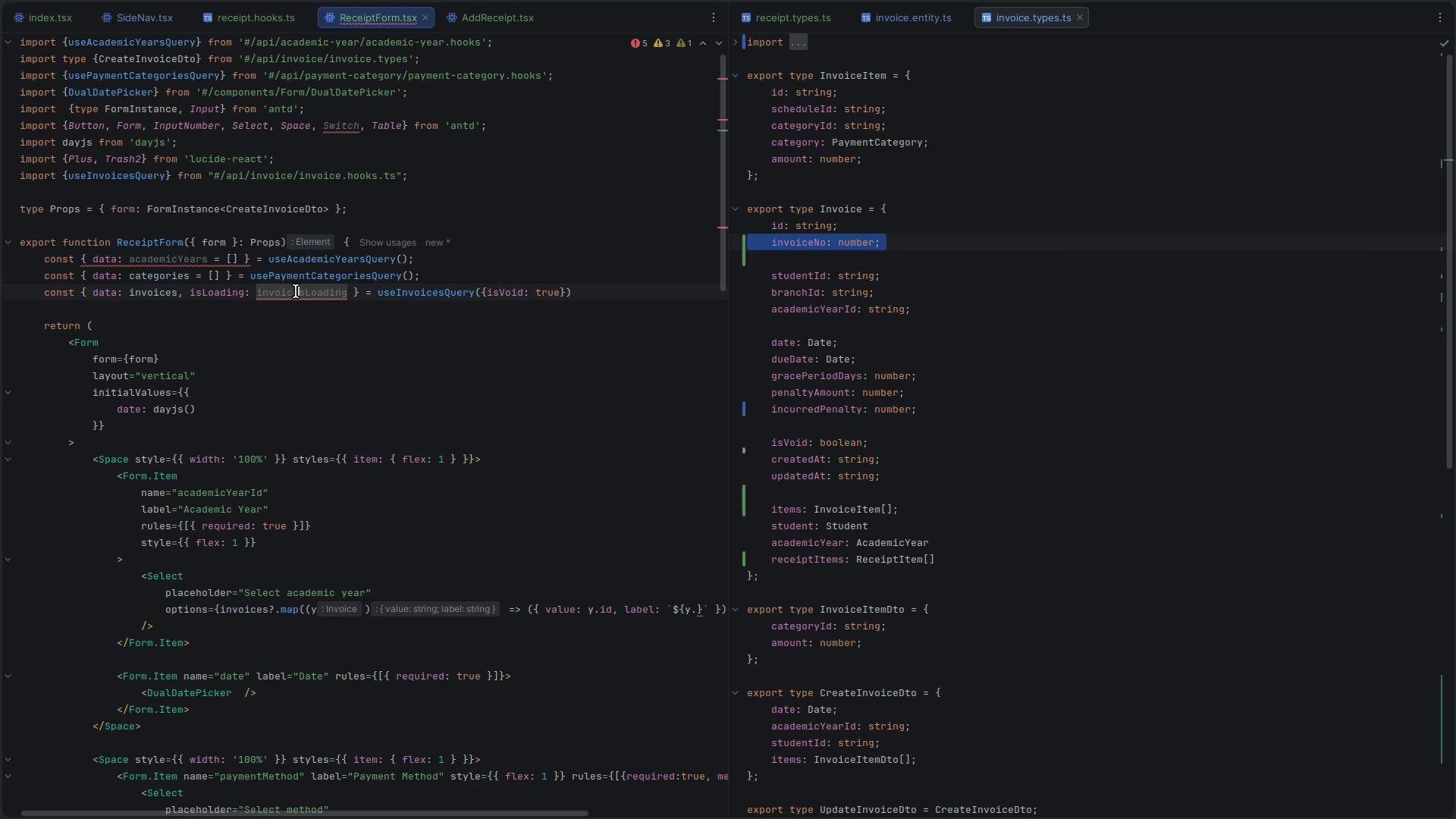 
left_click([296, 291])
 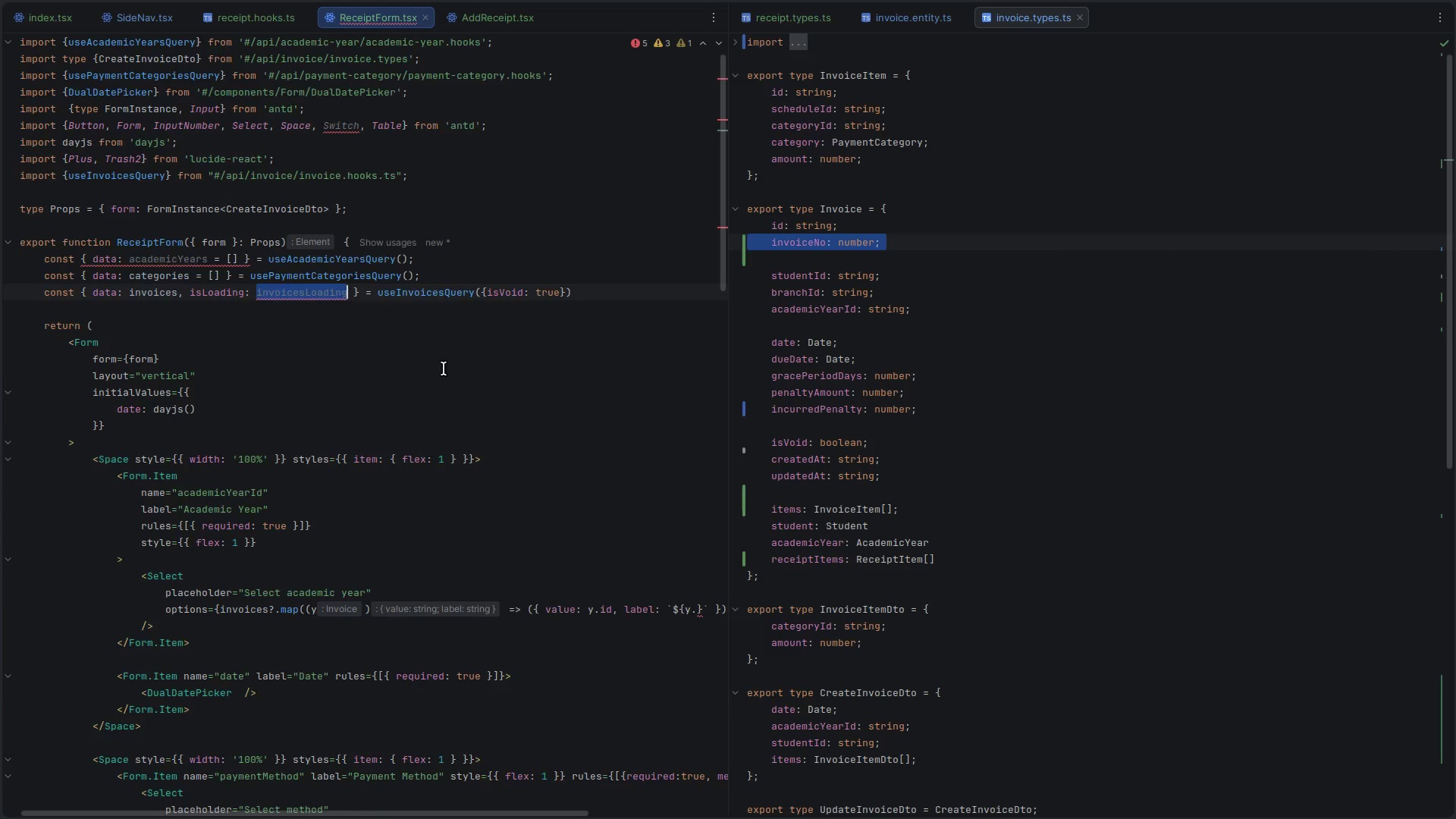 
scroll: coordinate [93, 337], scroll_direction: down, amount: 23.0
 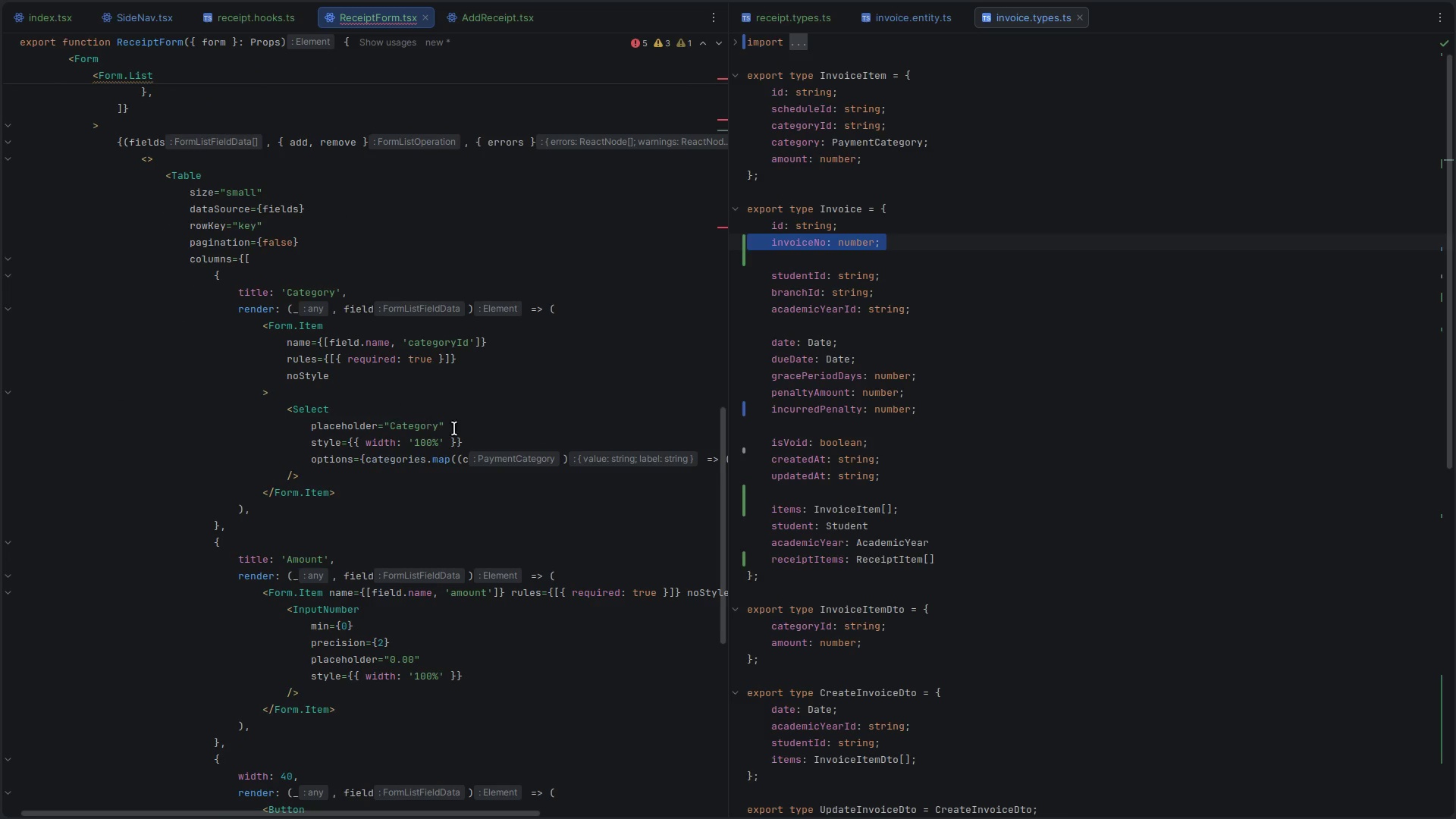 
scroll: coordinate [318, 444], scroll_direction: up, amount: 18.0
 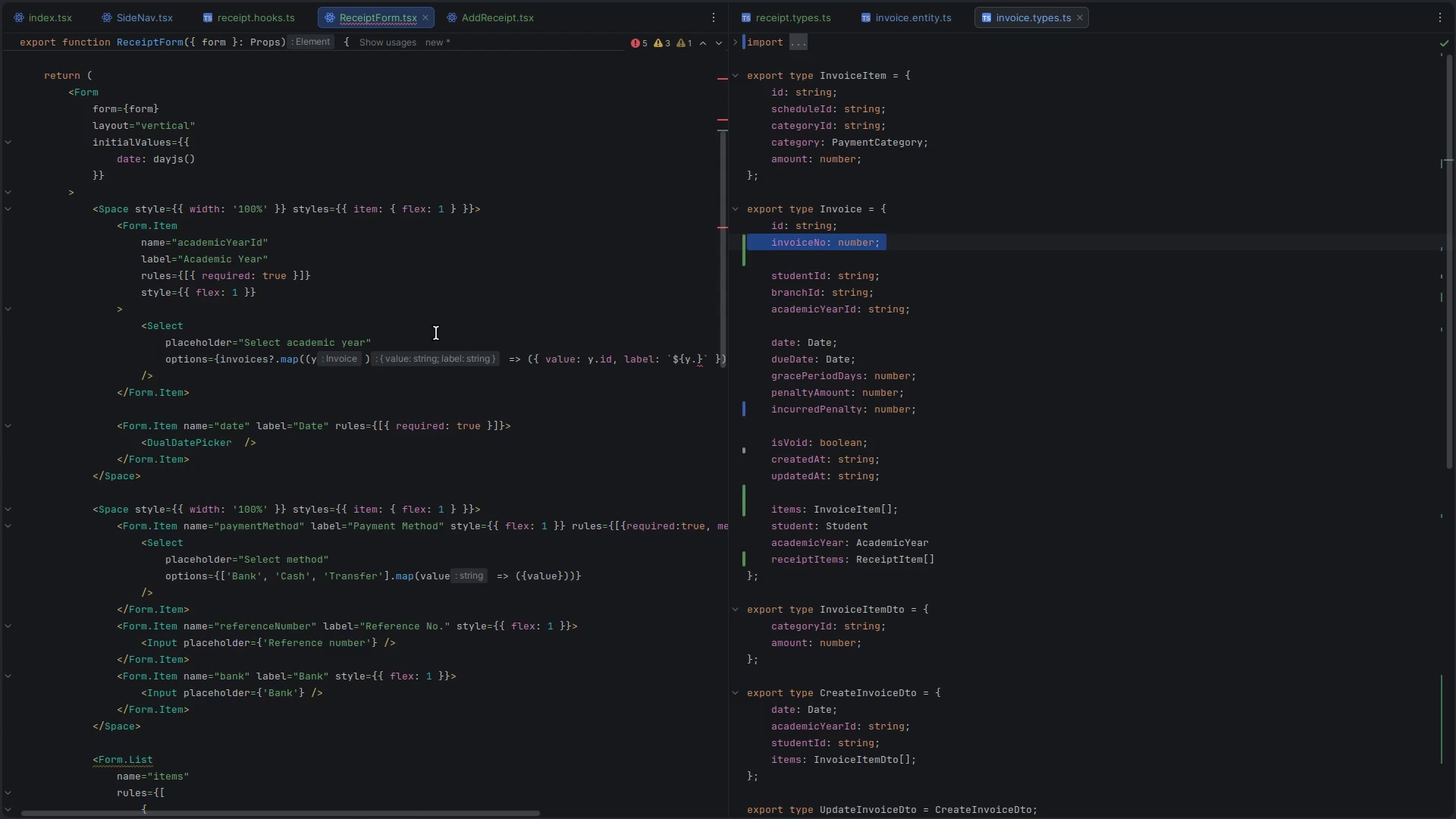 
left_click([436, 333])
 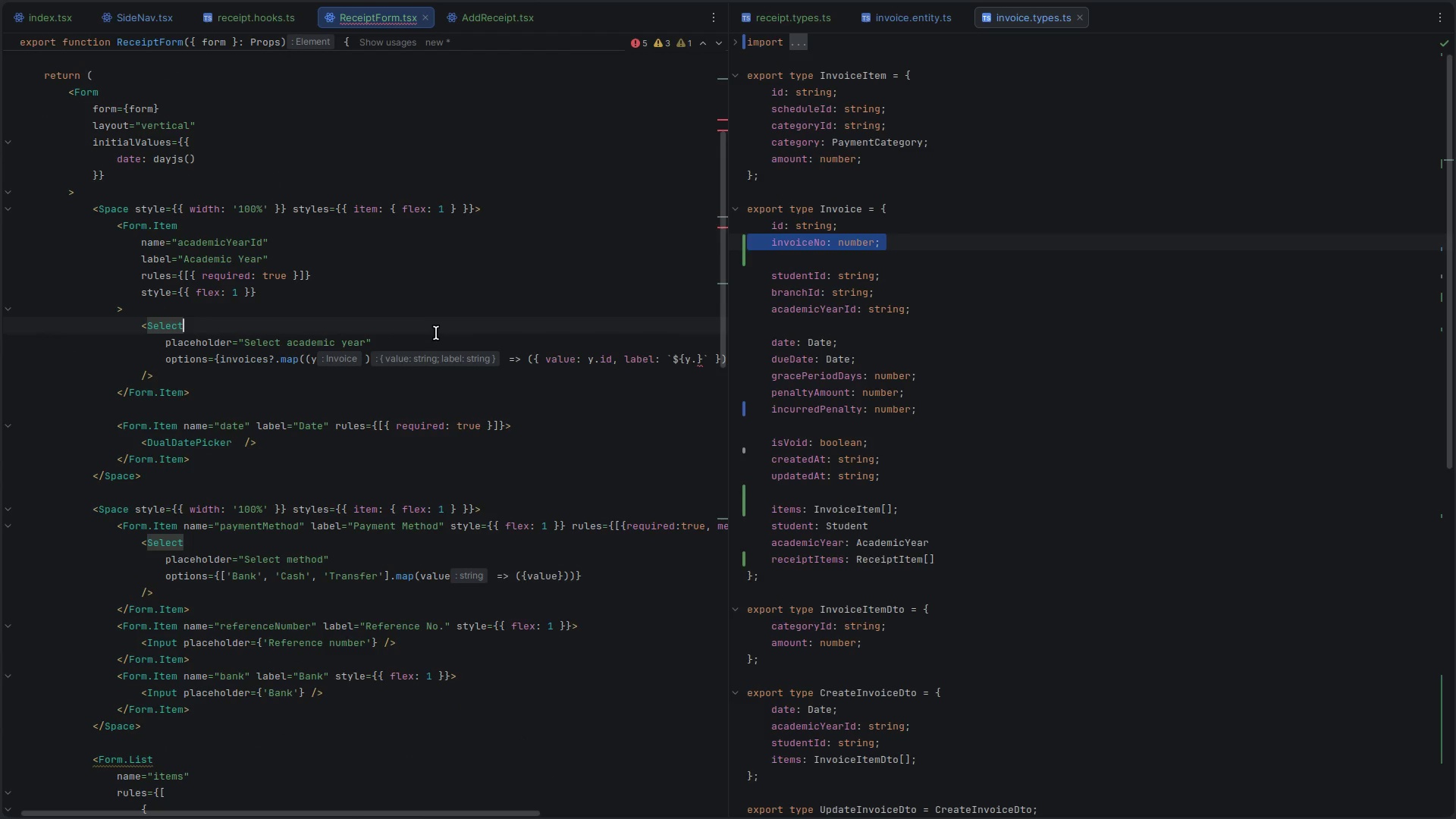 
key(Enter)
 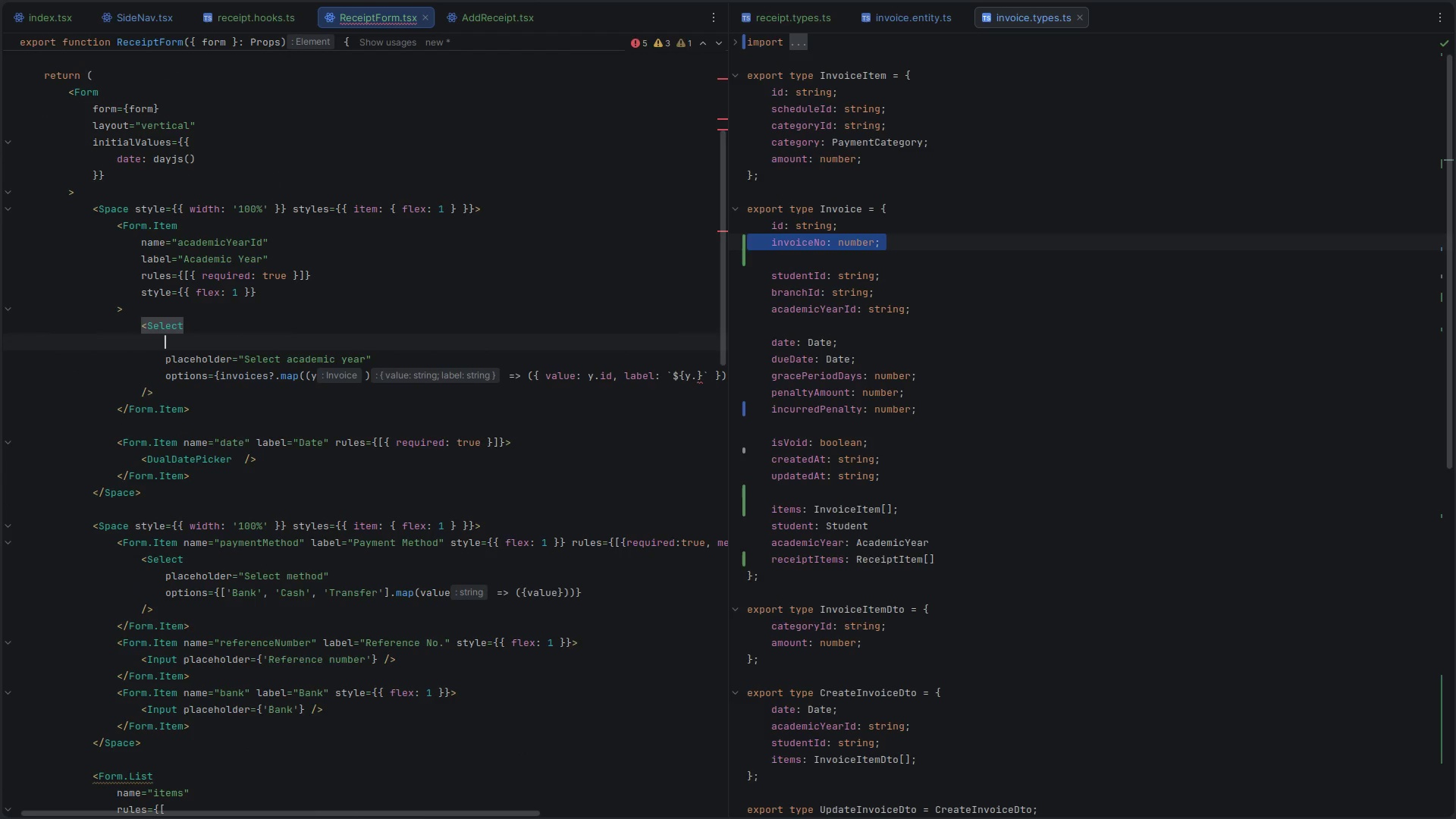 
type(lo)
 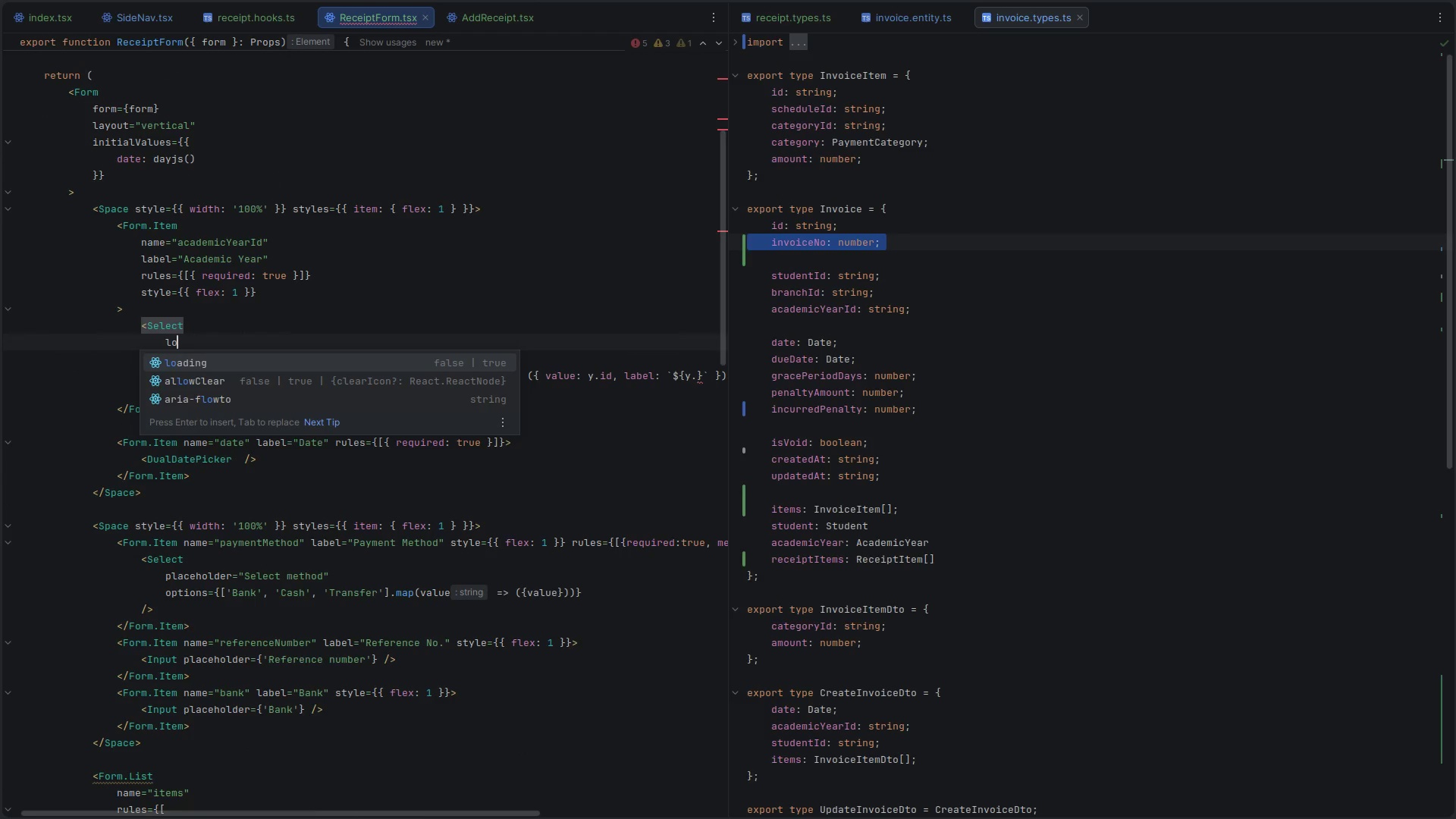 
key(Enter)
 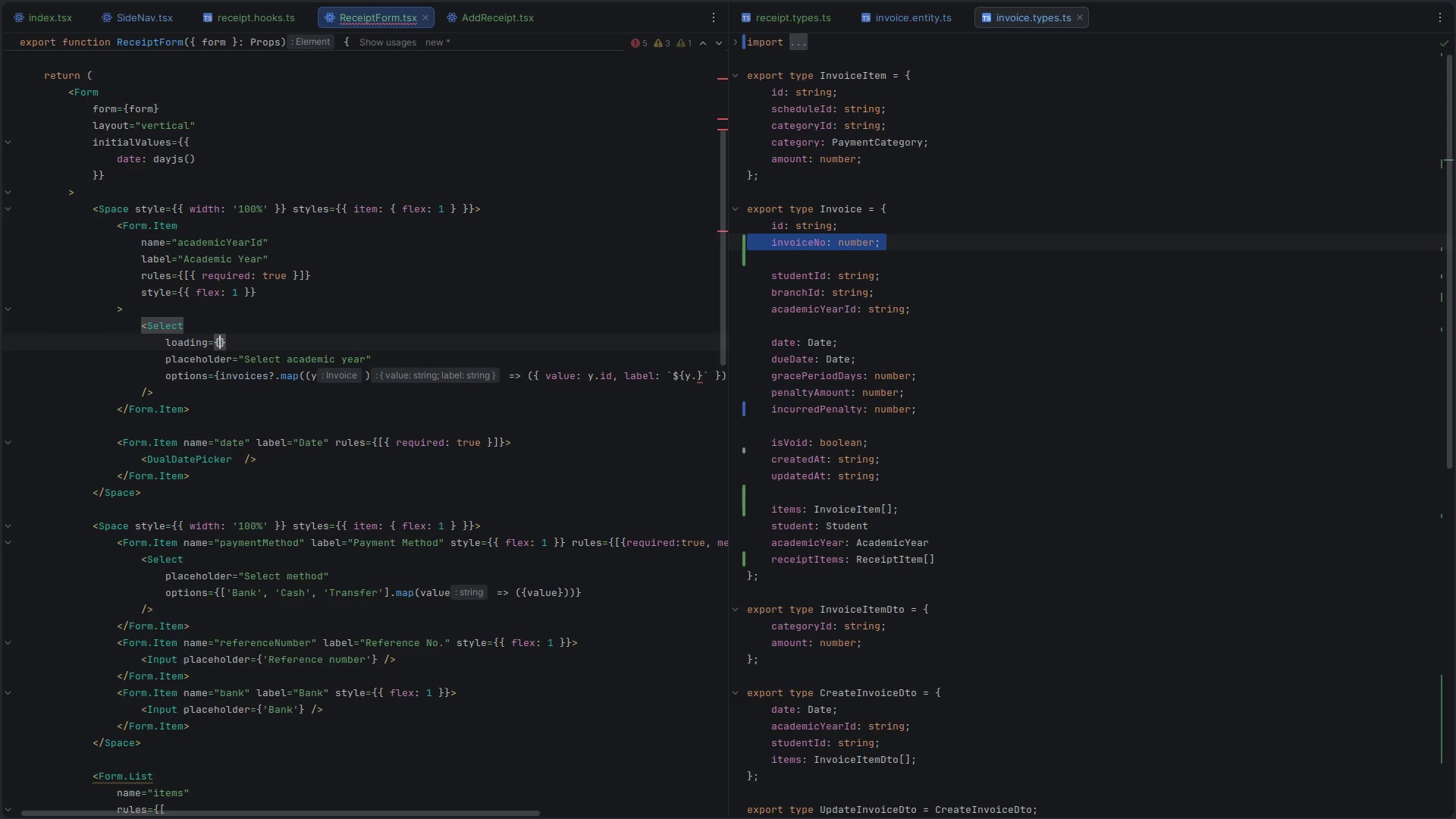 
type(invoic)
 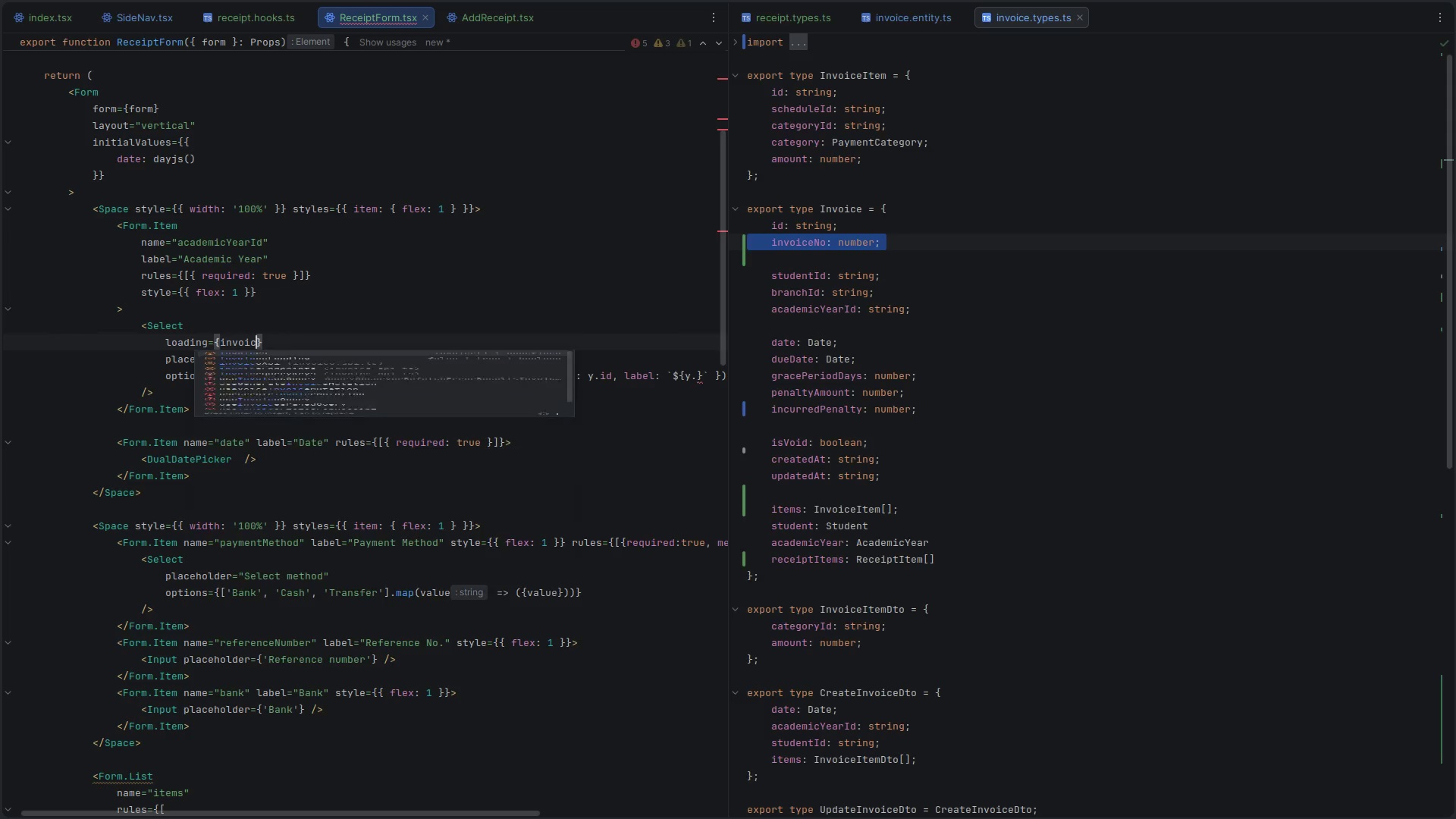 
key(ArrowDown)
 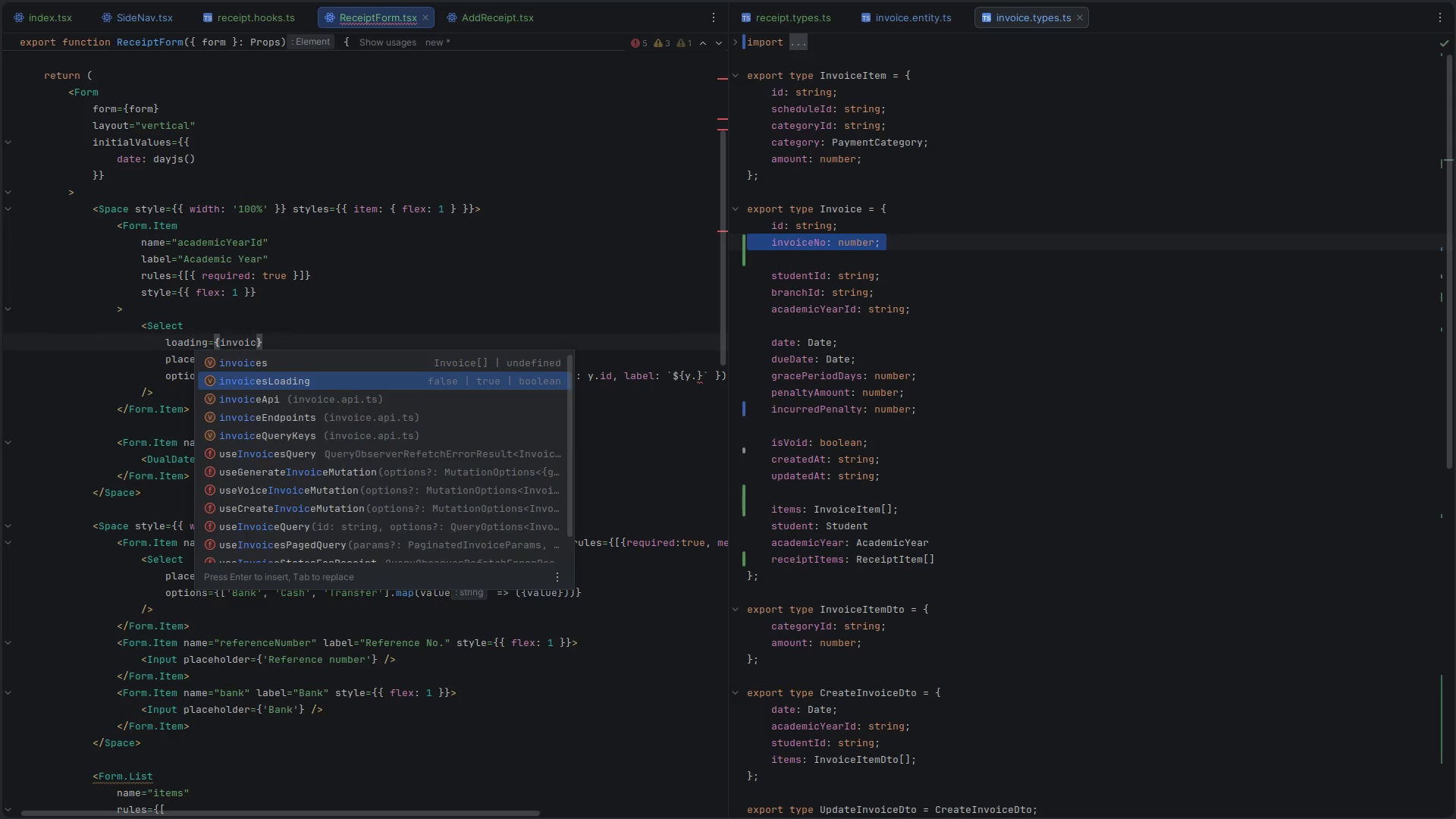 
key(Enter)
 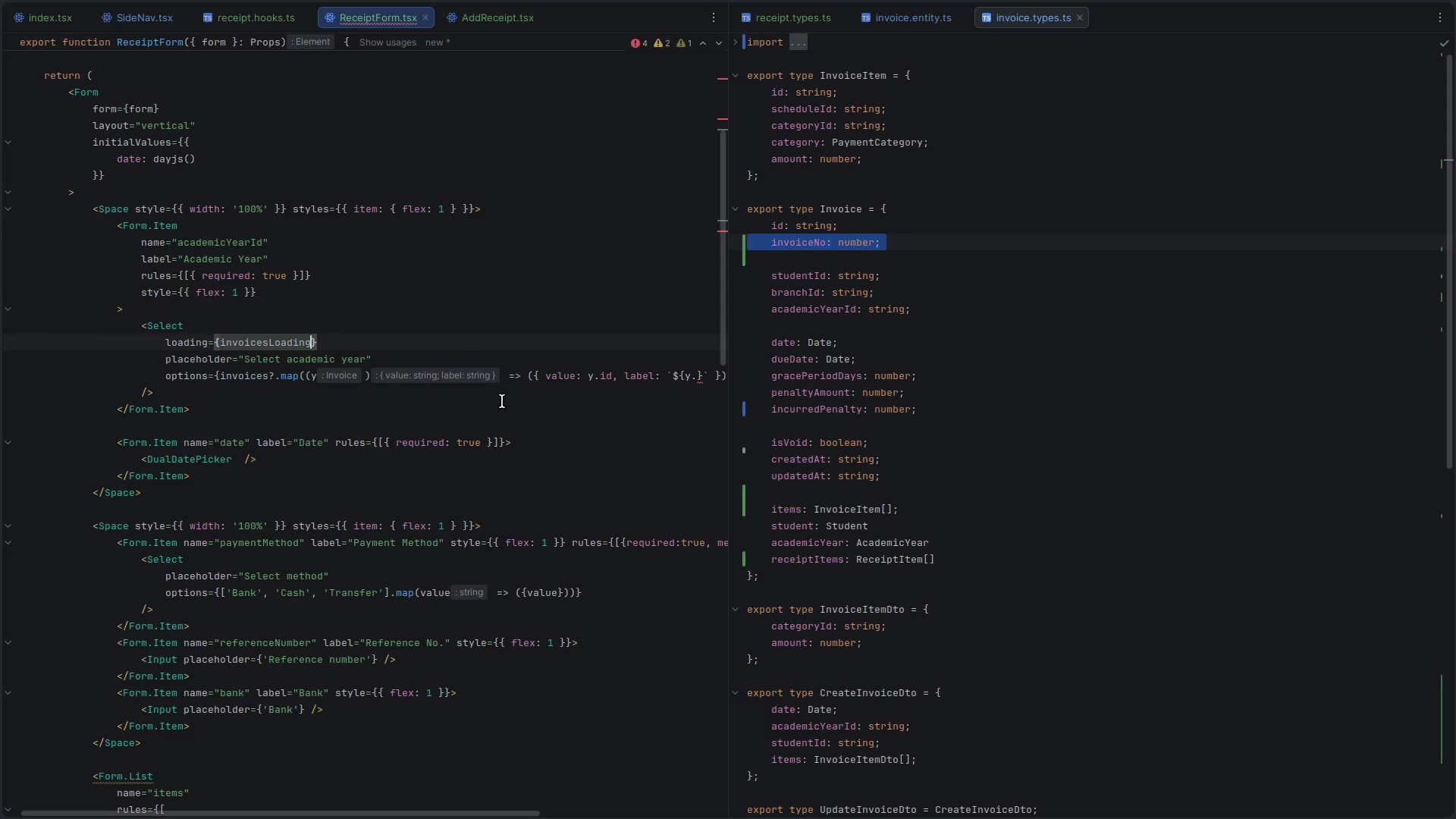 
scroll: coordinate [502, 401], scroll_direction: down, amount: 2.0
 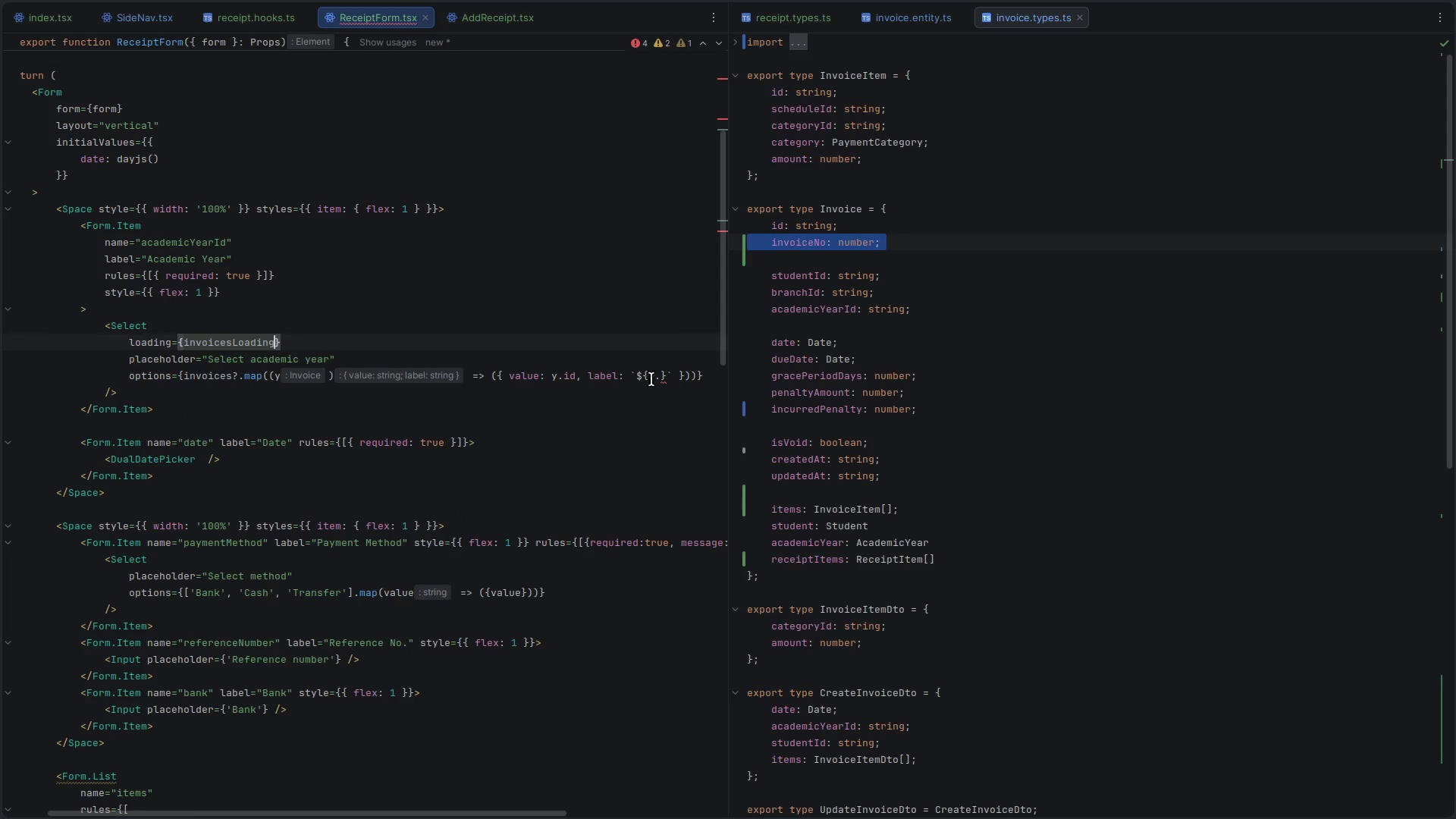 
left_click([654, 379])
 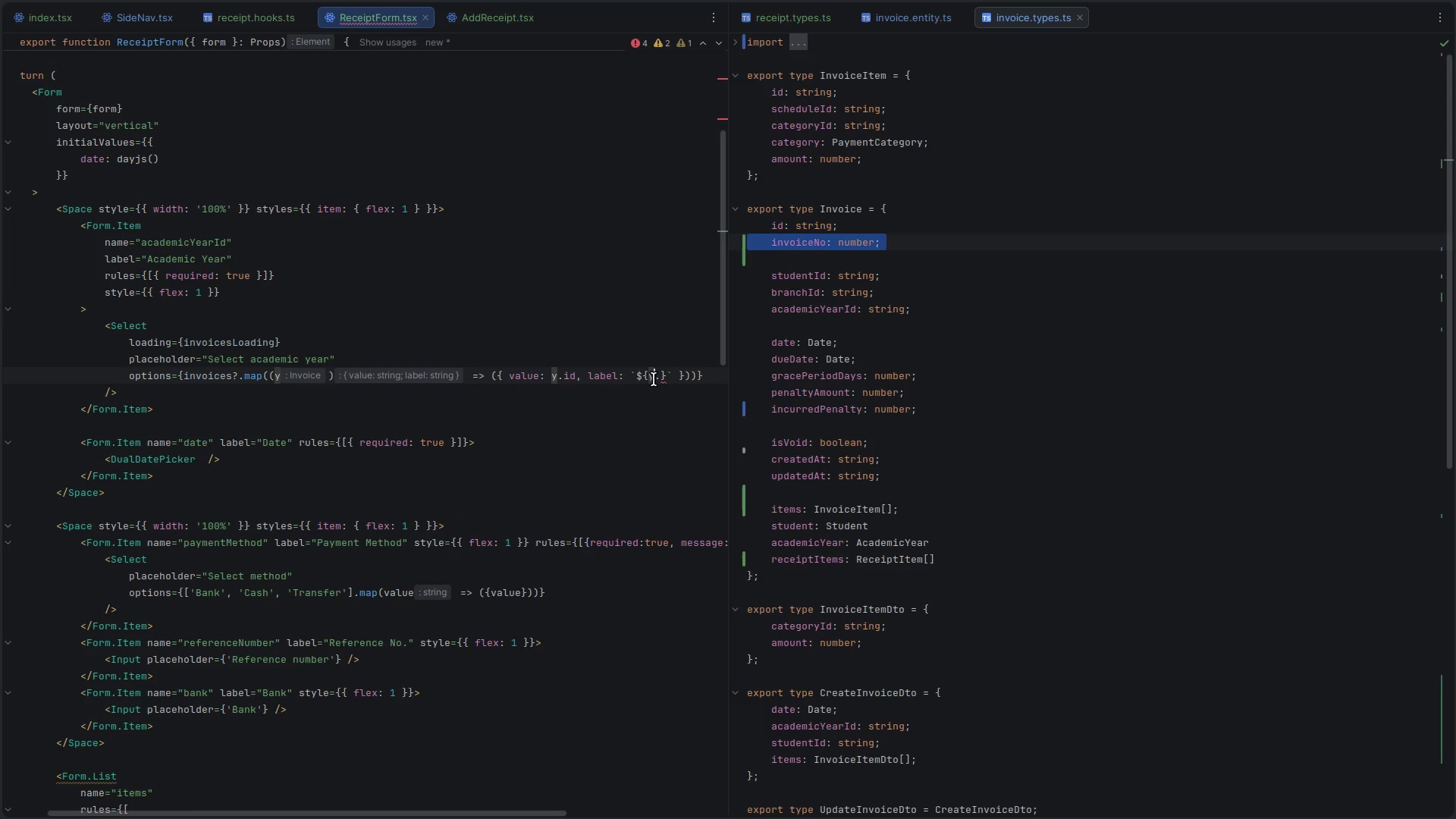 
key(ArrowRight)
 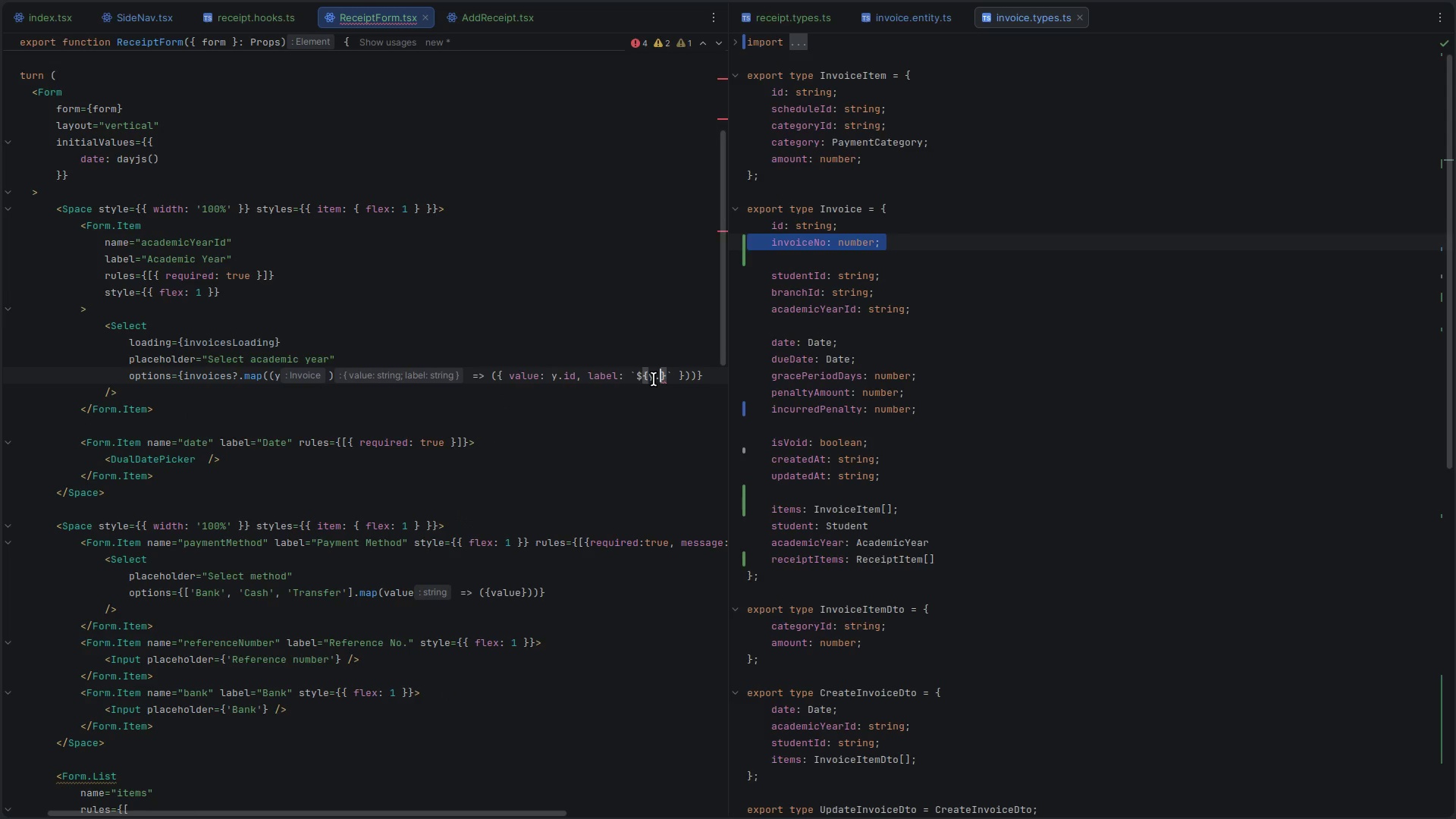 
key(Control+V)
 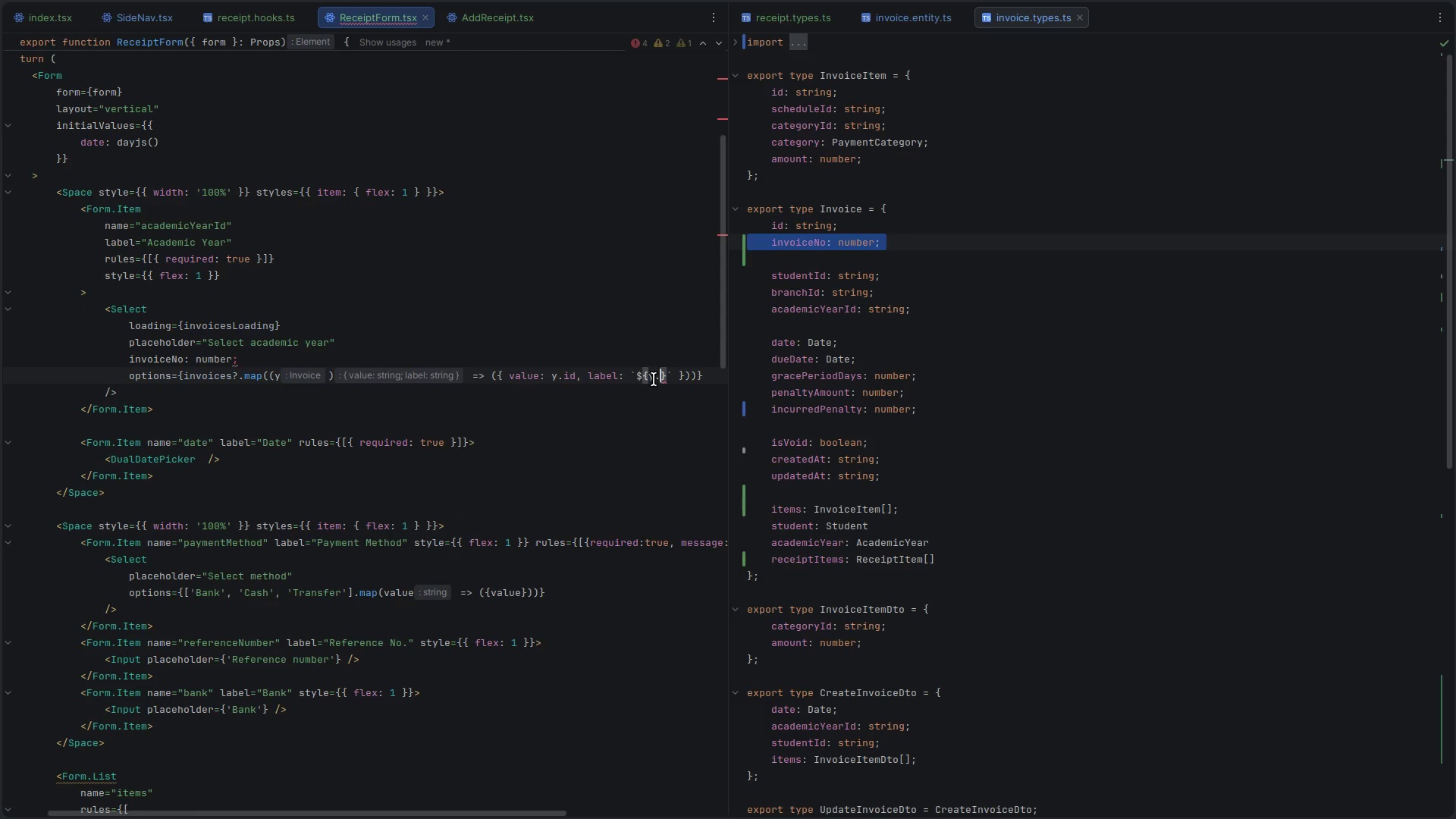 
key(Control+Z)
 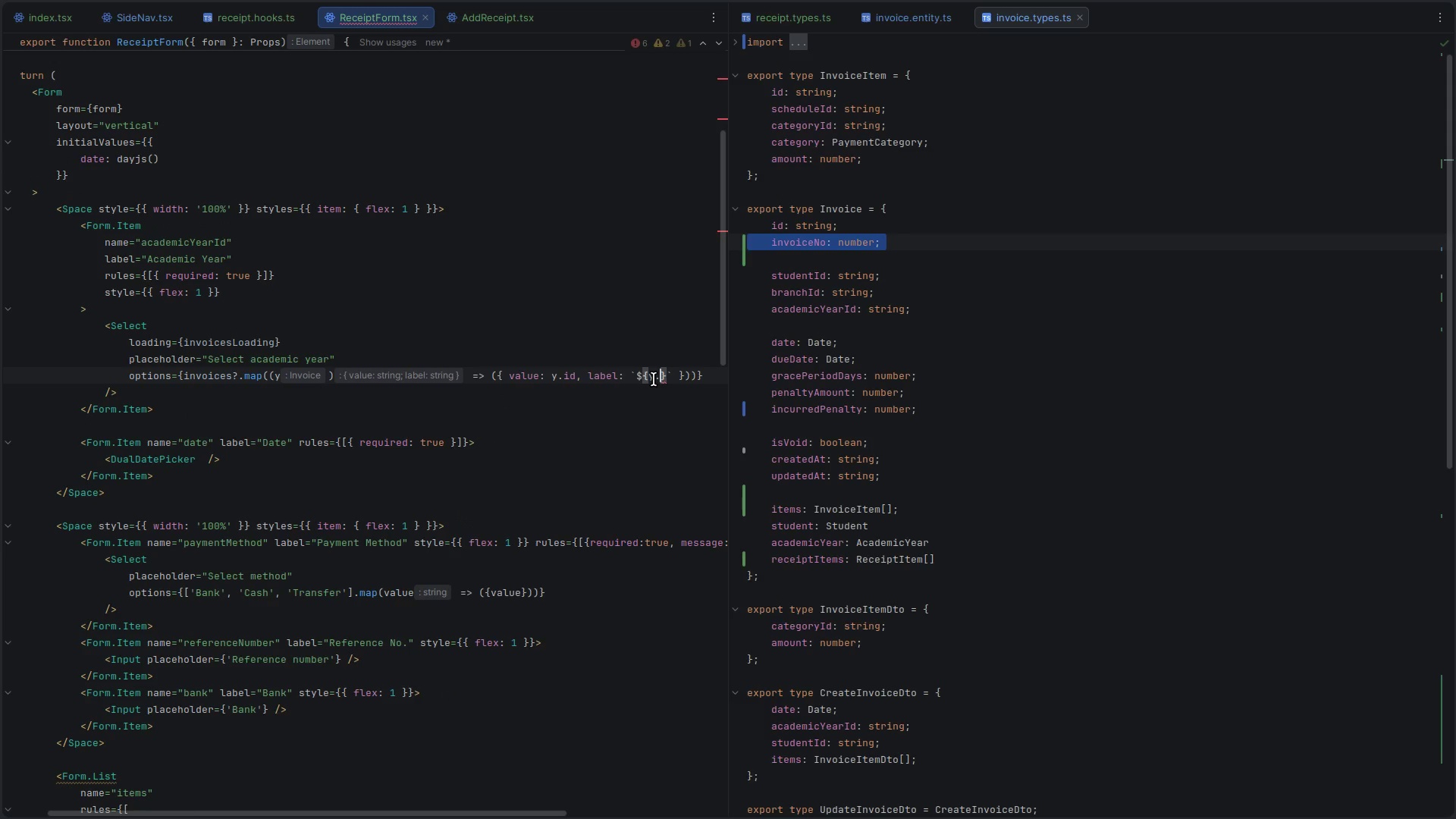 
type(invoiec)
 